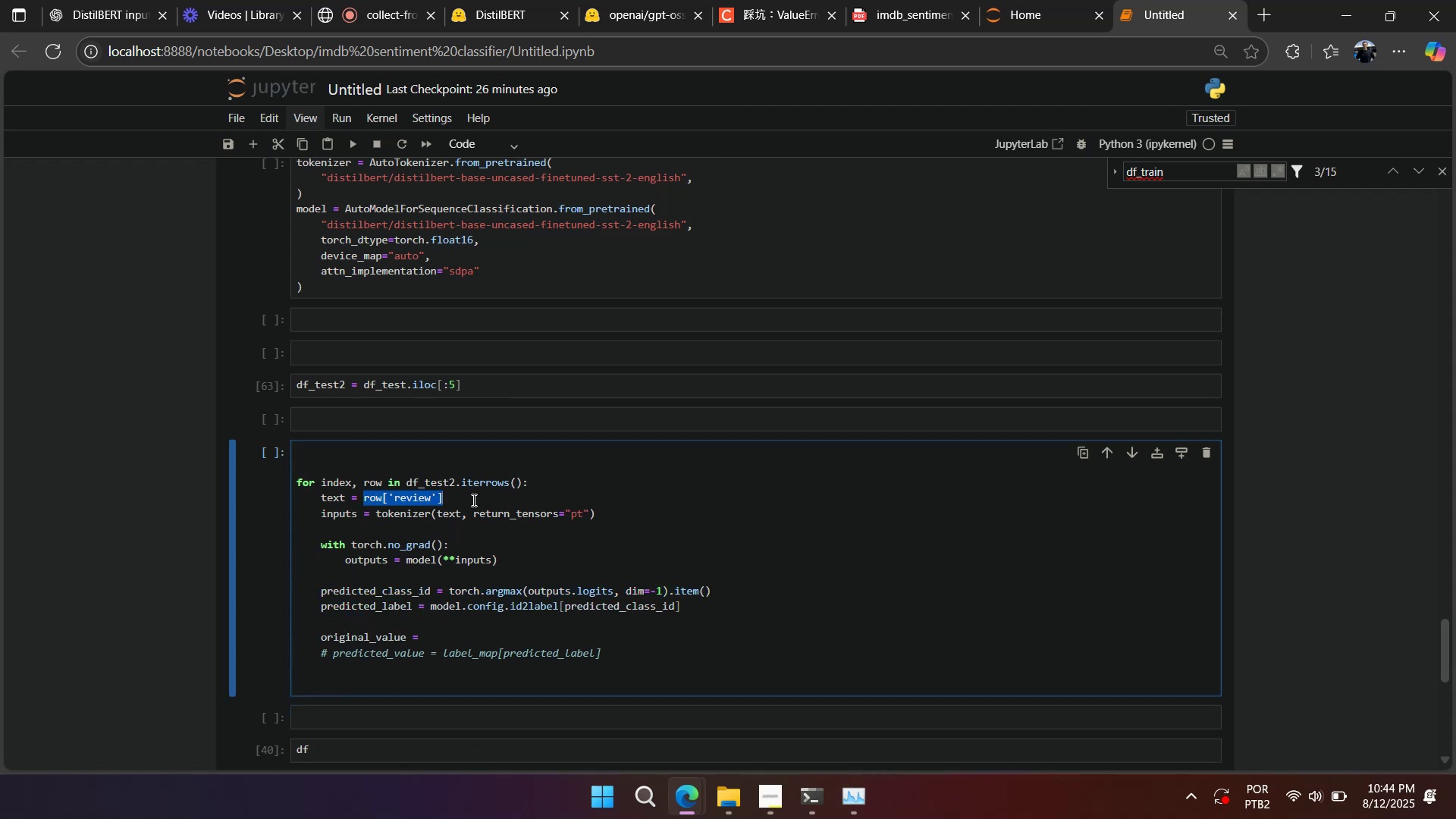 
key(Control+ControlLeft)
 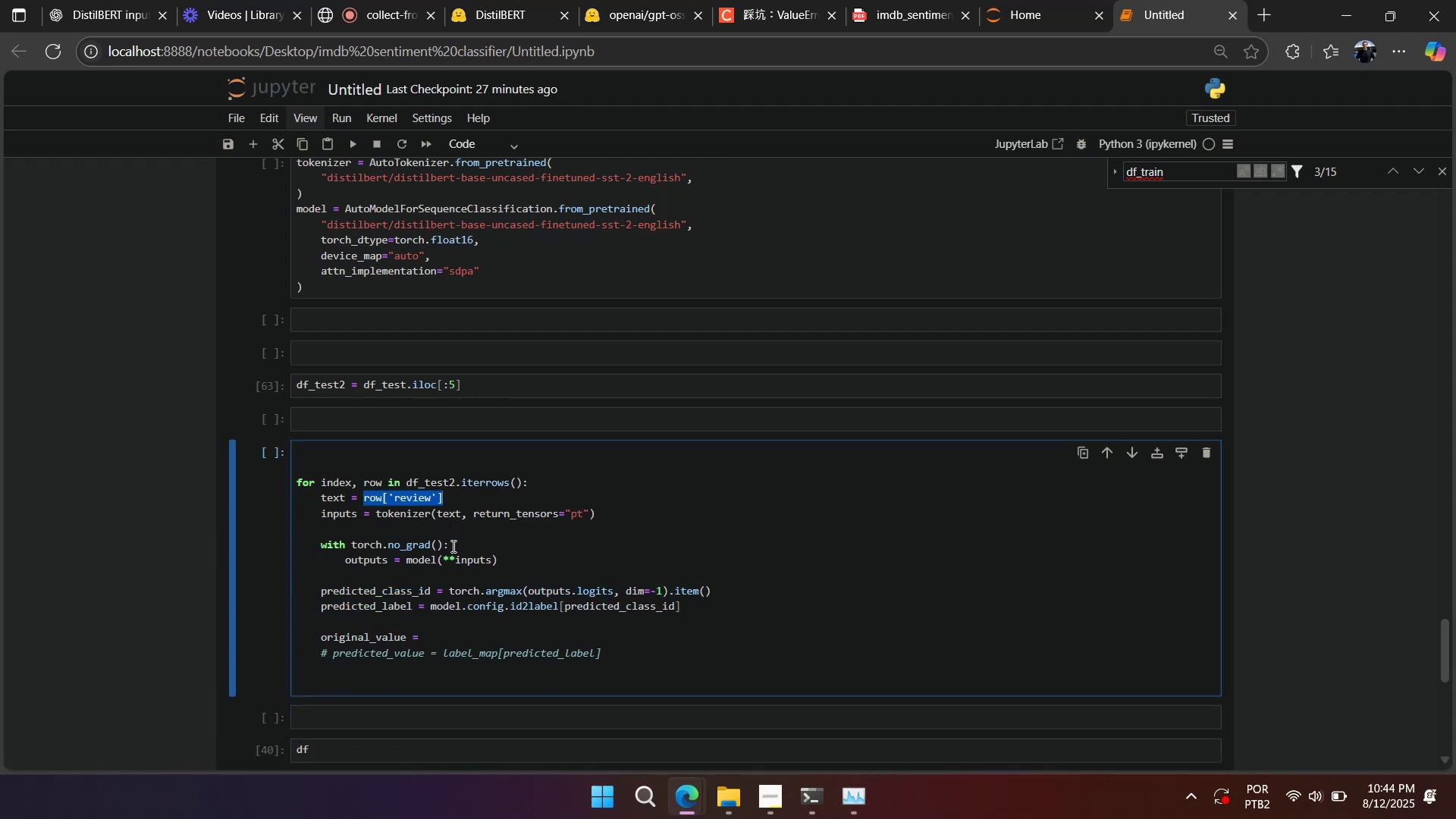 
key(Control+C)
 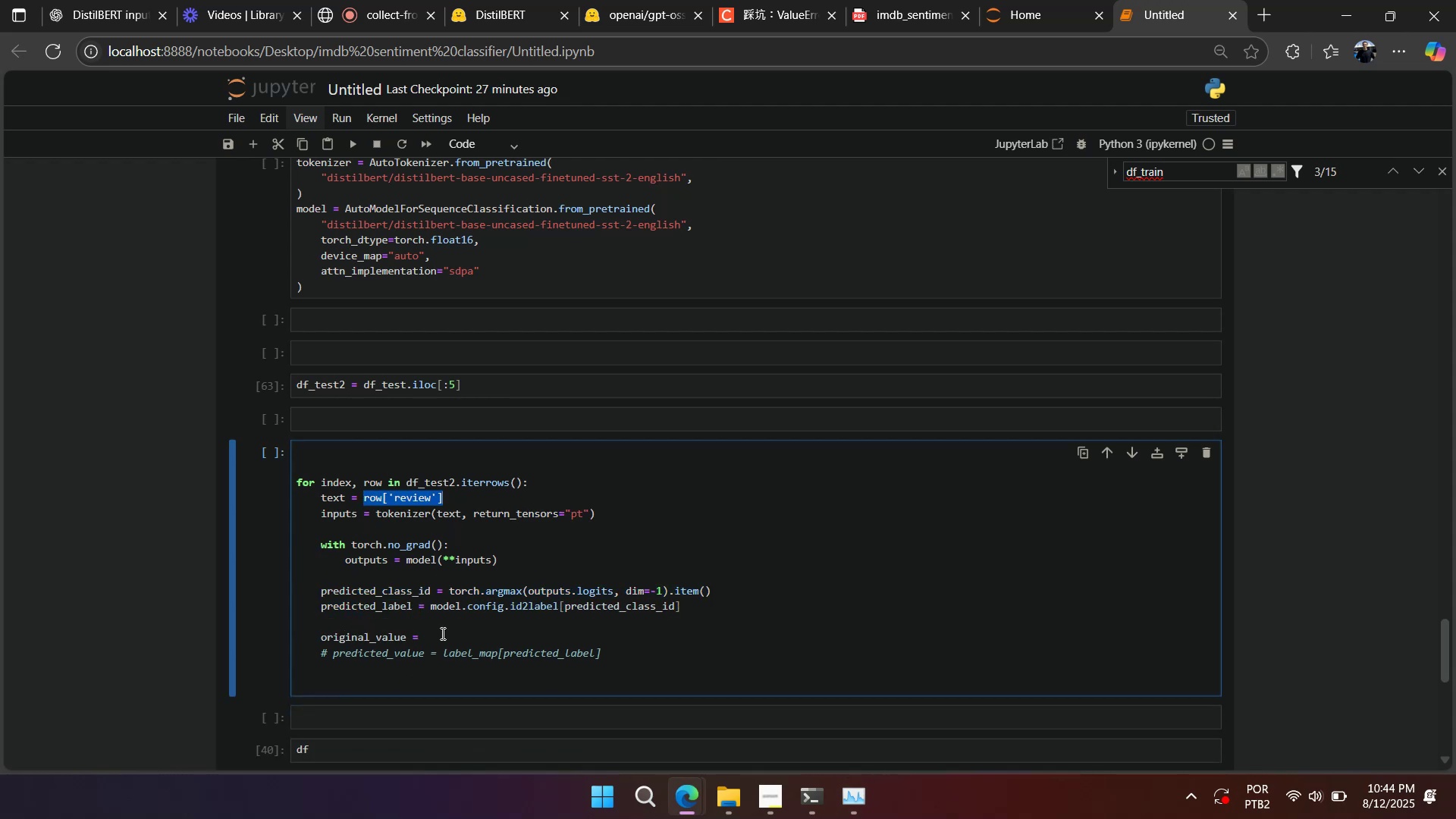 
left_click([446, 640])
 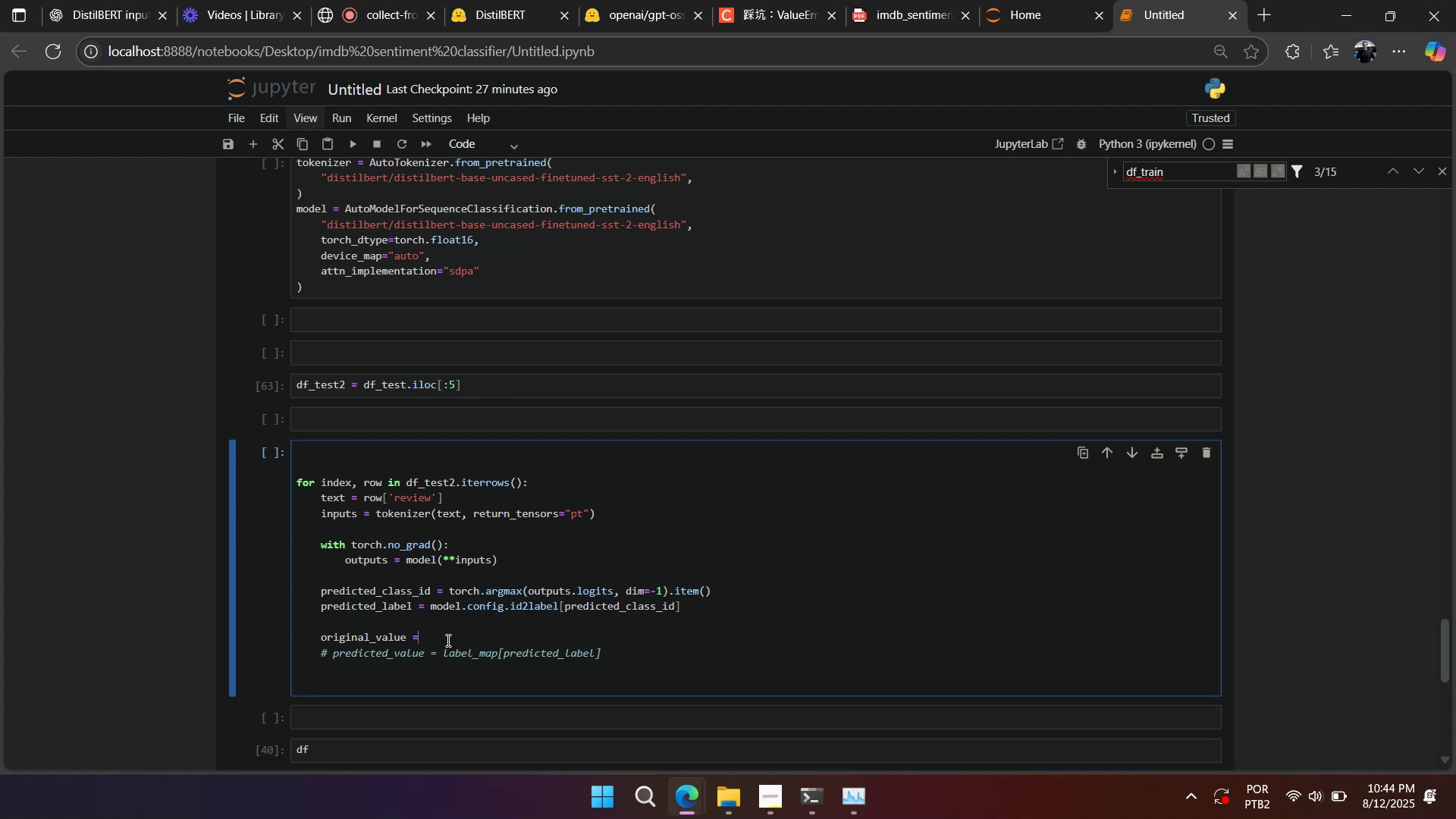 
key(Control+V)
 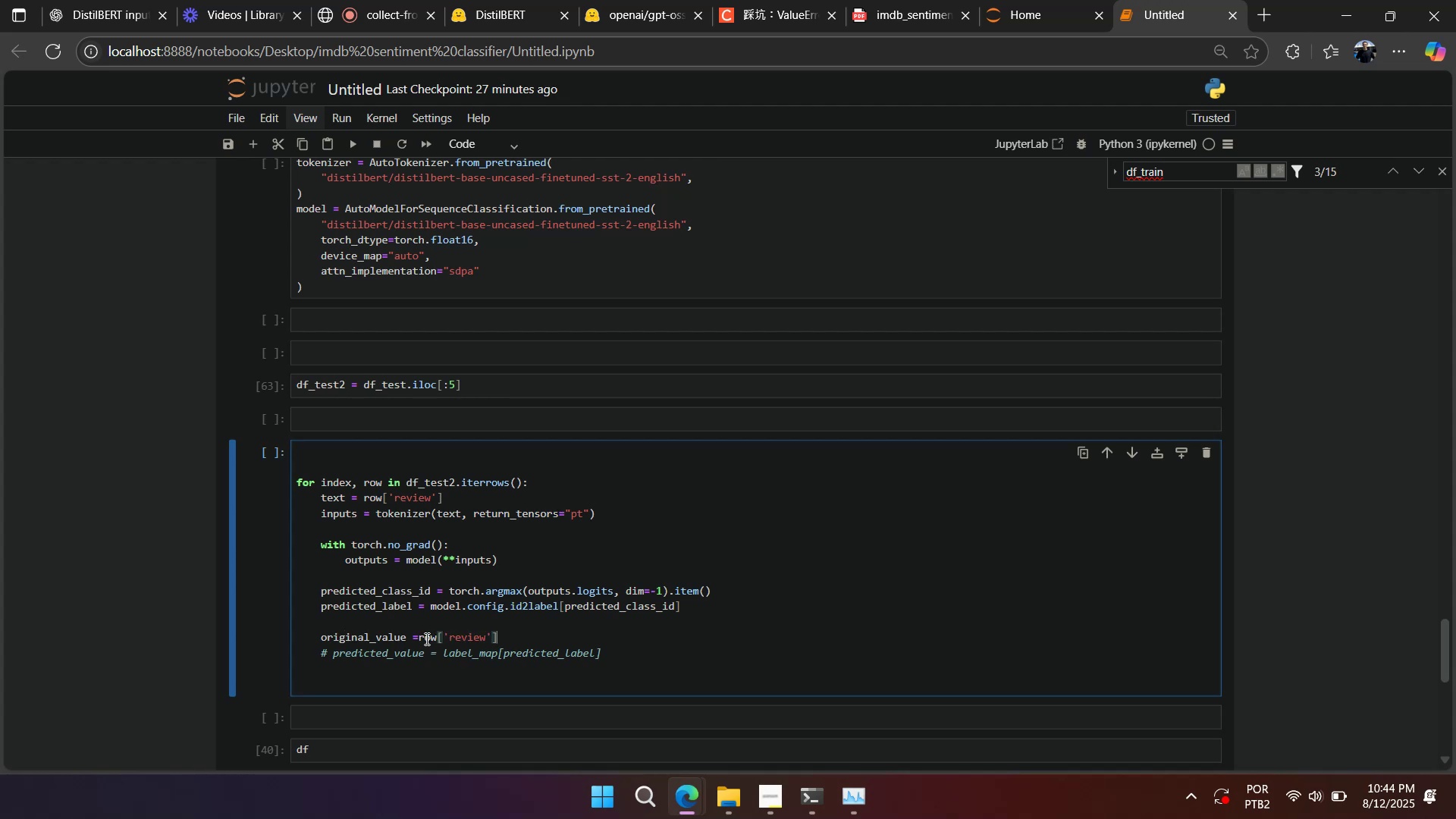 
left_click([419, 640])
 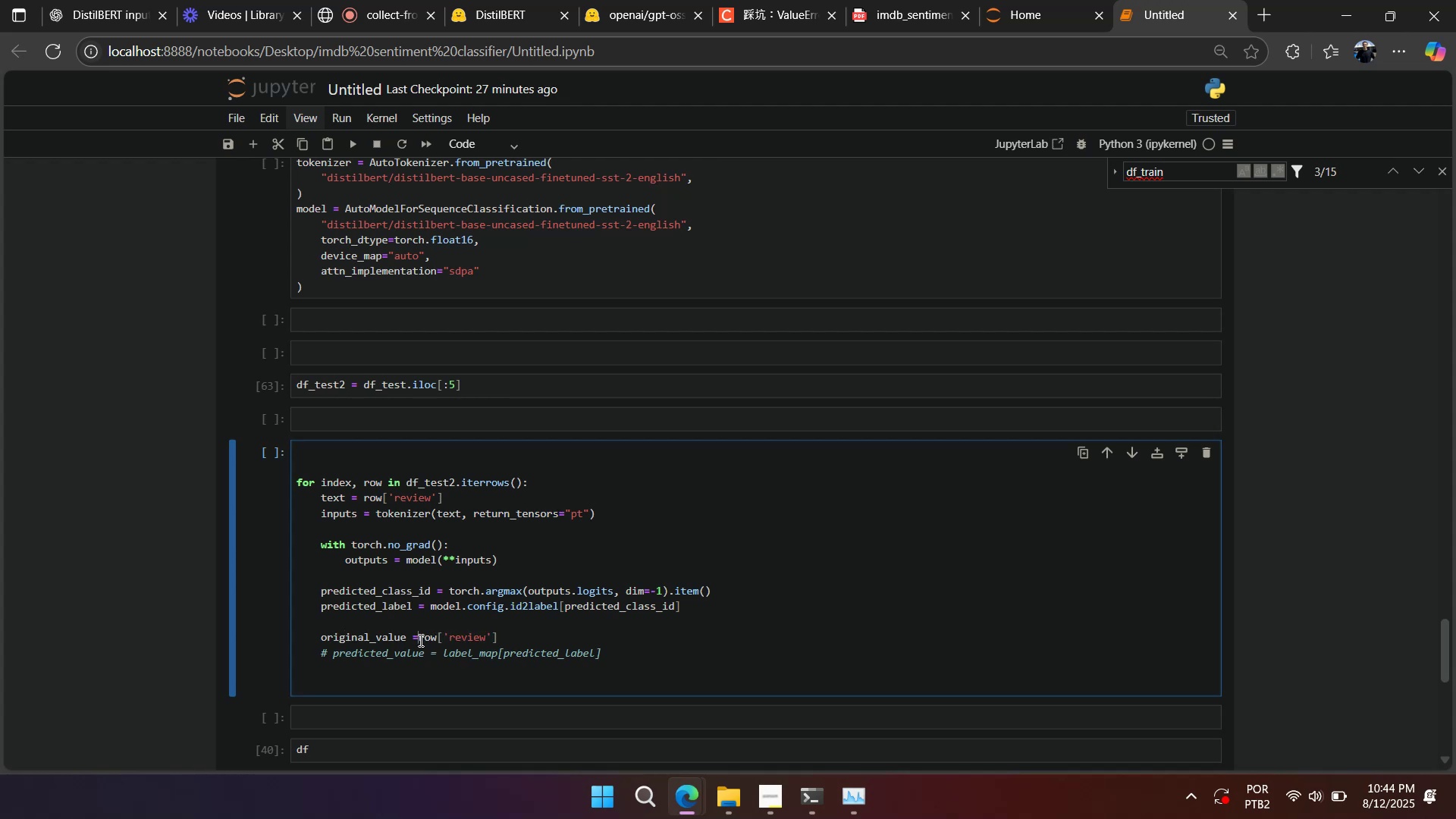 
key(Space)
 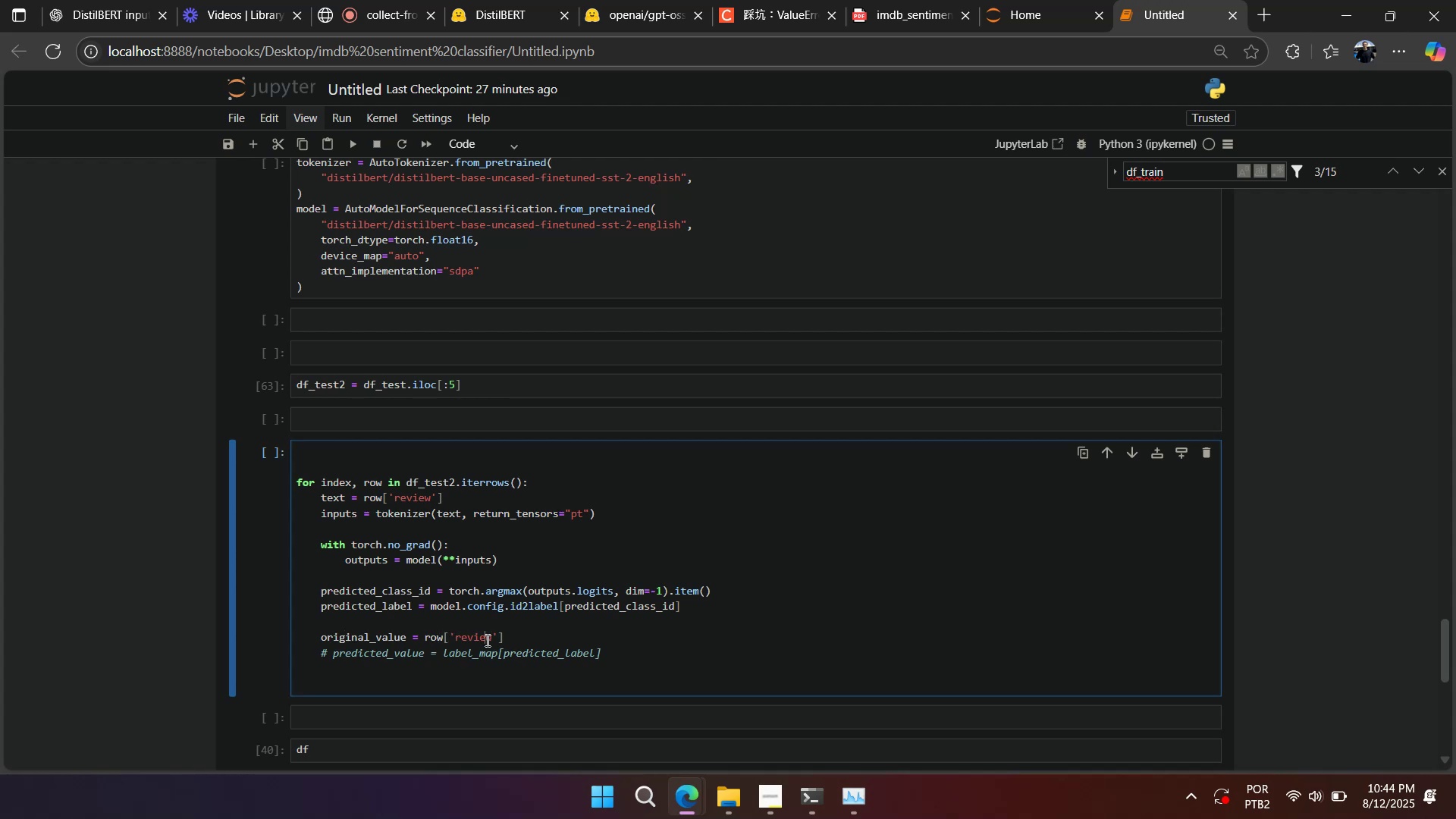 
double_click([486, 639])
 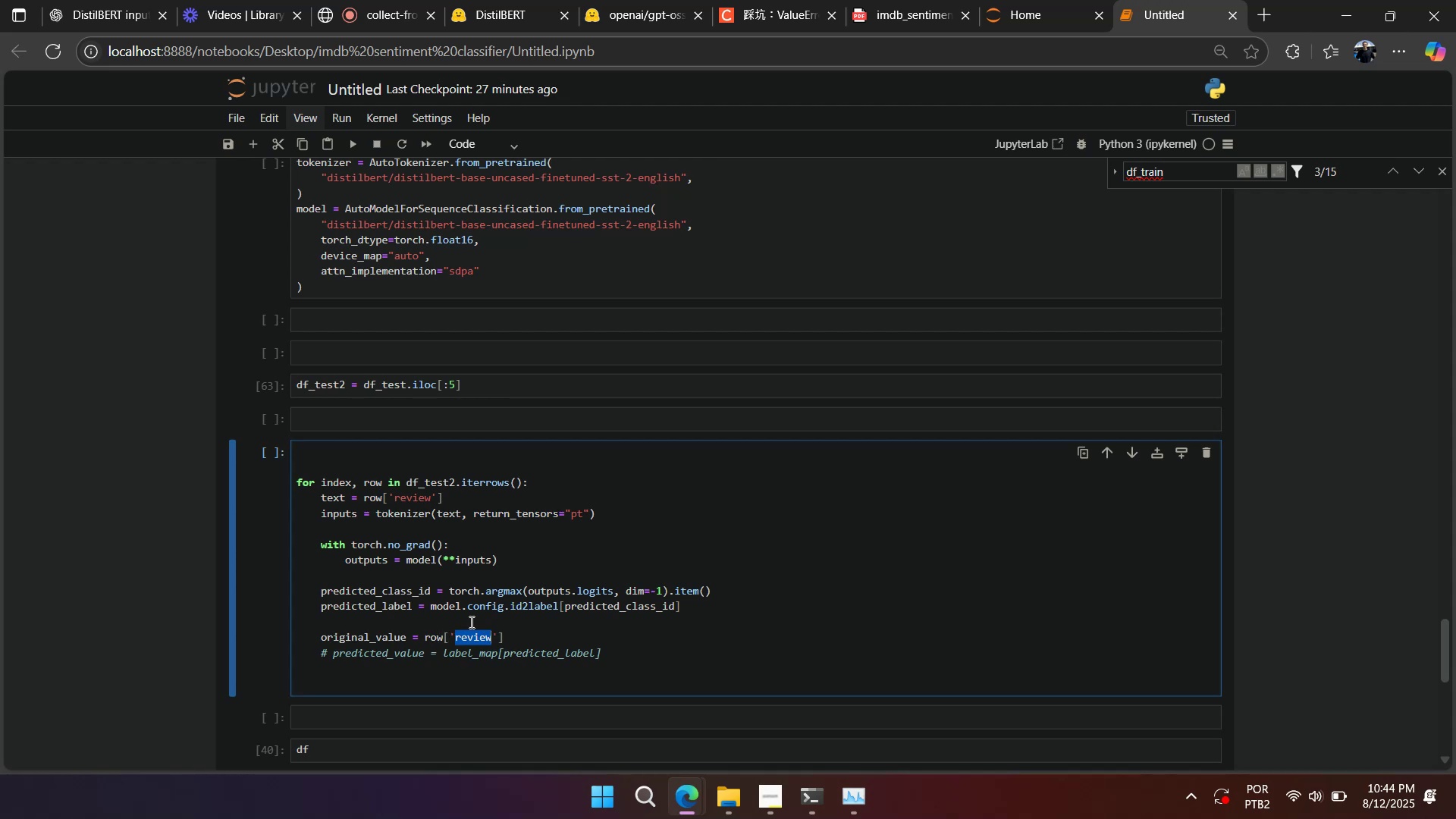 
type(sentiment)
 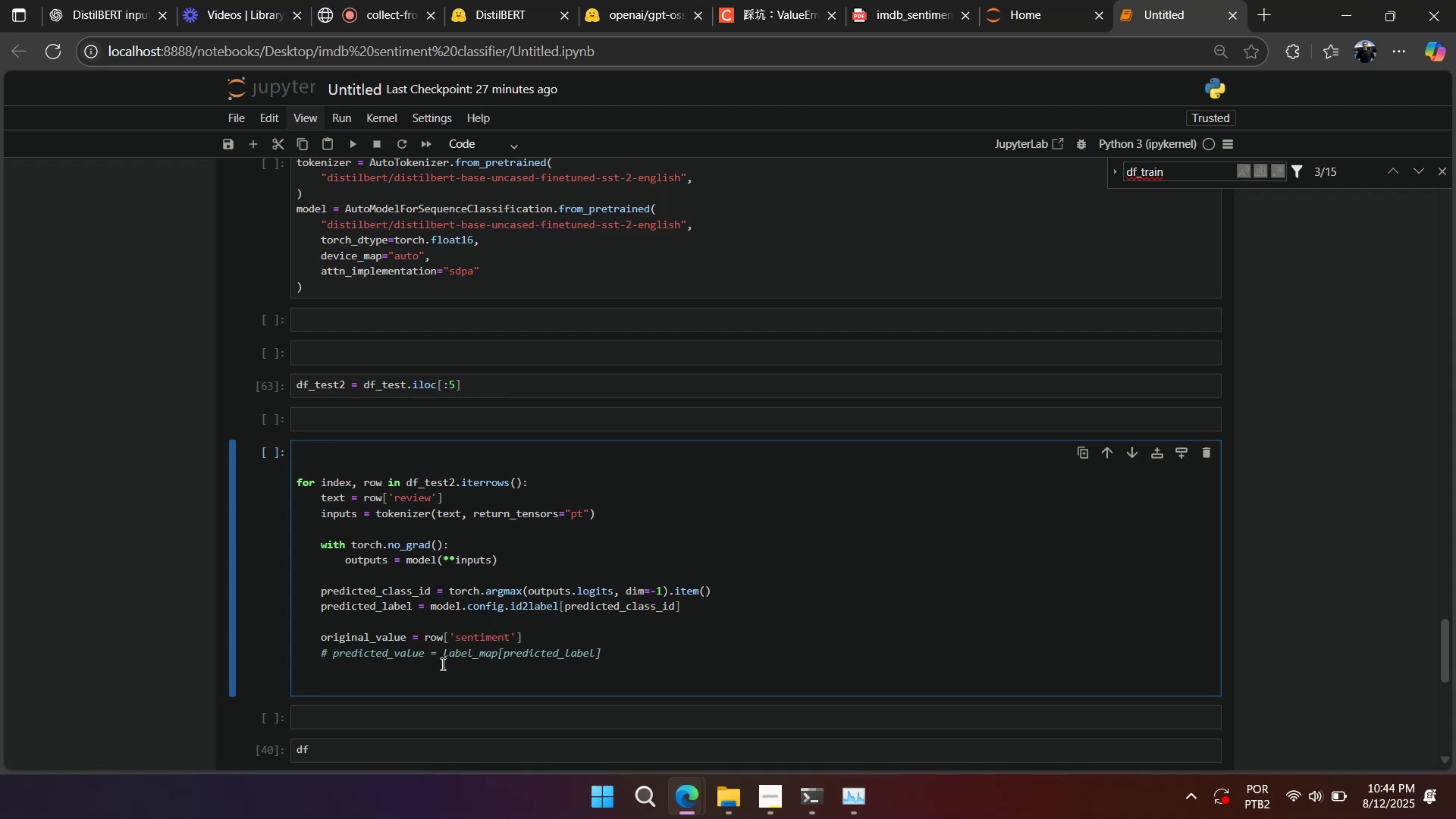 
left_click([440, 656])
 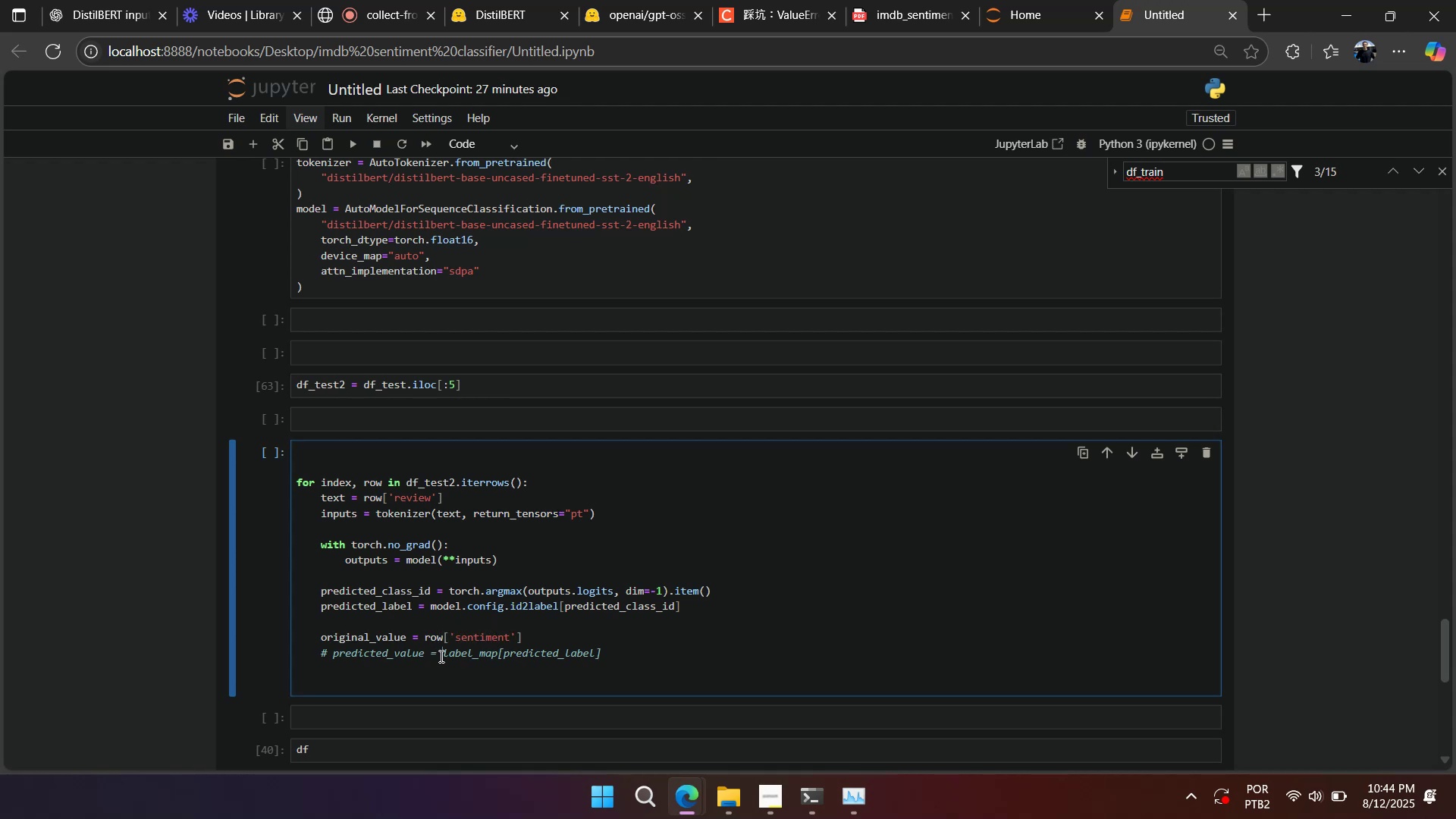 
key(Control+Slash)
 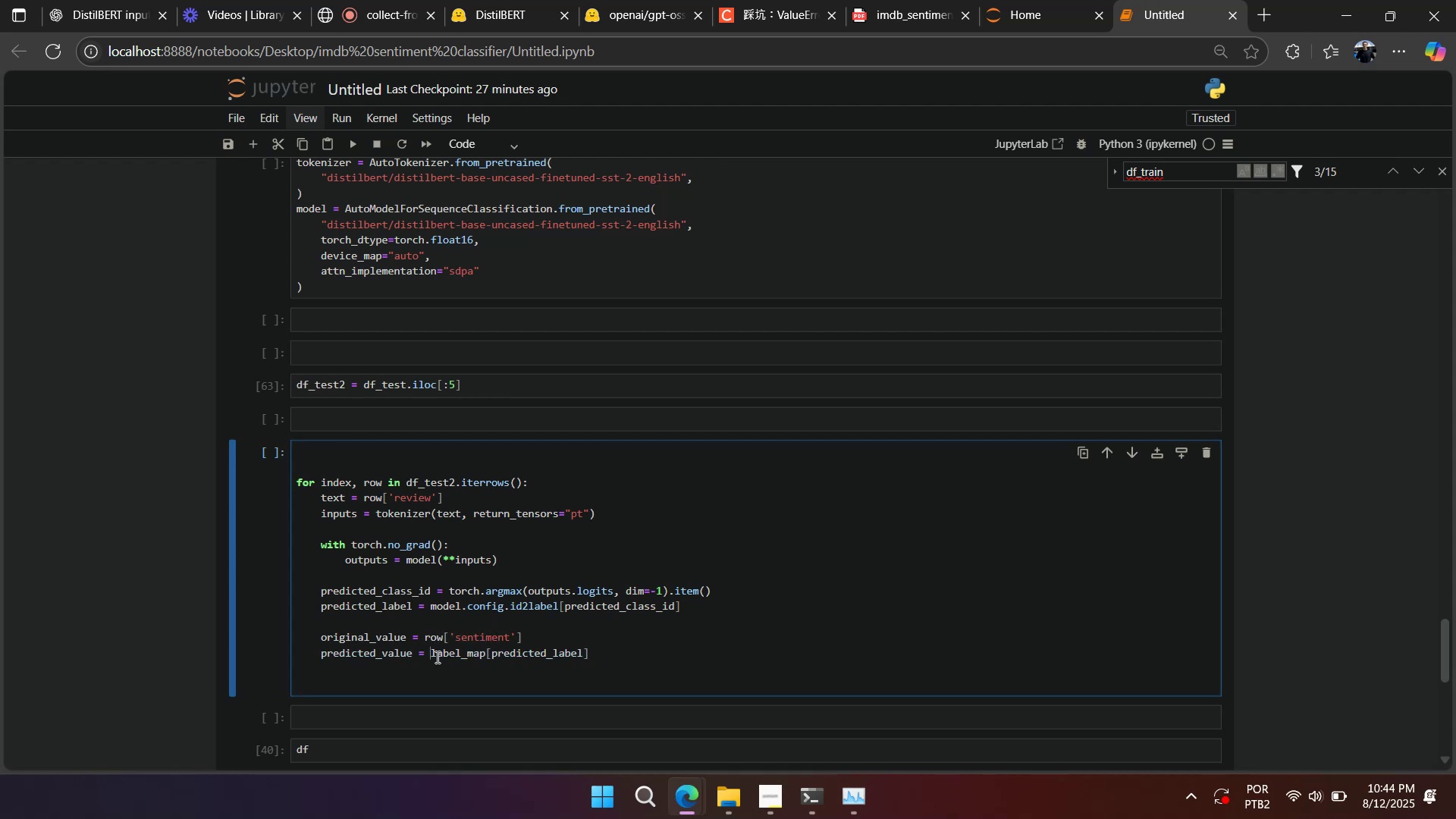 
wait(5.58)
 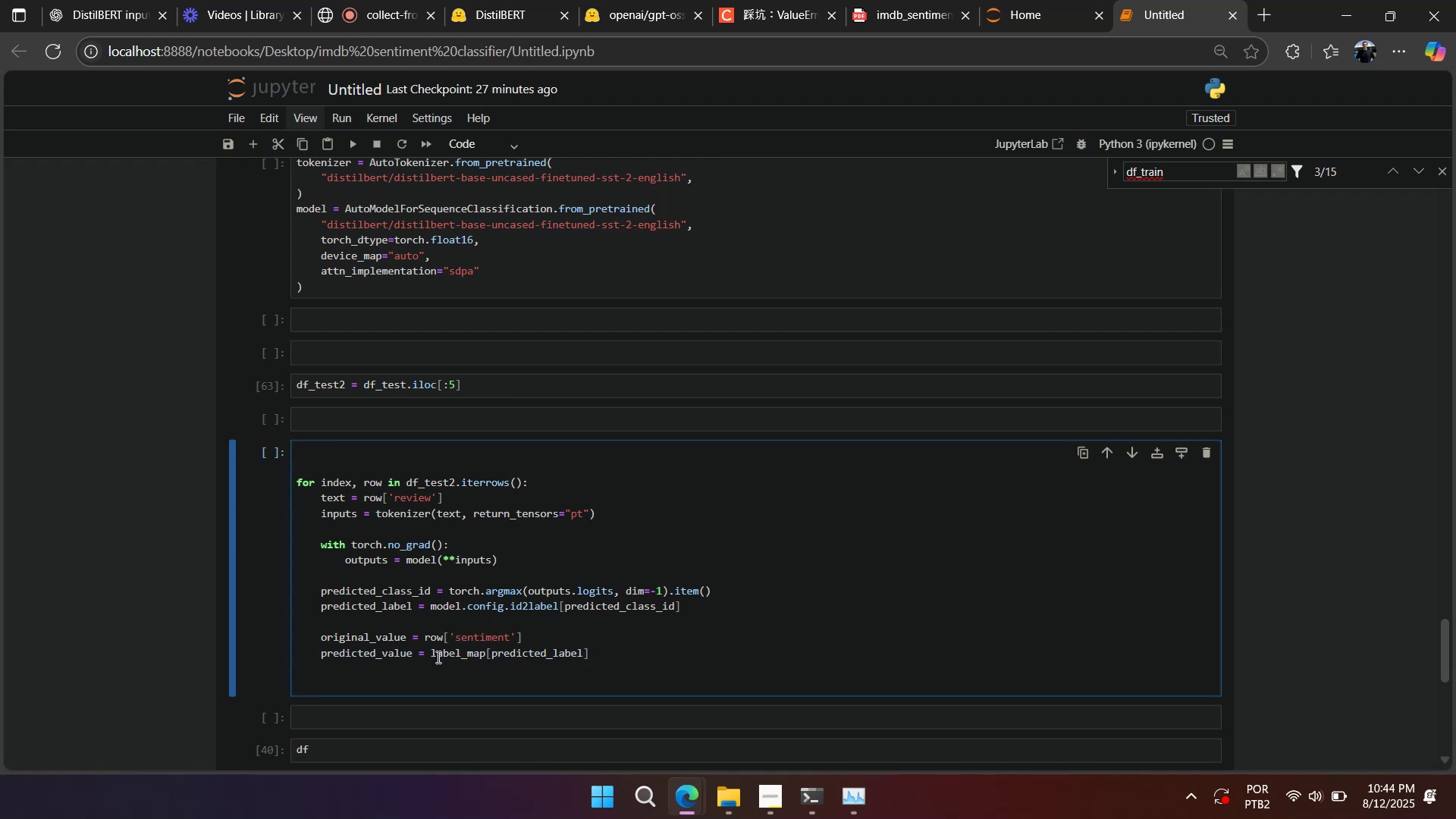 
double_click([516, 682])
 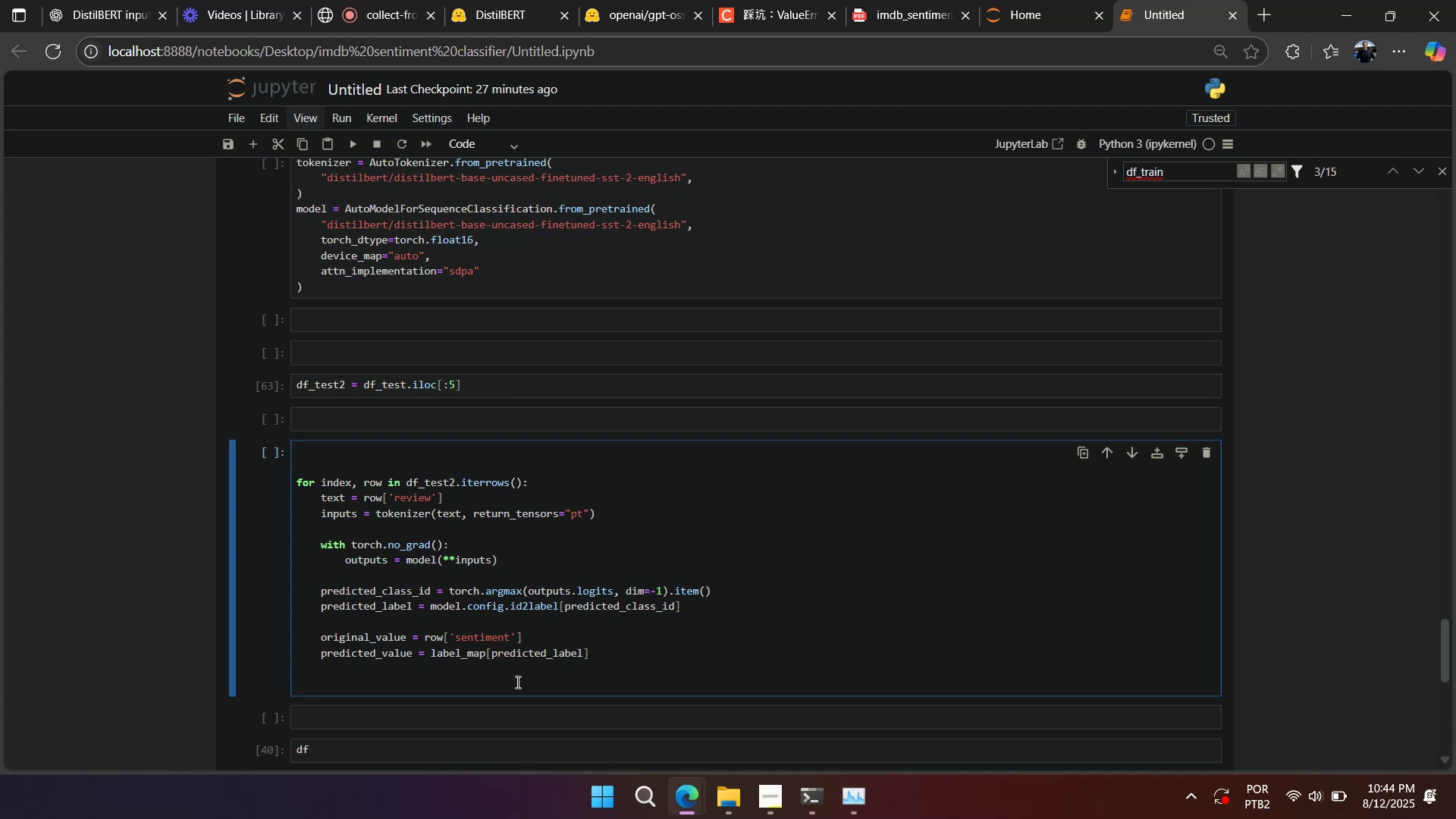 
type(if original_value==predicted_value?)
 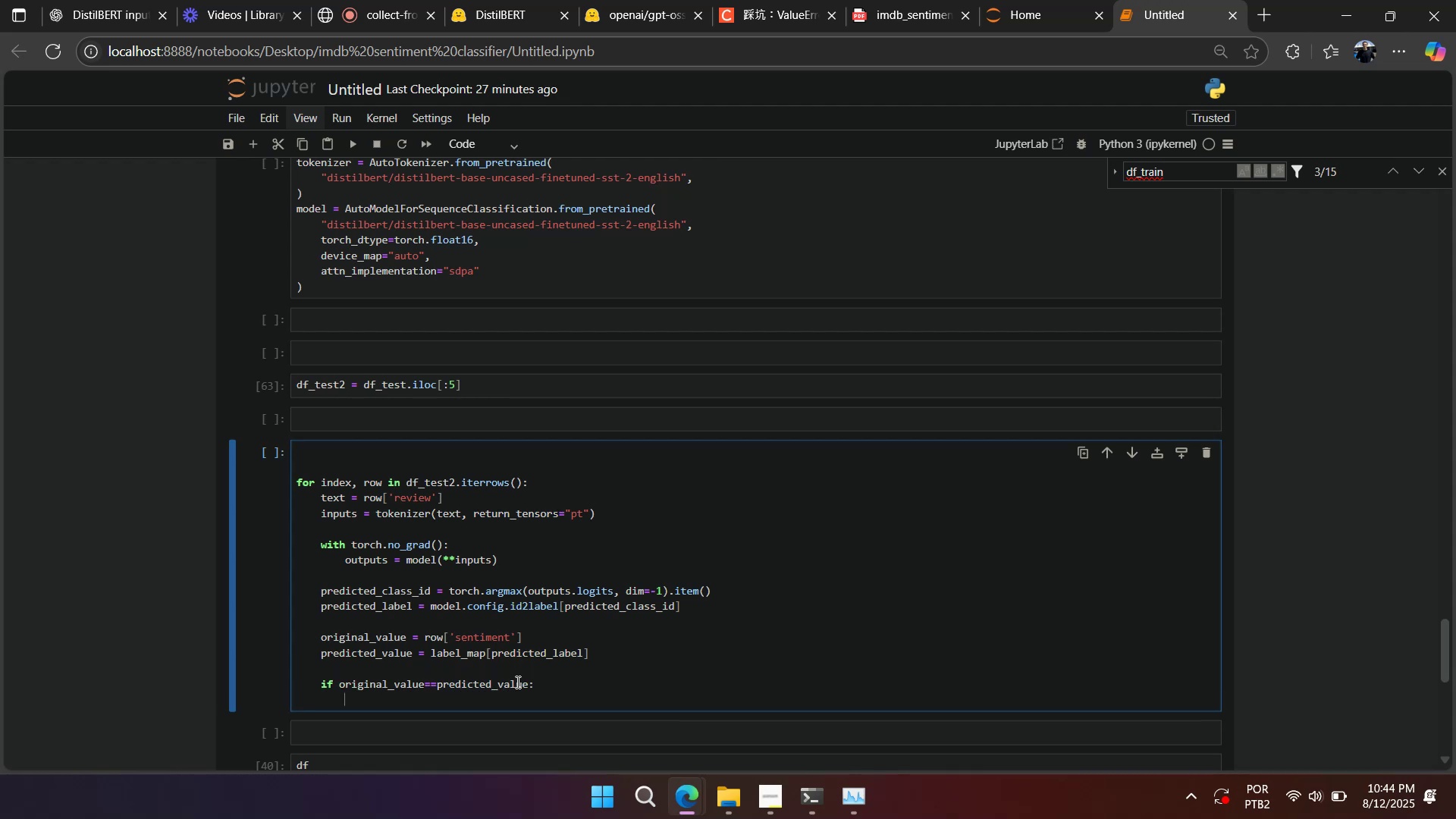 
 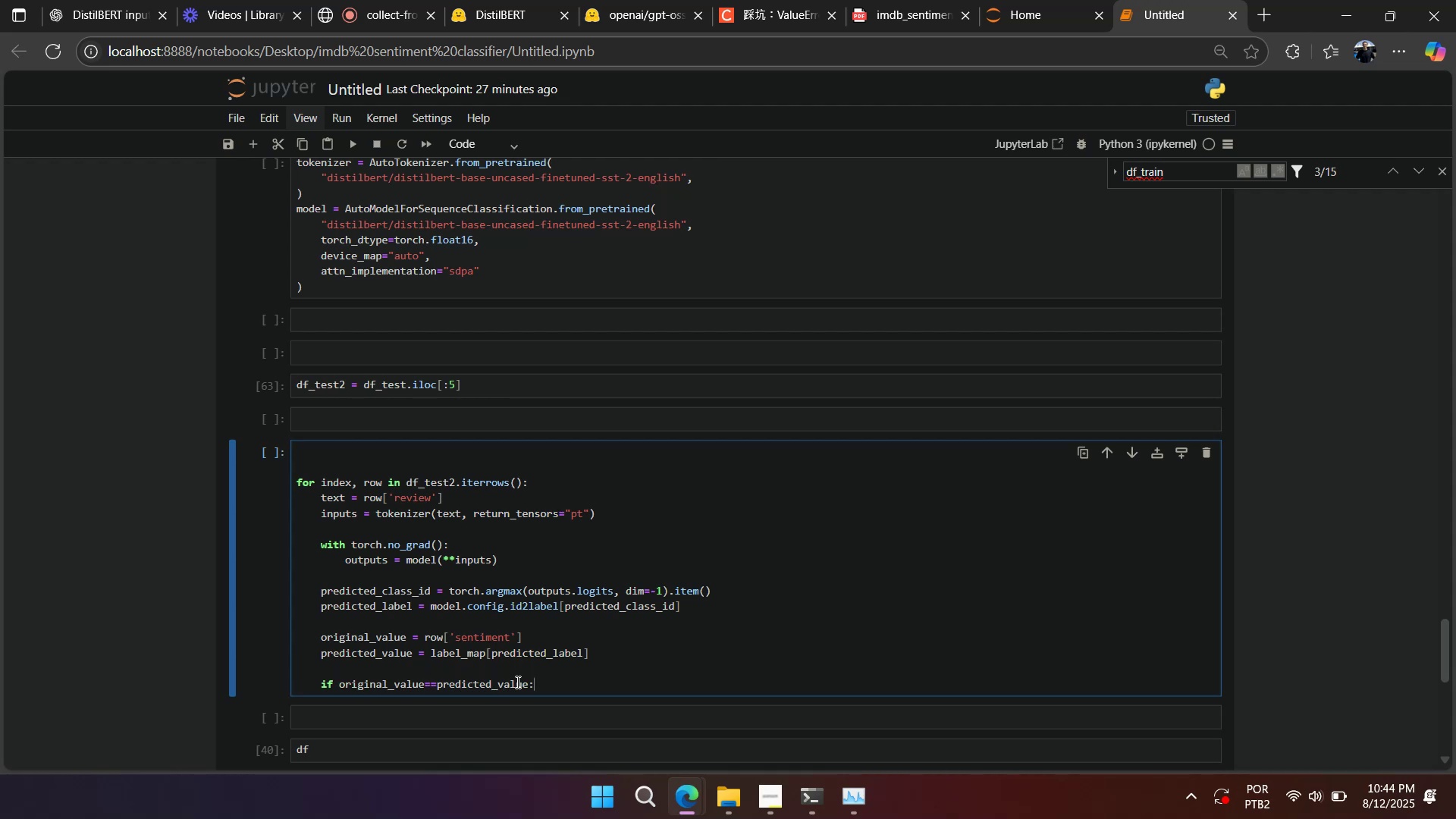 
key(Enter)
 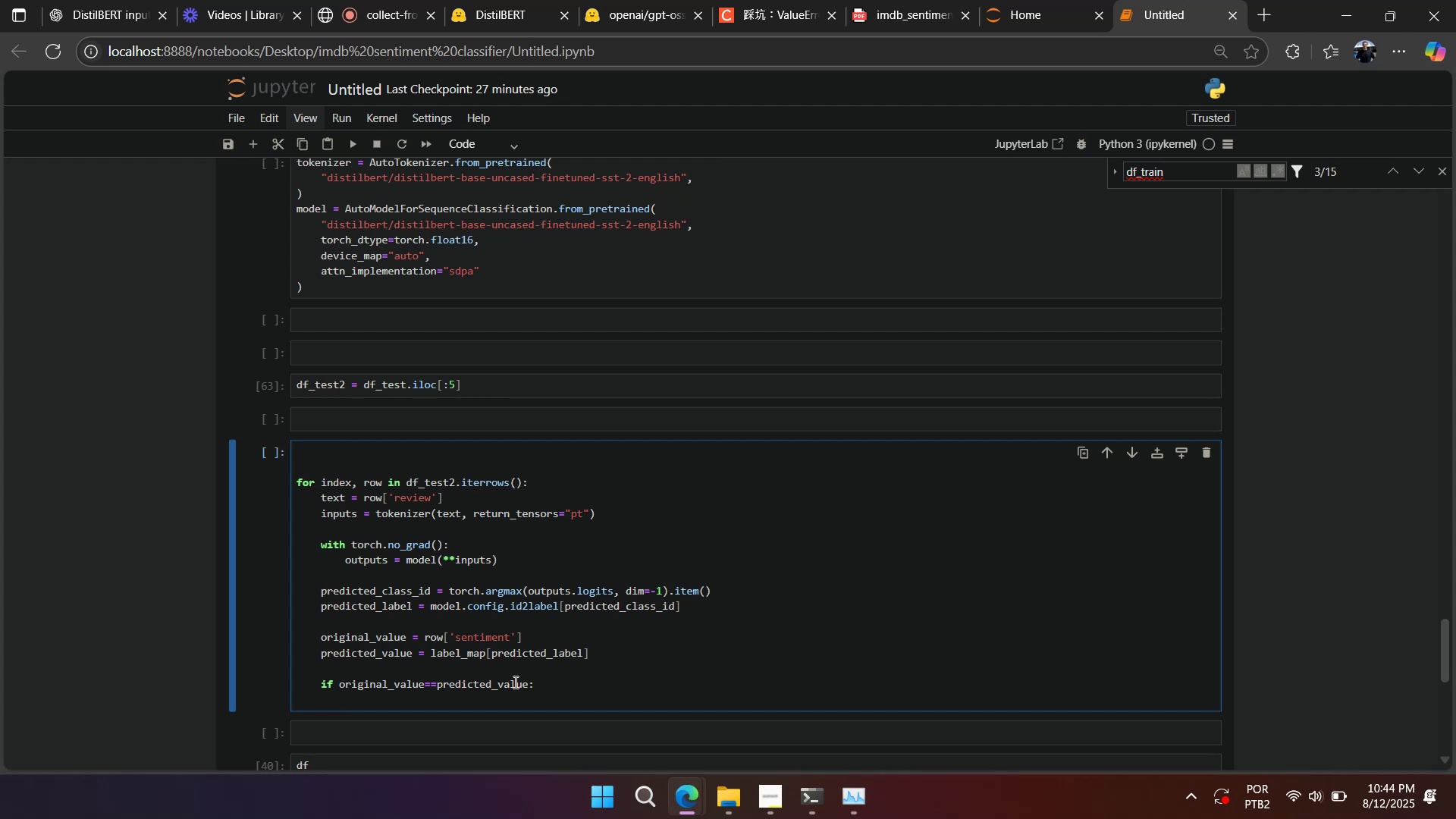 
wait(16.72)
 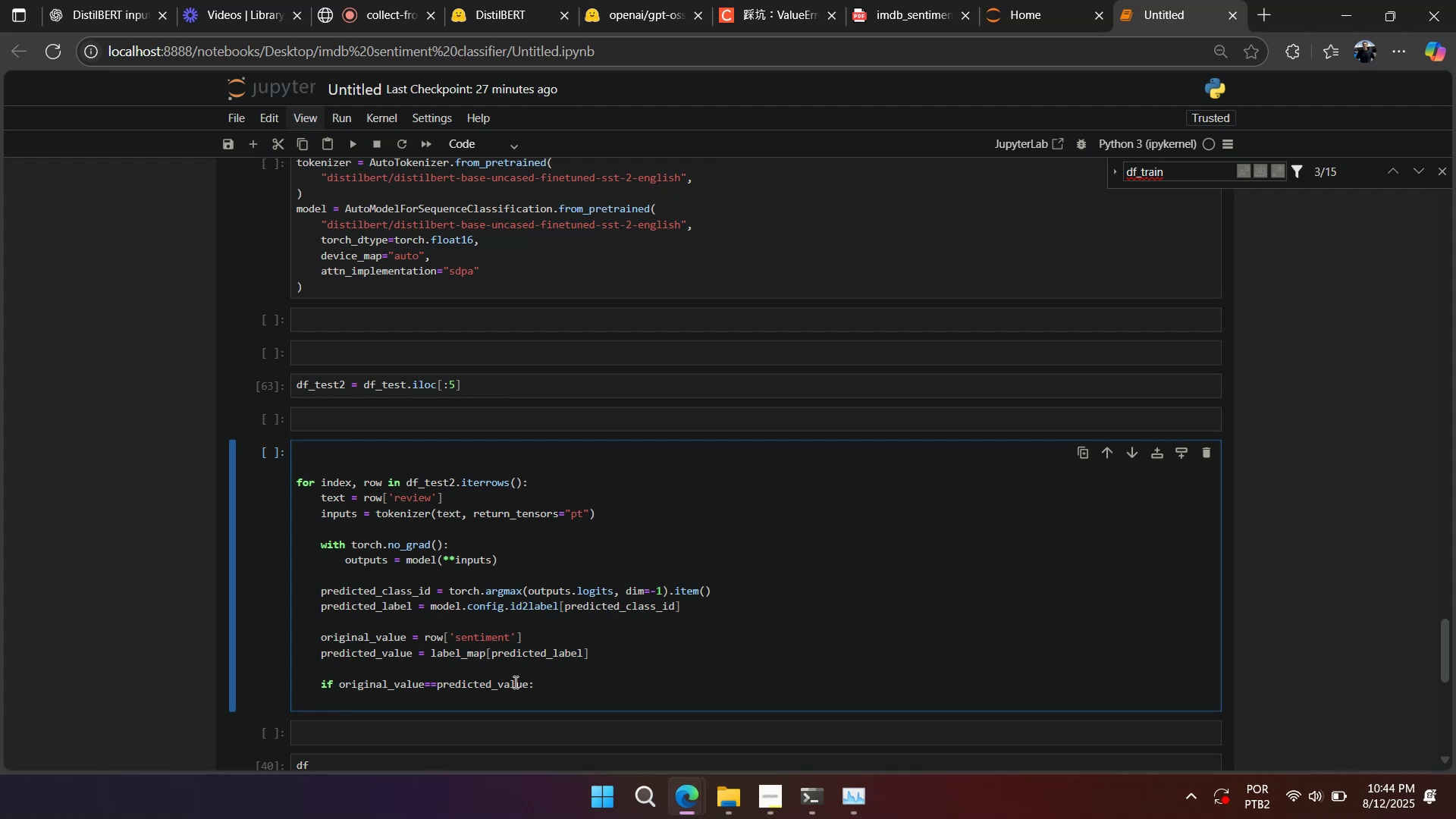 
type(rights = 0)
 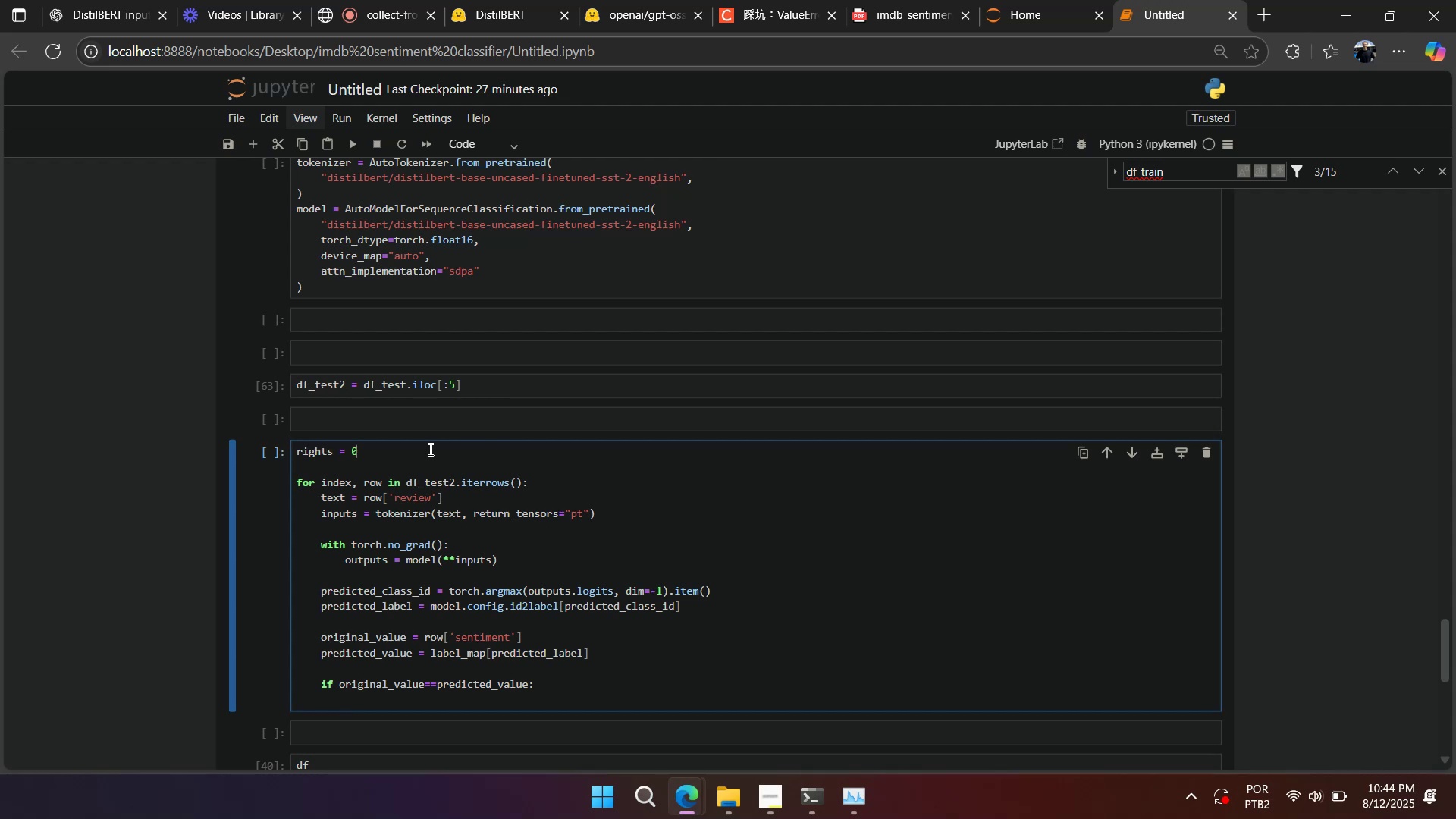 
key(Enter)
 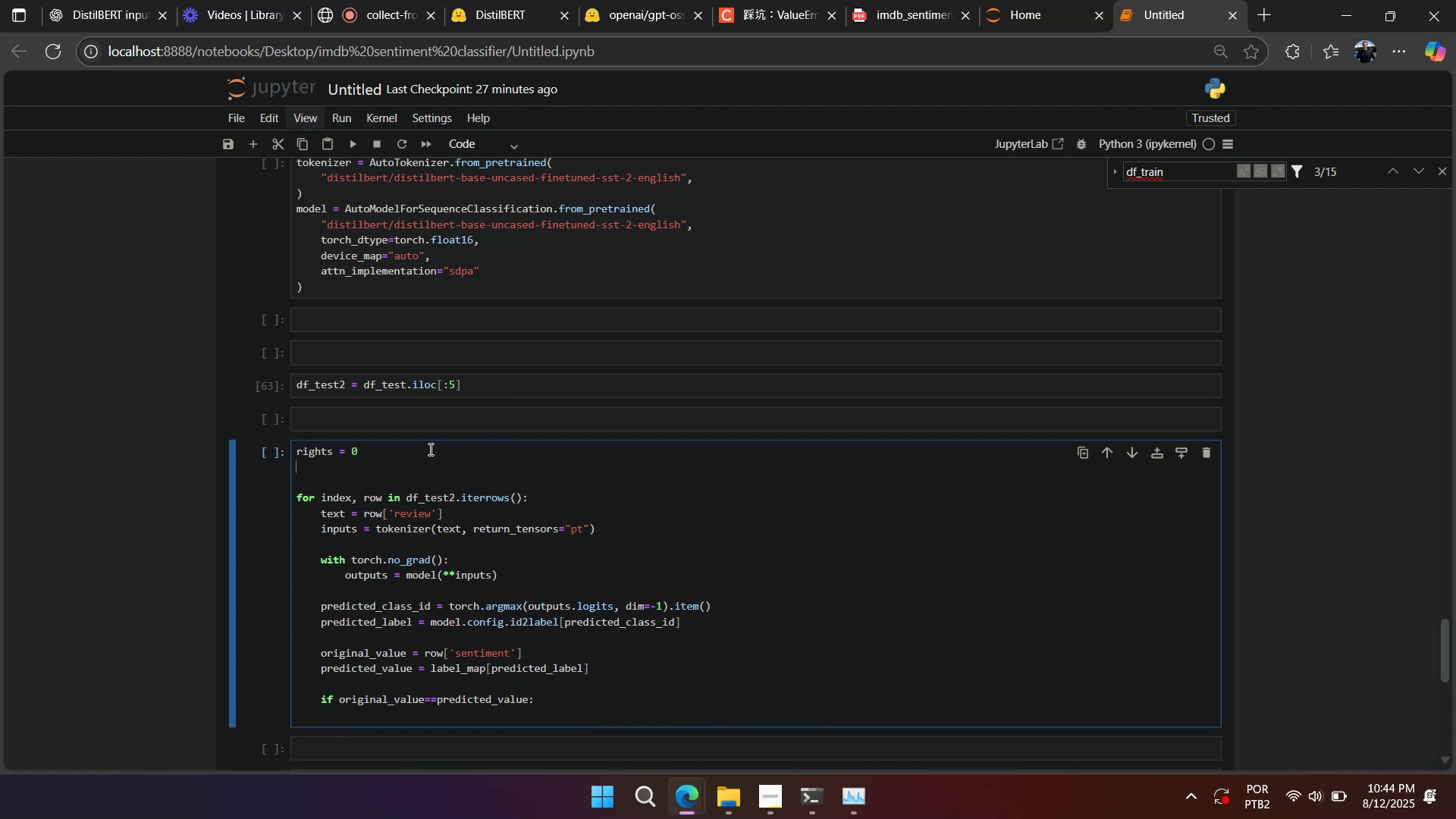 
type(wrongs = o)
key(Backspace)
type(0)
 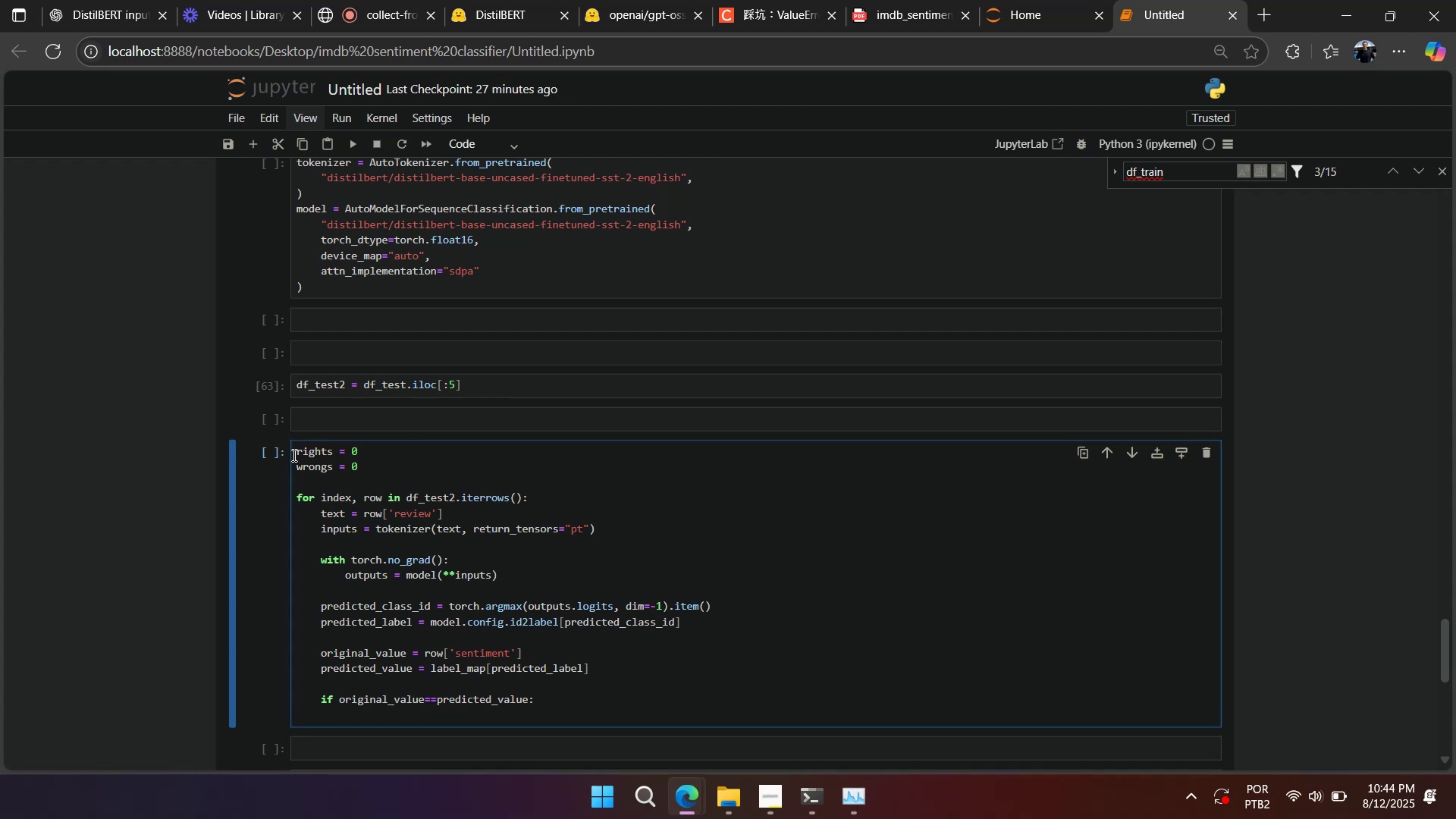 
double_click([293, 450])
 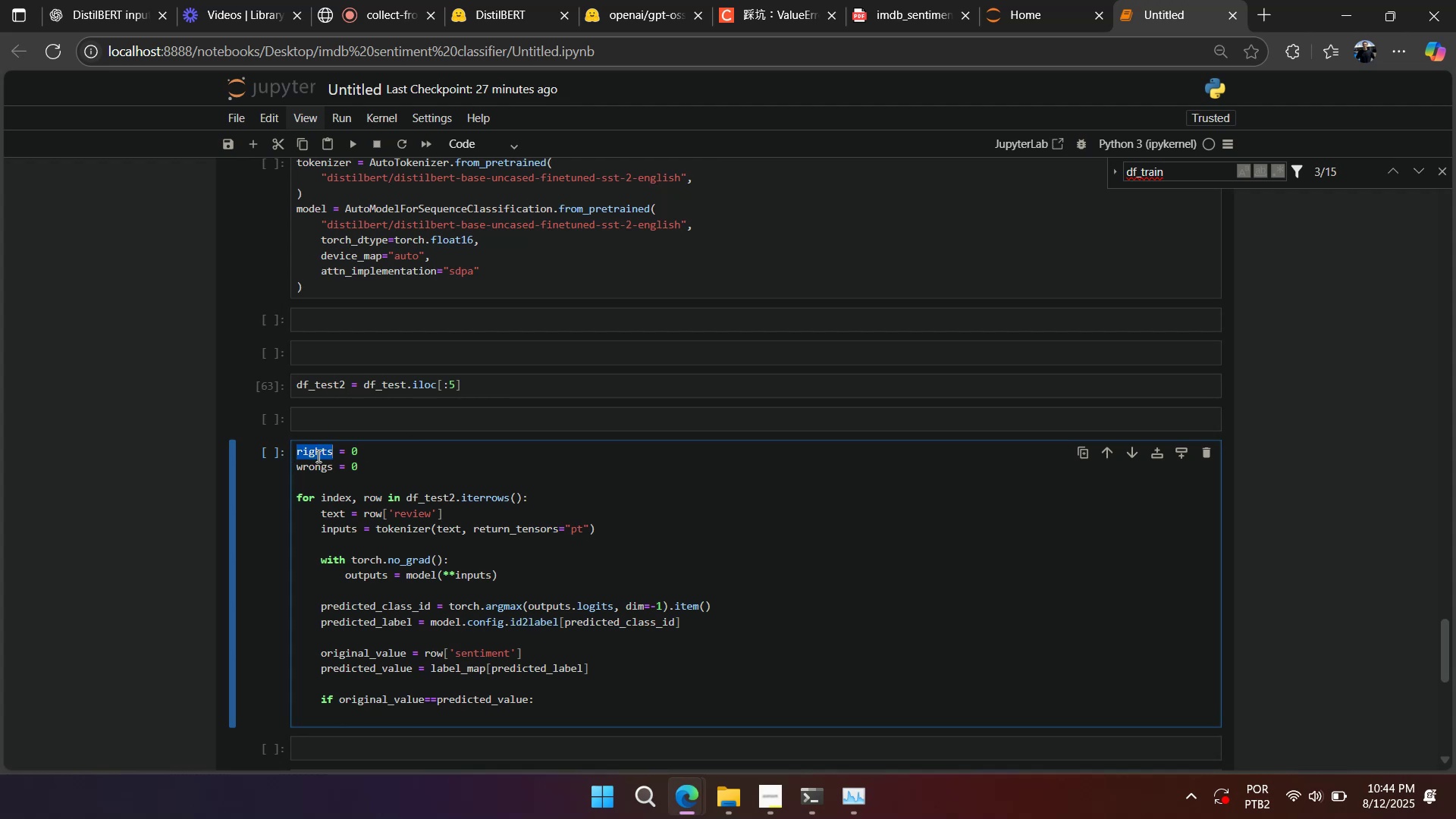 
key(Control+C)
 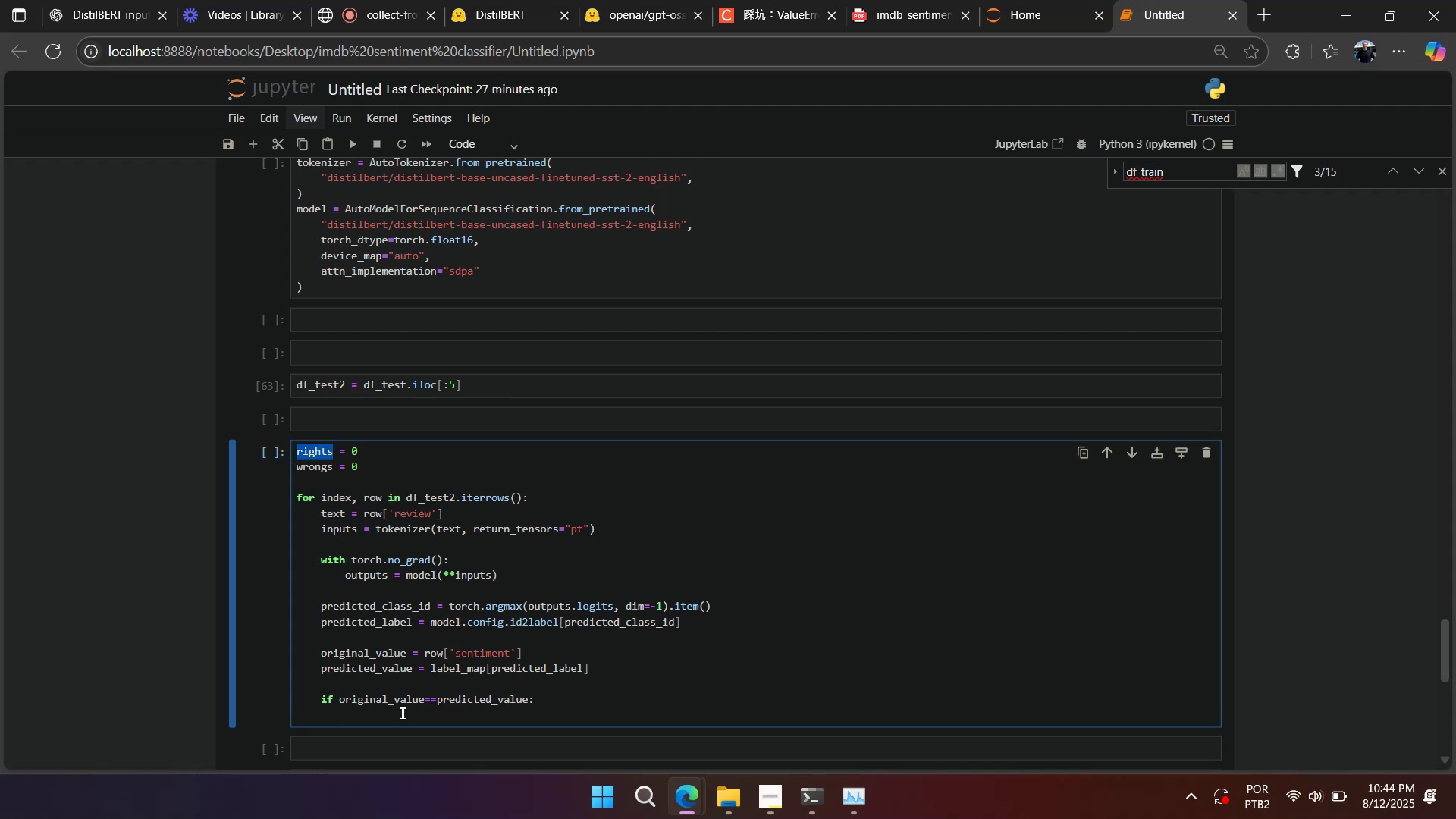 
left_click([412, 723])
 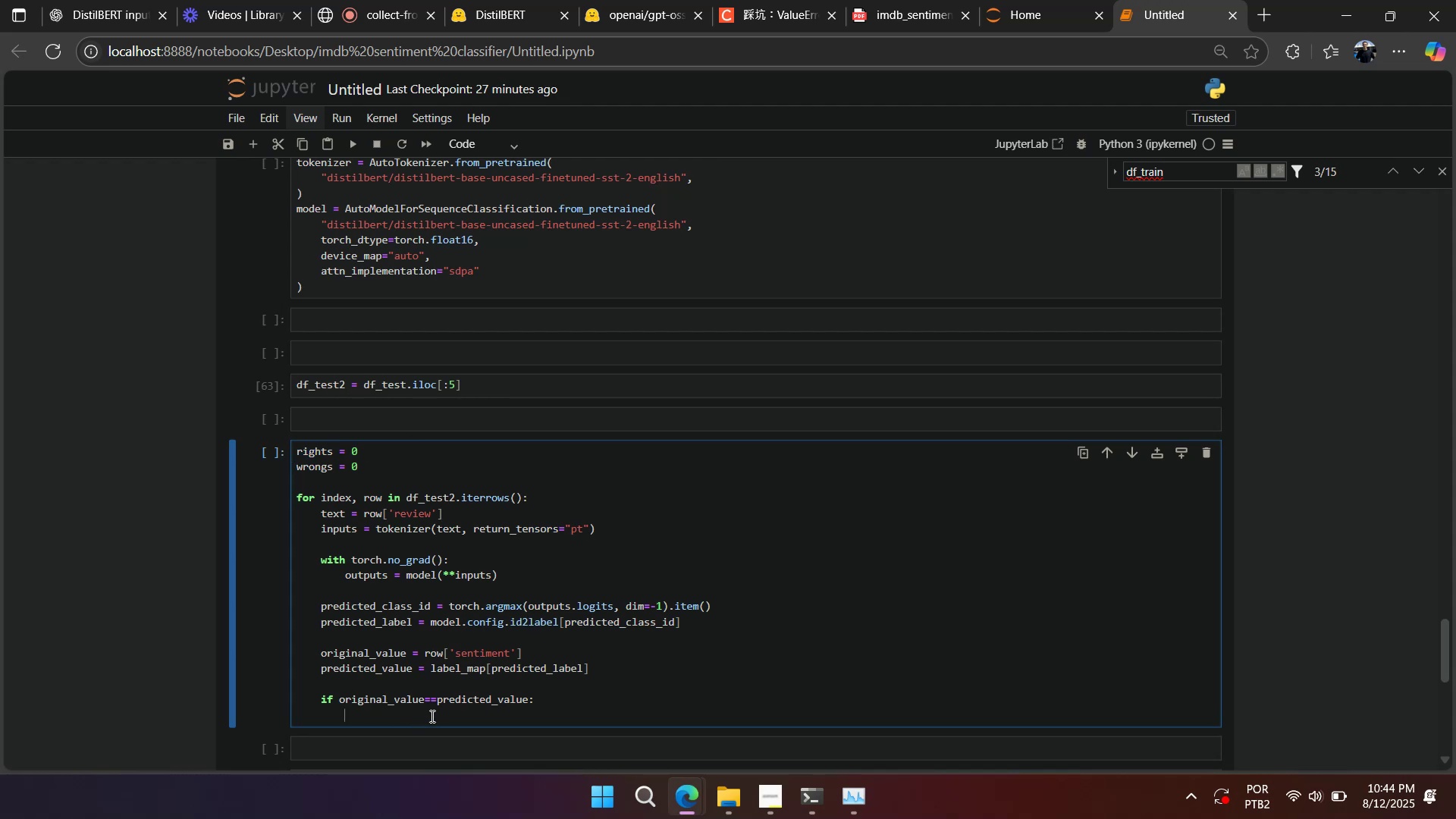 
key(Control+V)
 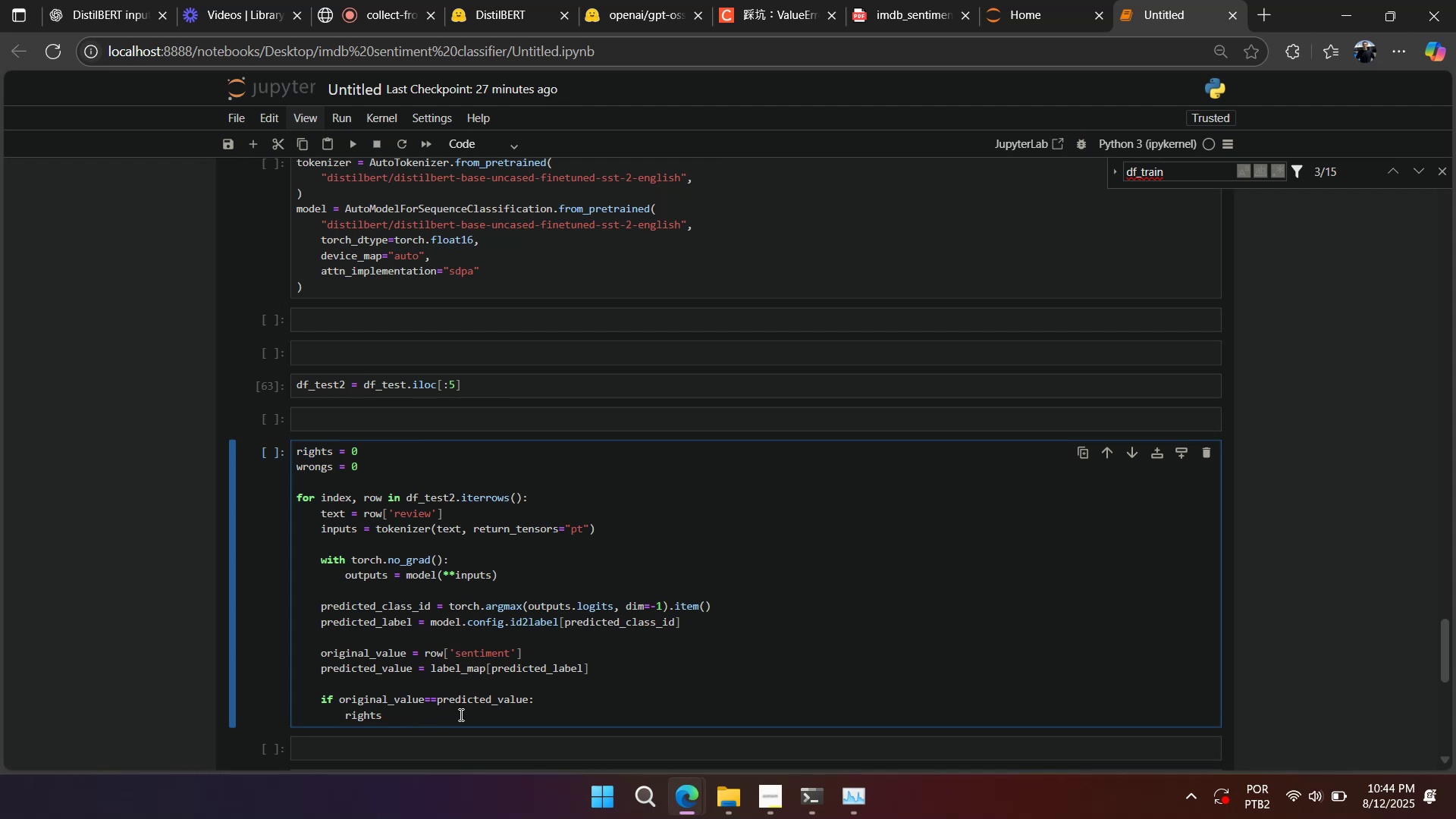 
key(Shift+Equal)
 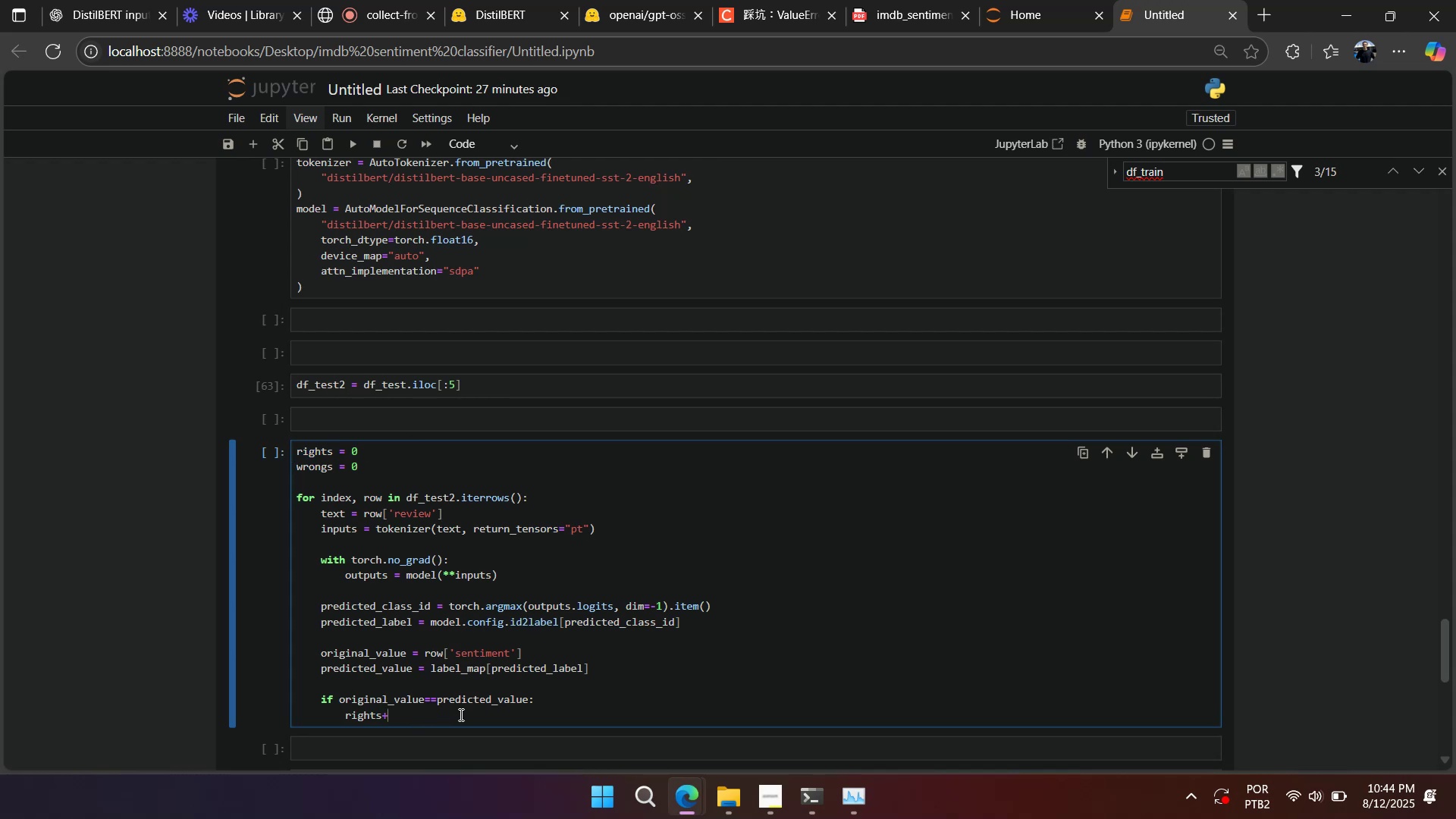 
key(Equal)
 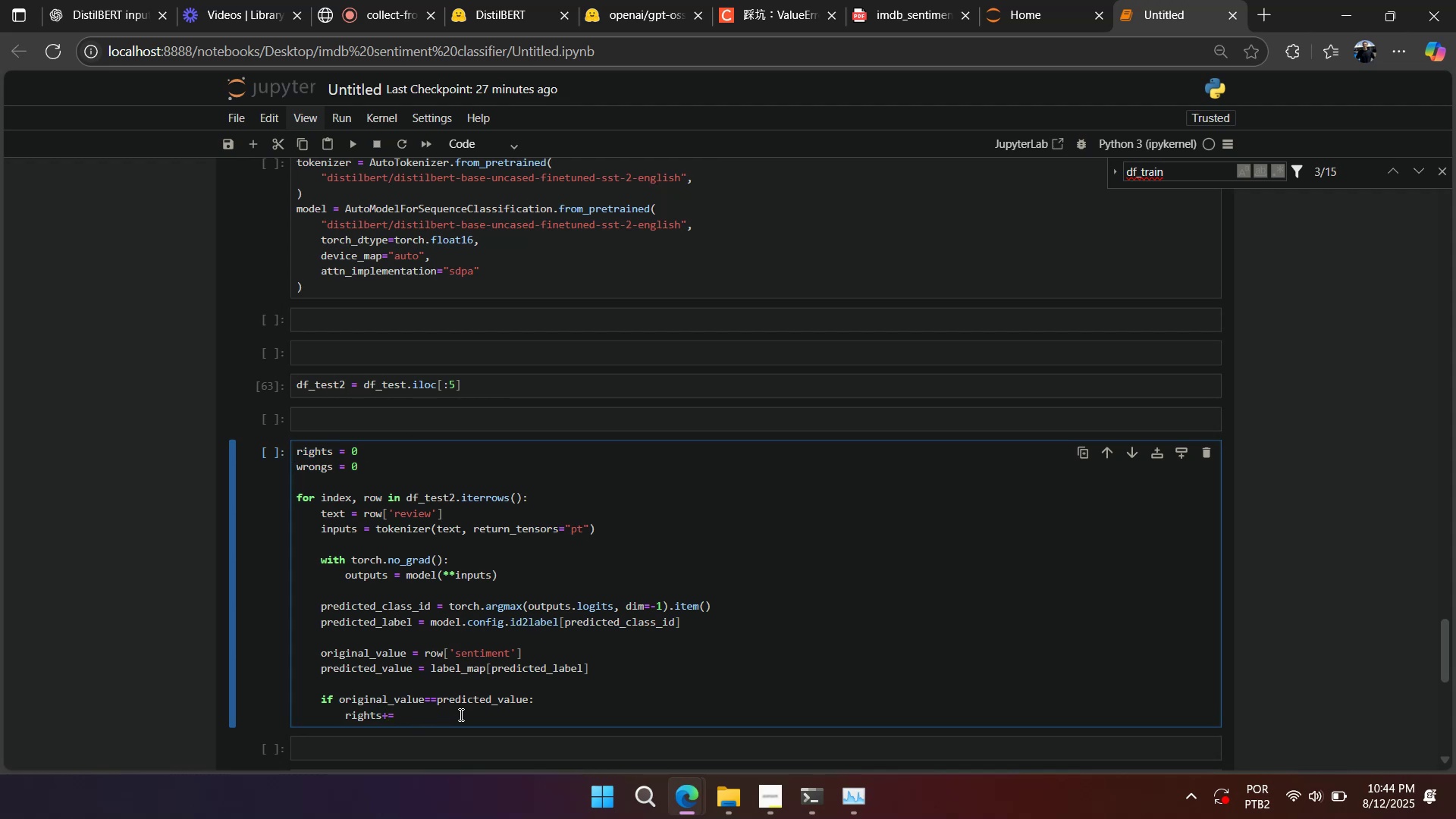 
key(1)
 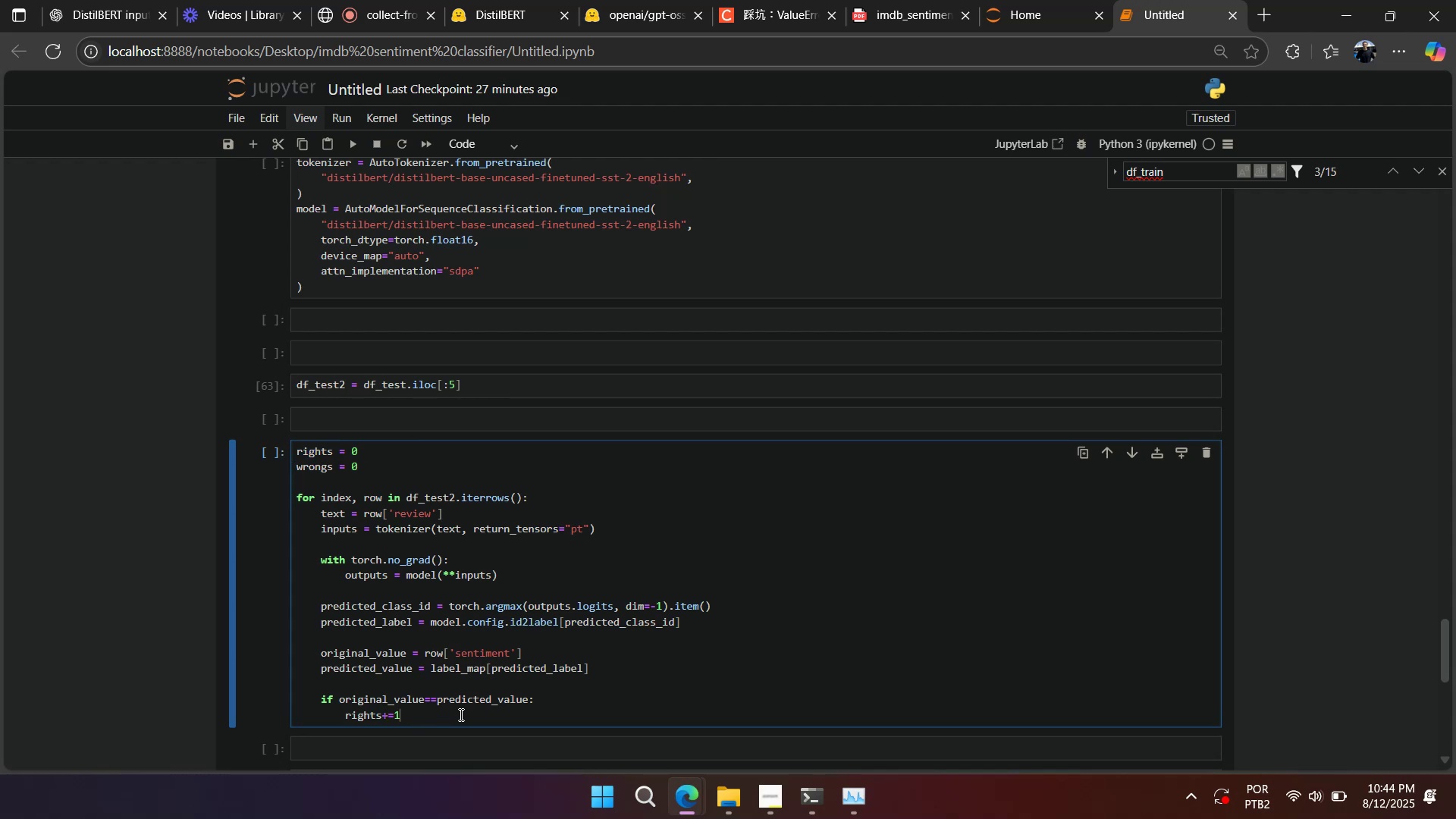 
left_click_drag(start_coordinate=[454, 712], to_coordinate=[318, 701])
 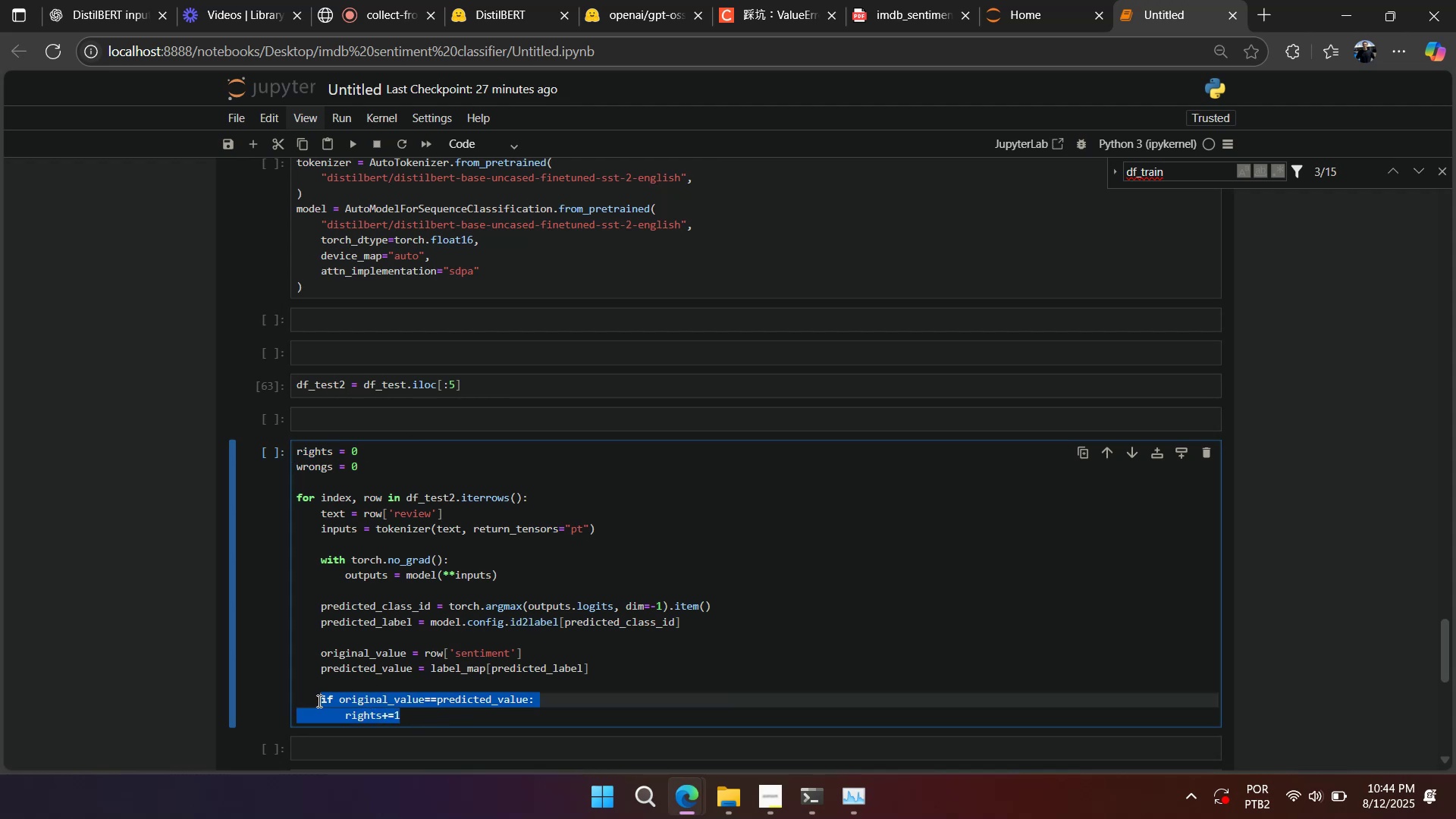 
key(Control+C)
 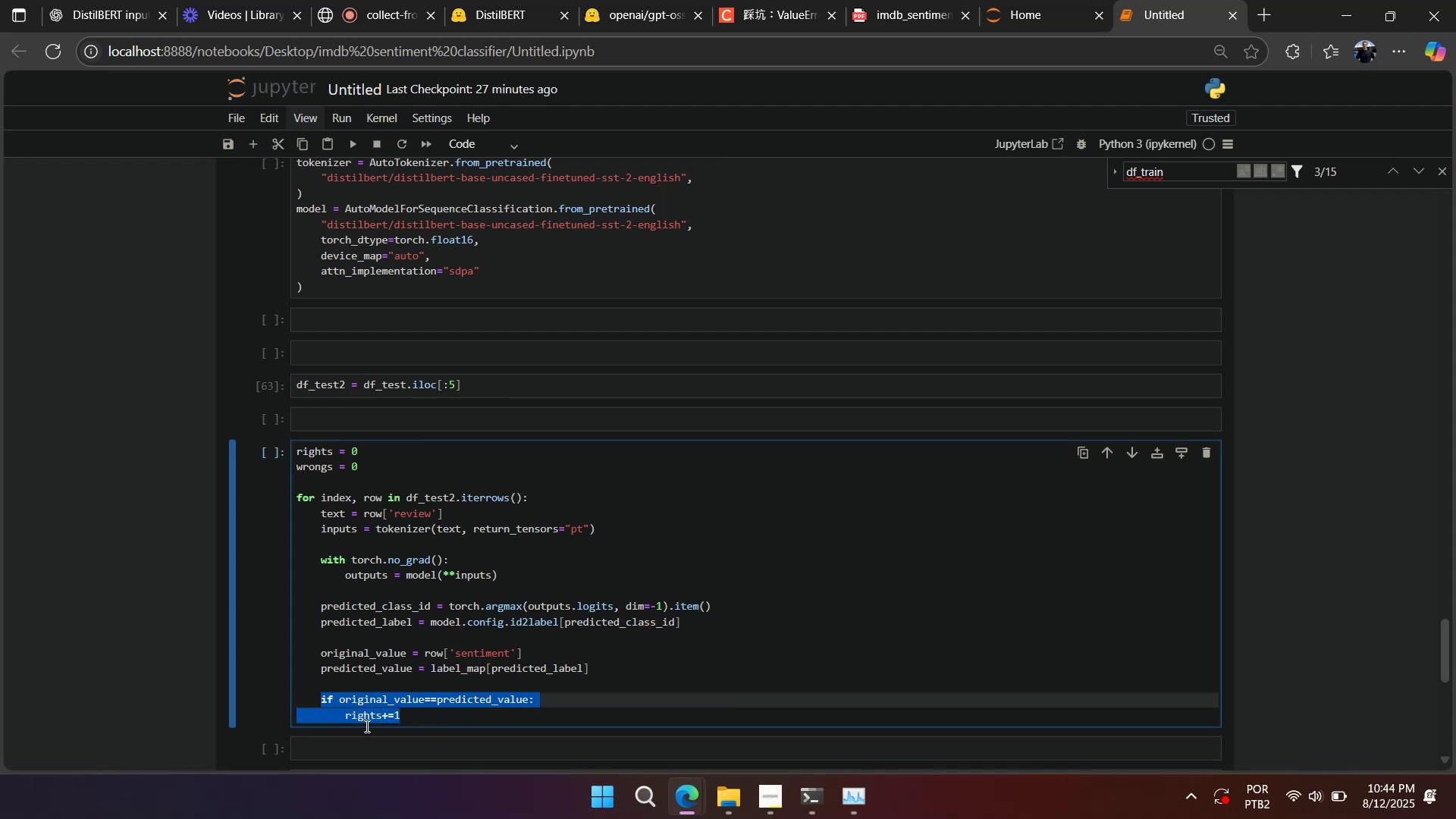 
key(Control+V)
 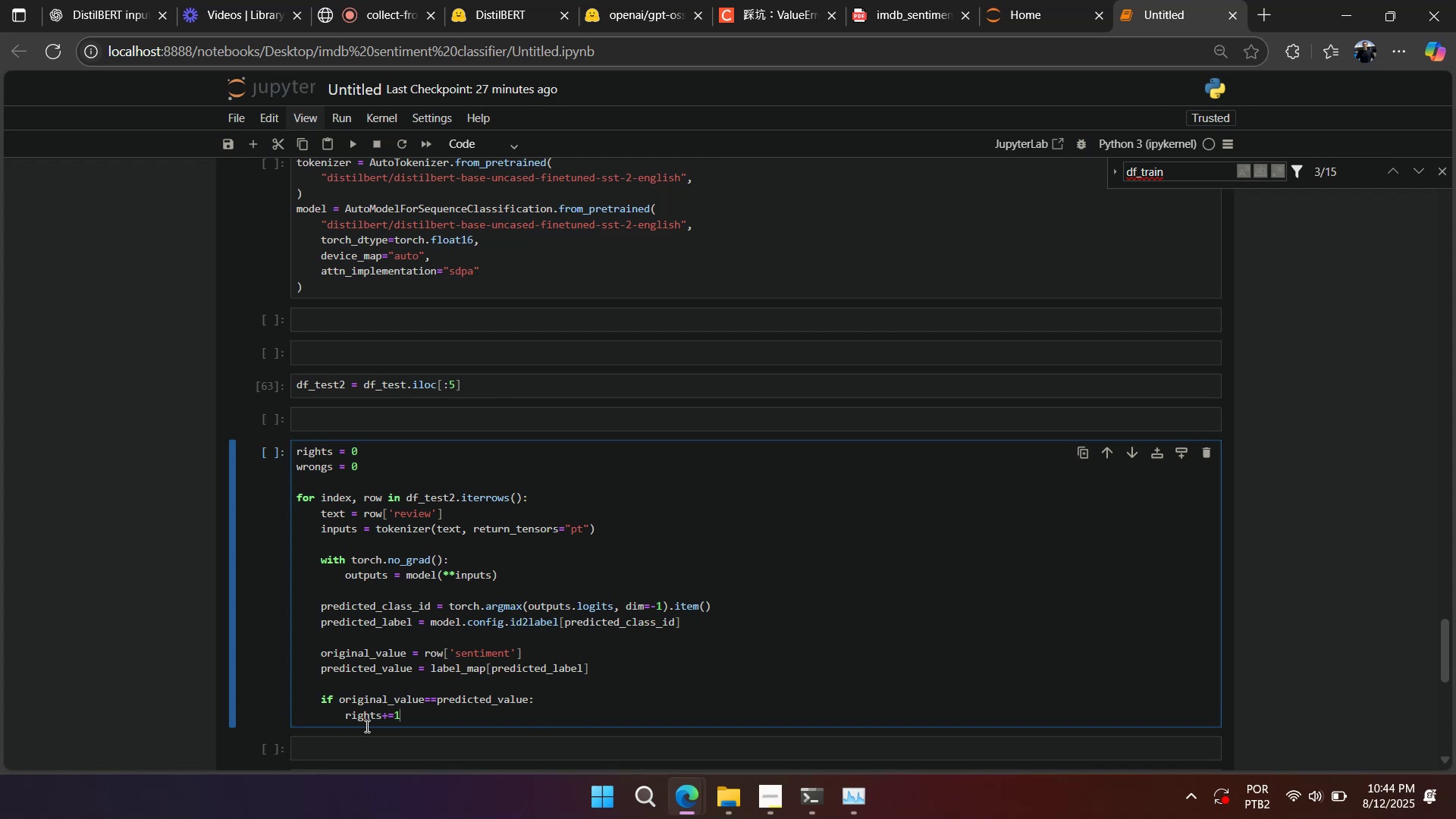 
key(Control+V)
 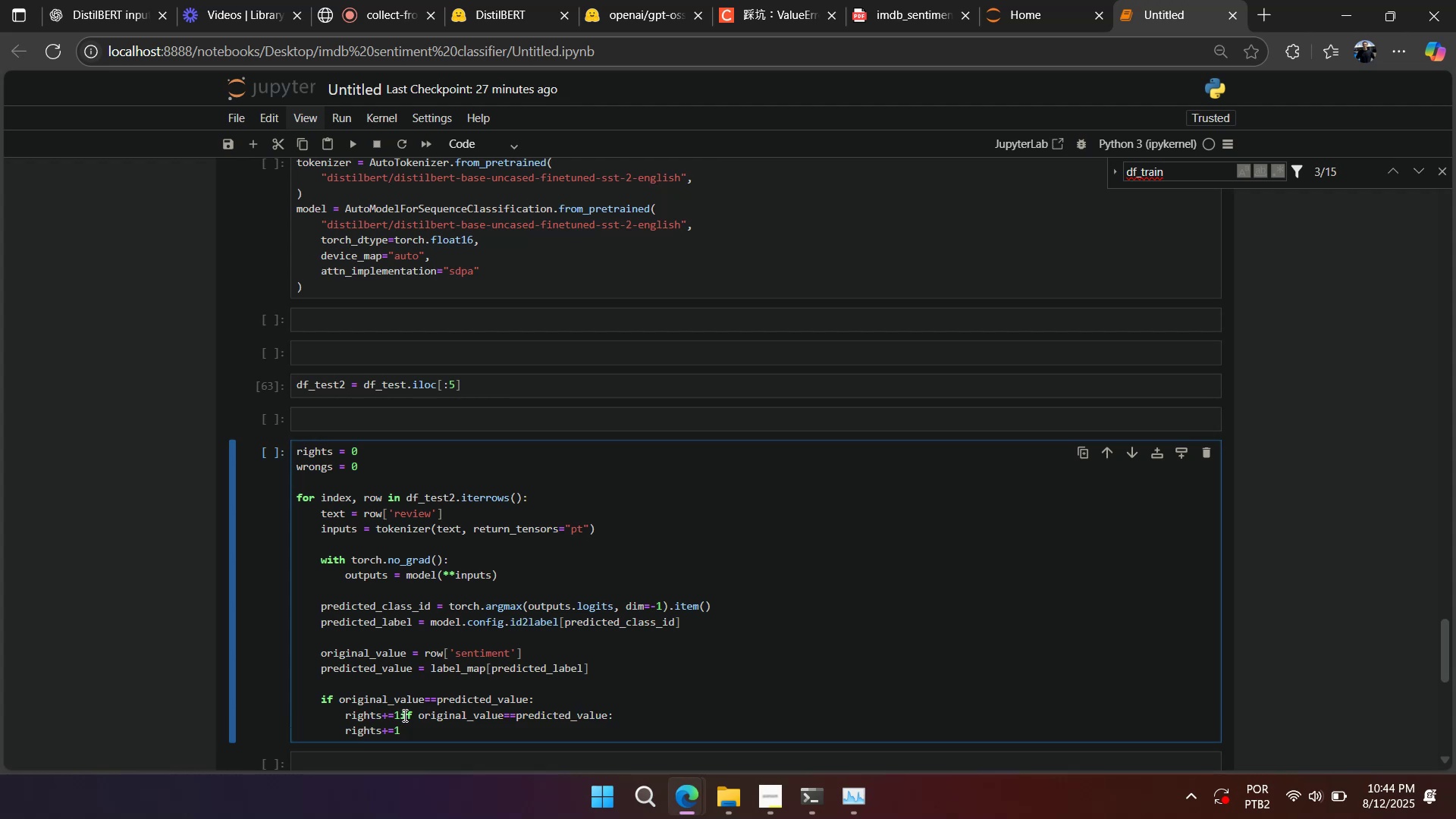 
double_click([401, 717])
 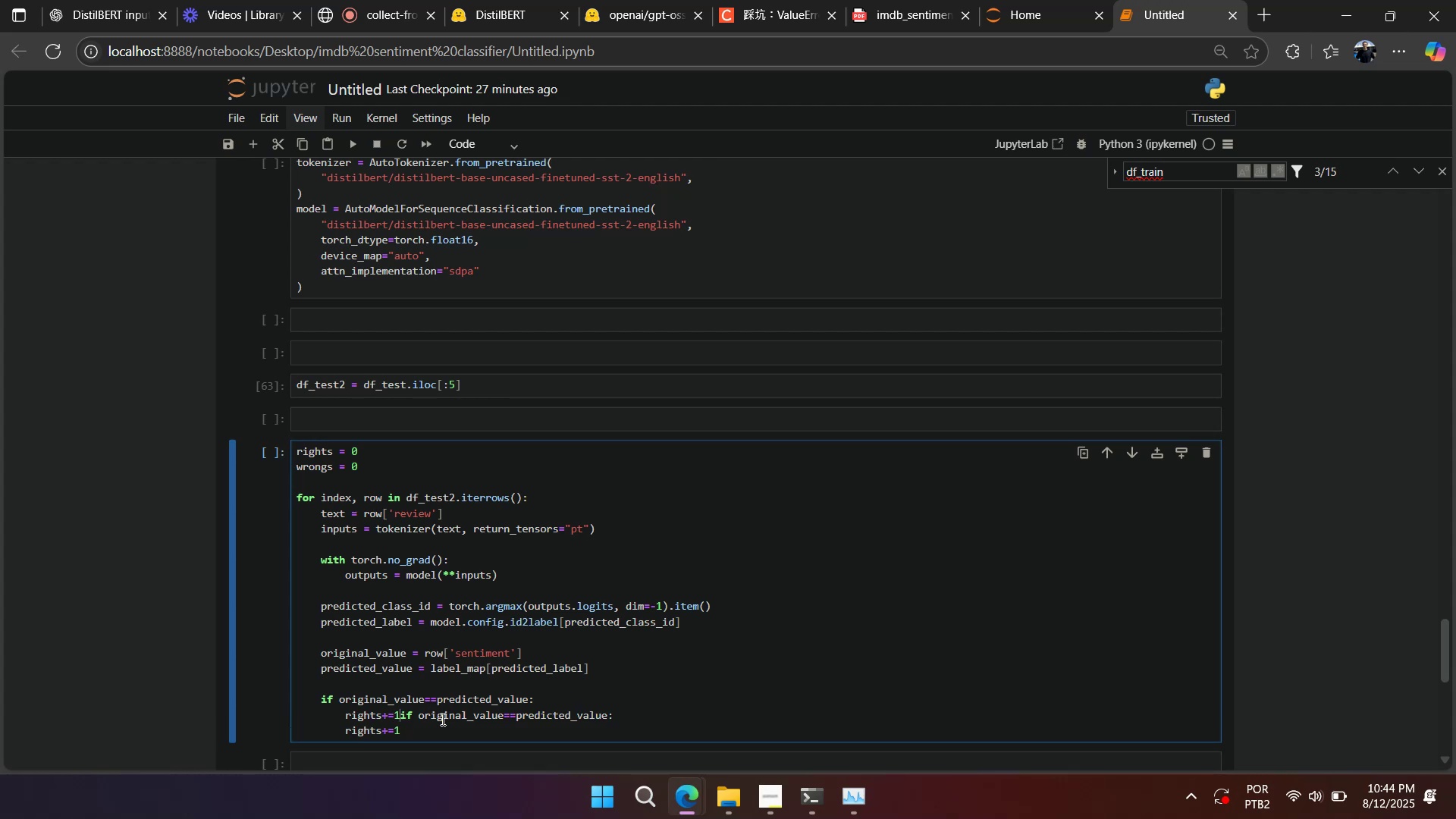 
key(Enter)
 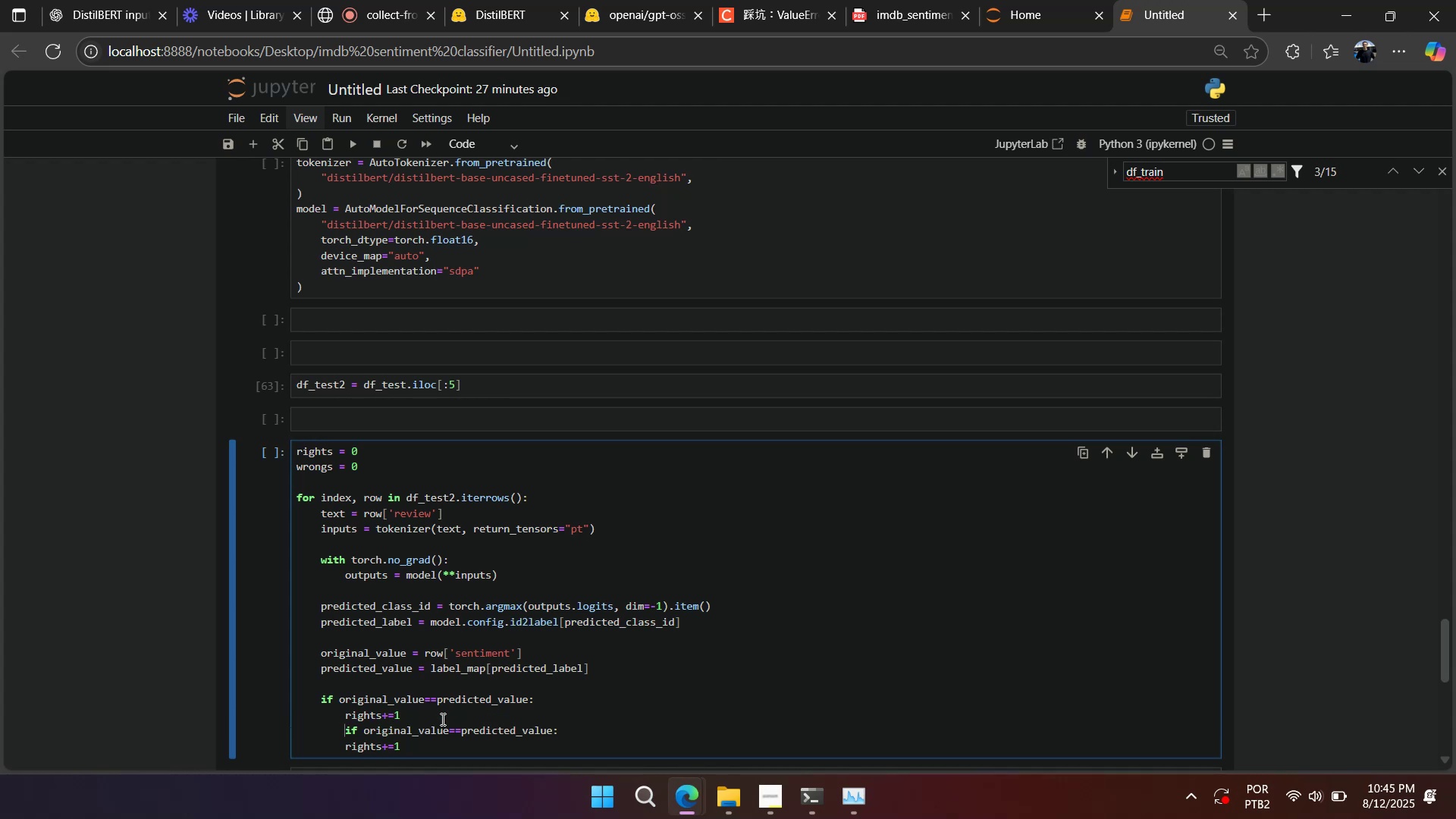 
key(Backspace)
 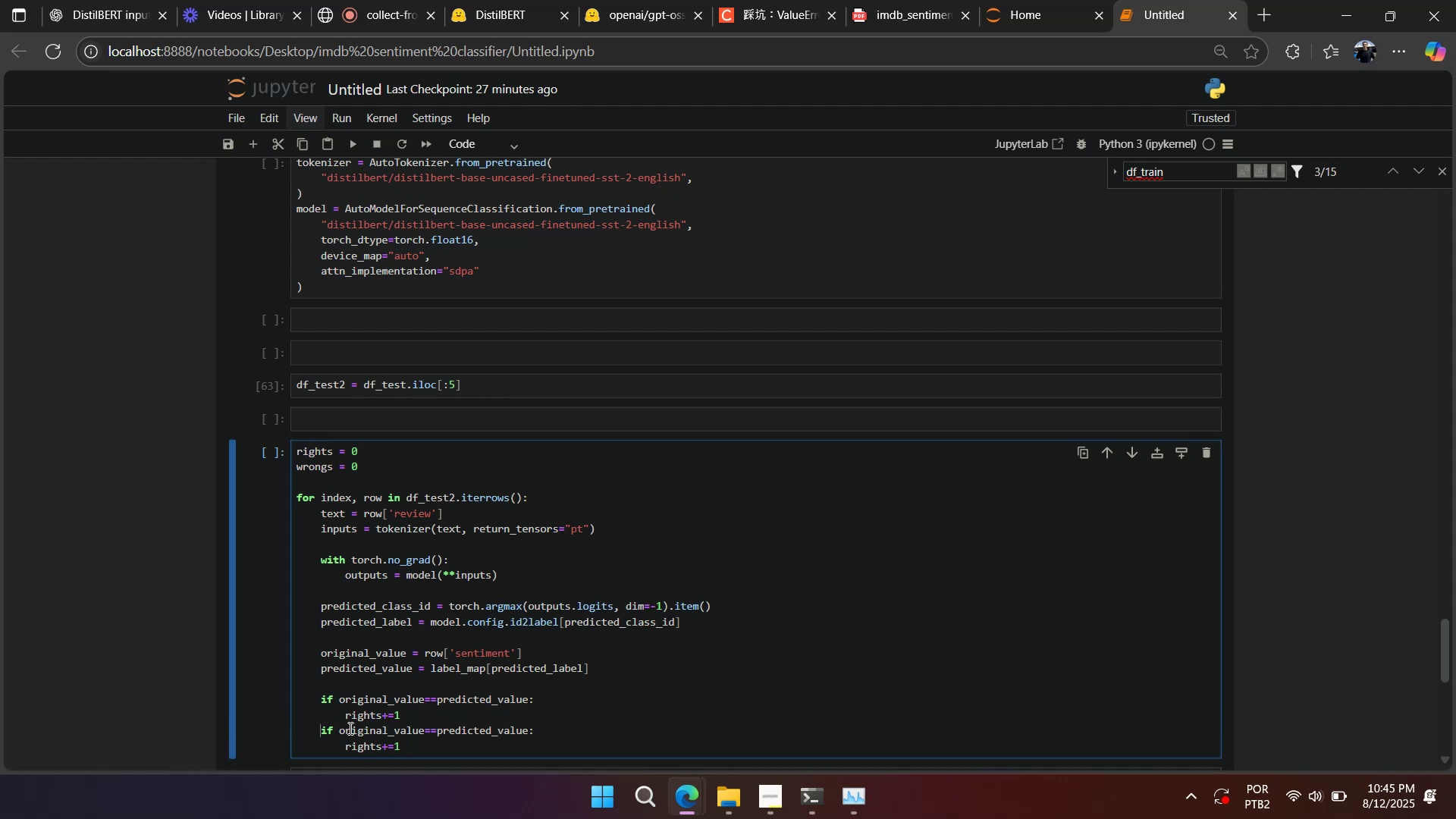 
left_click_drag(start_coordinate=[319, 730], to_coordinate=[630, 723])
 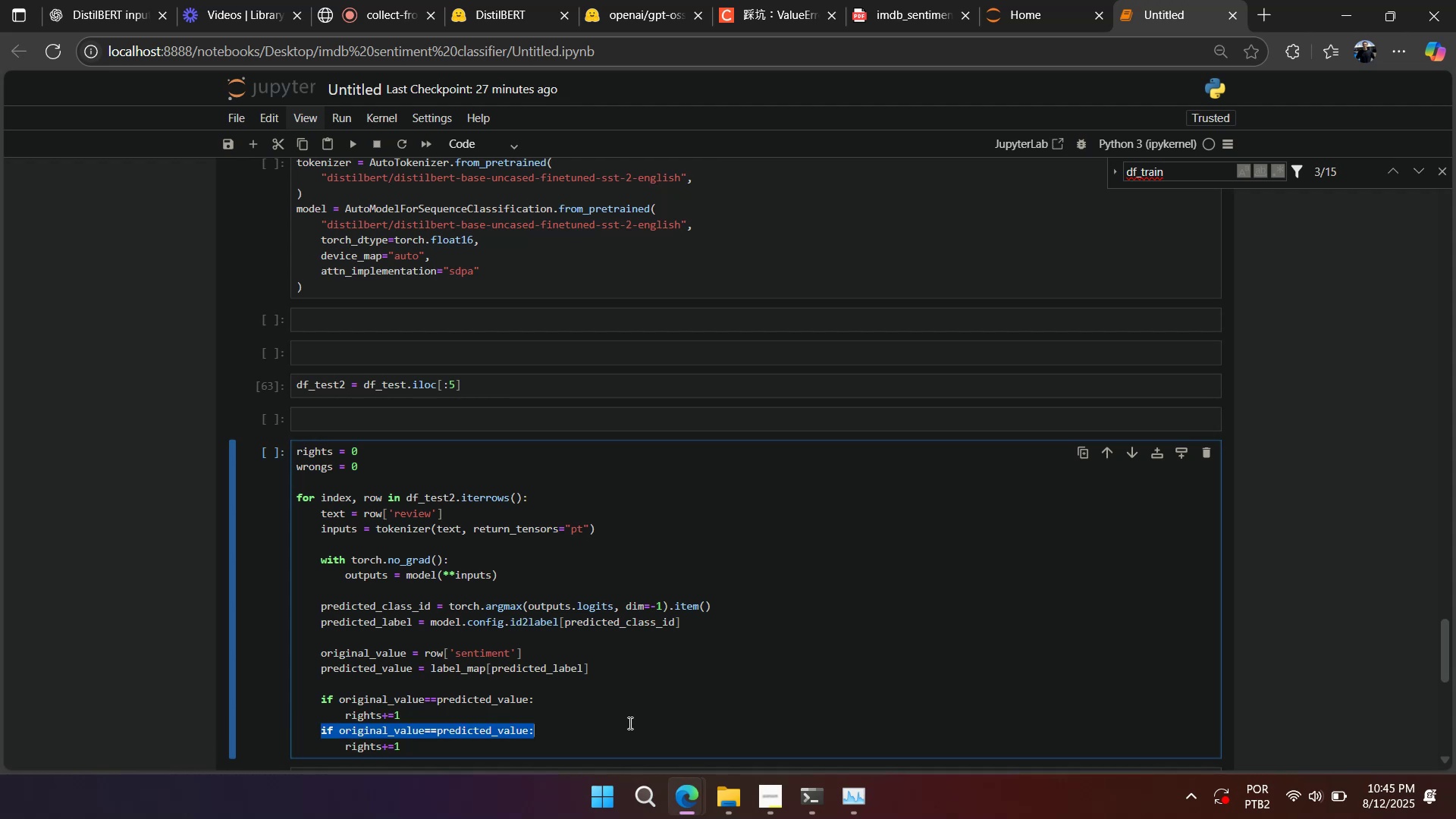 
type(else?)
 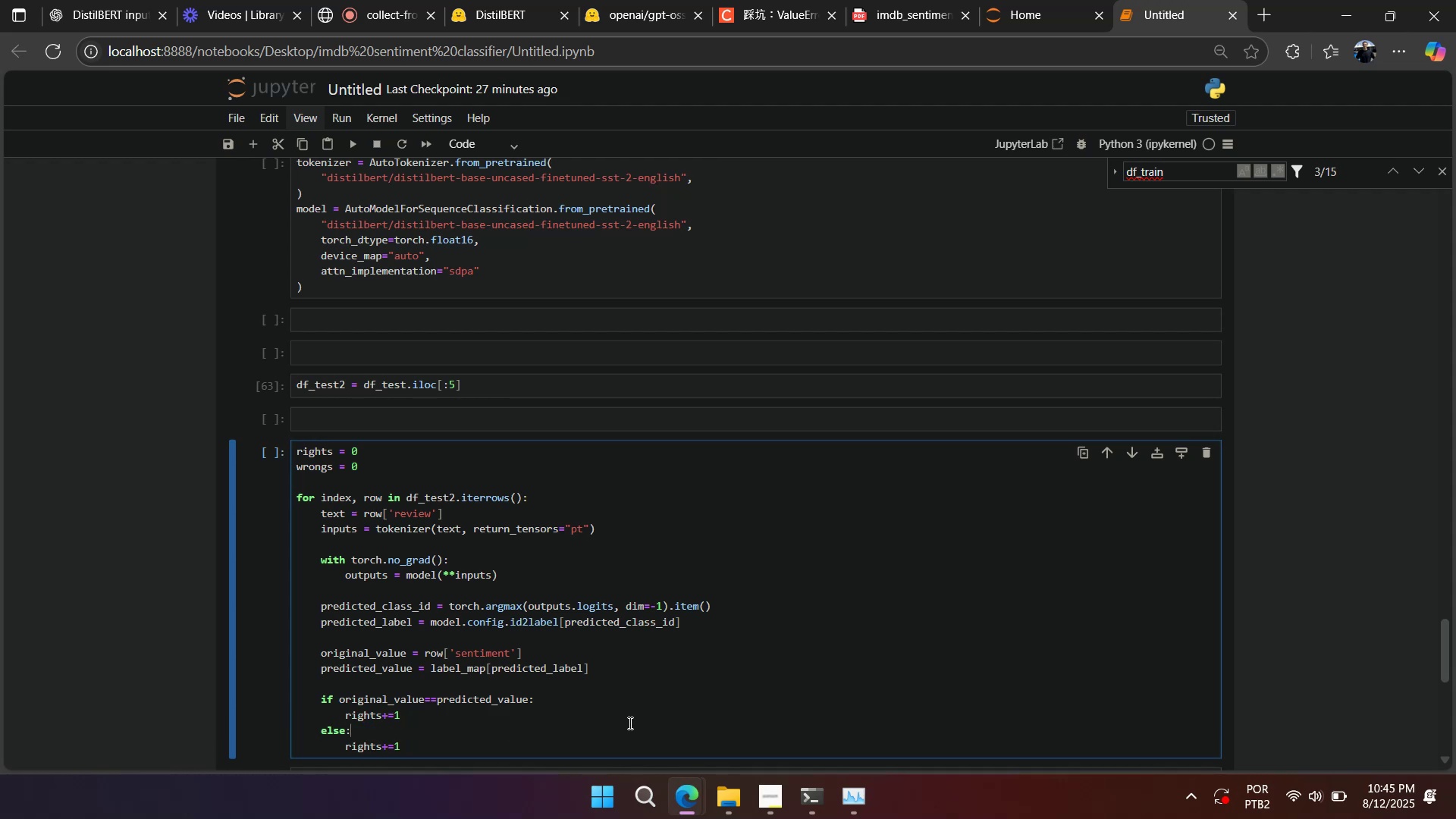 
key(Control+C)
 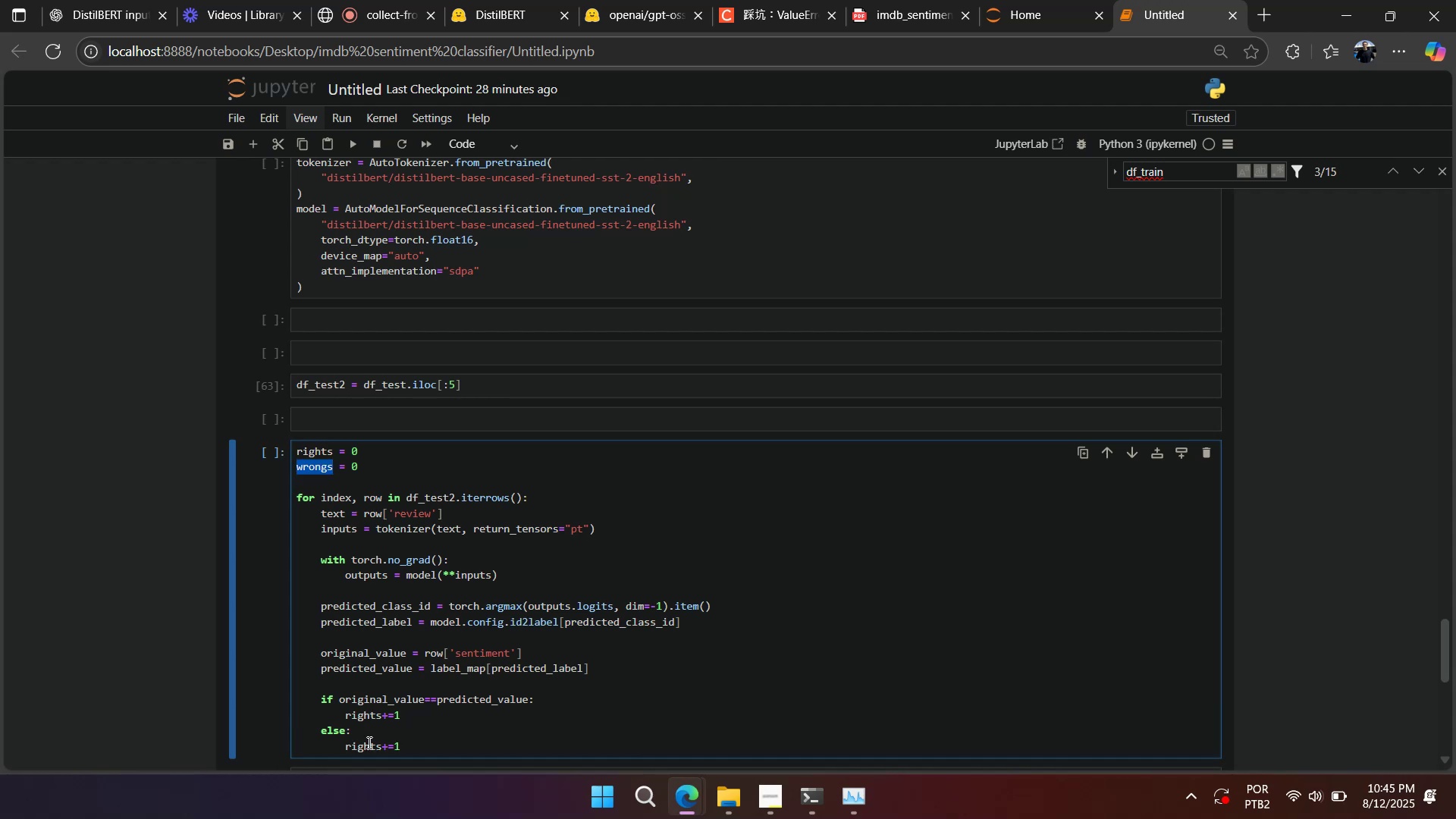 
double_click([366, 743])
 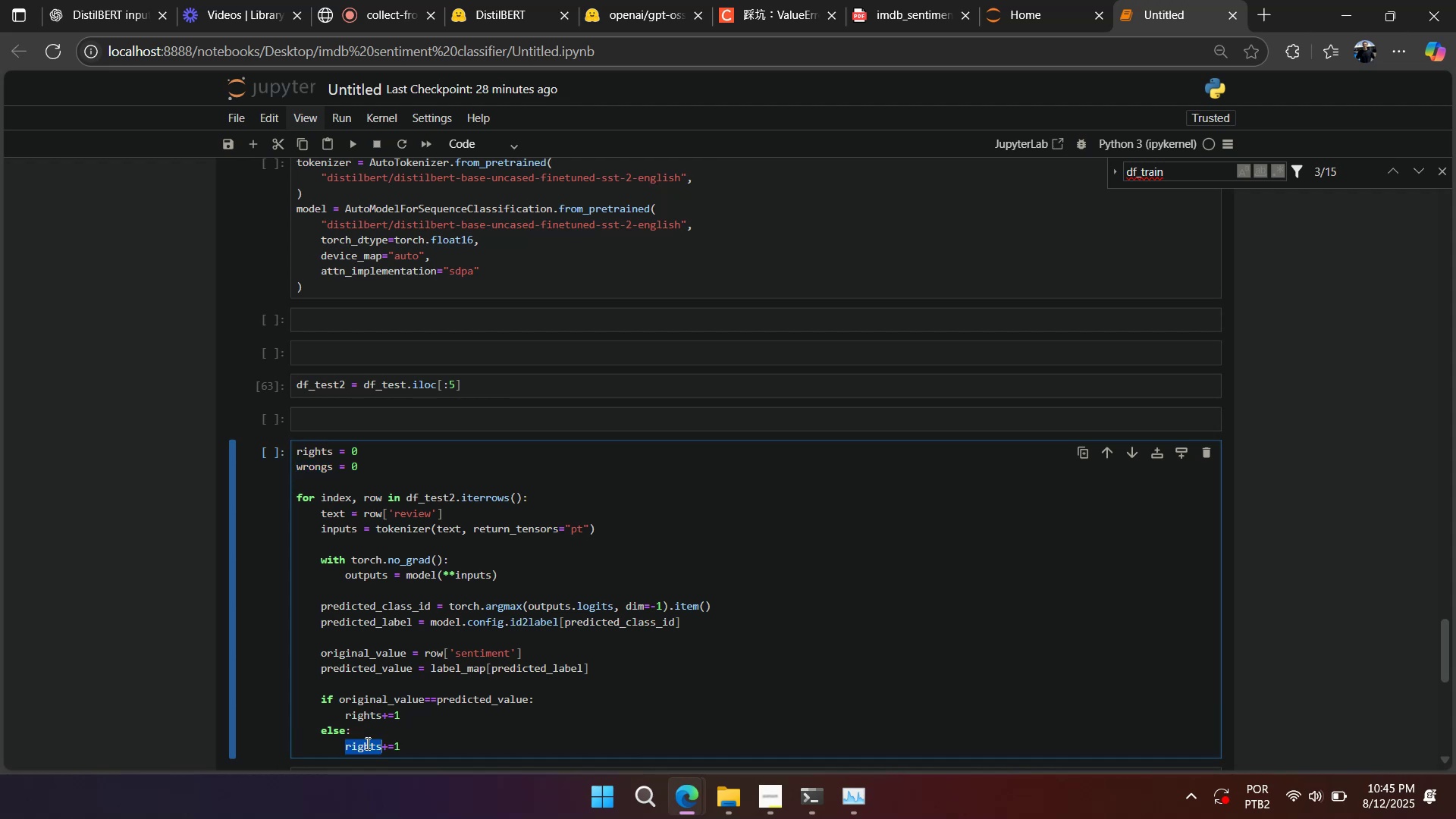 
key(Control+ControlLeft)
 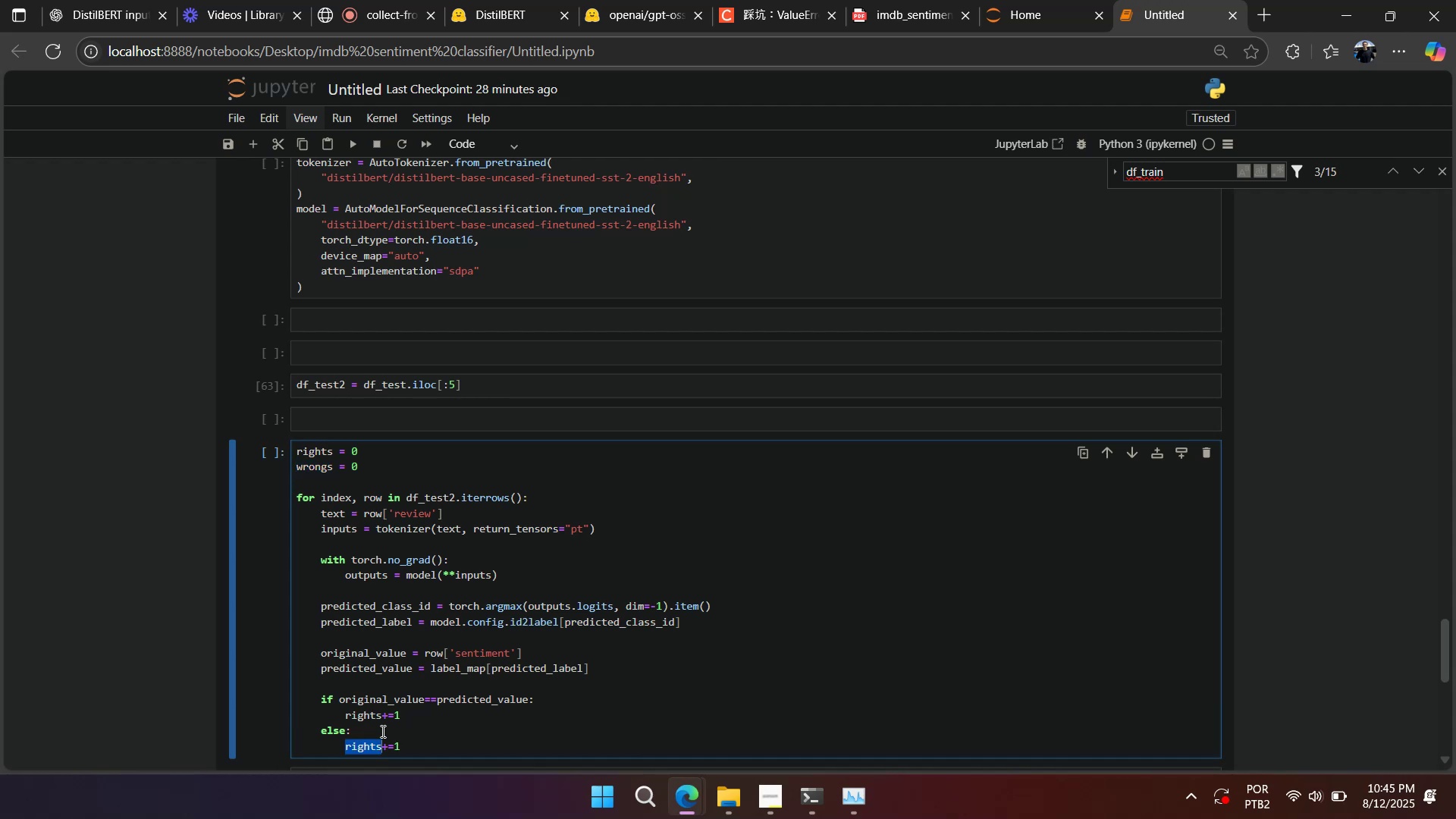 
key(Control+V)
 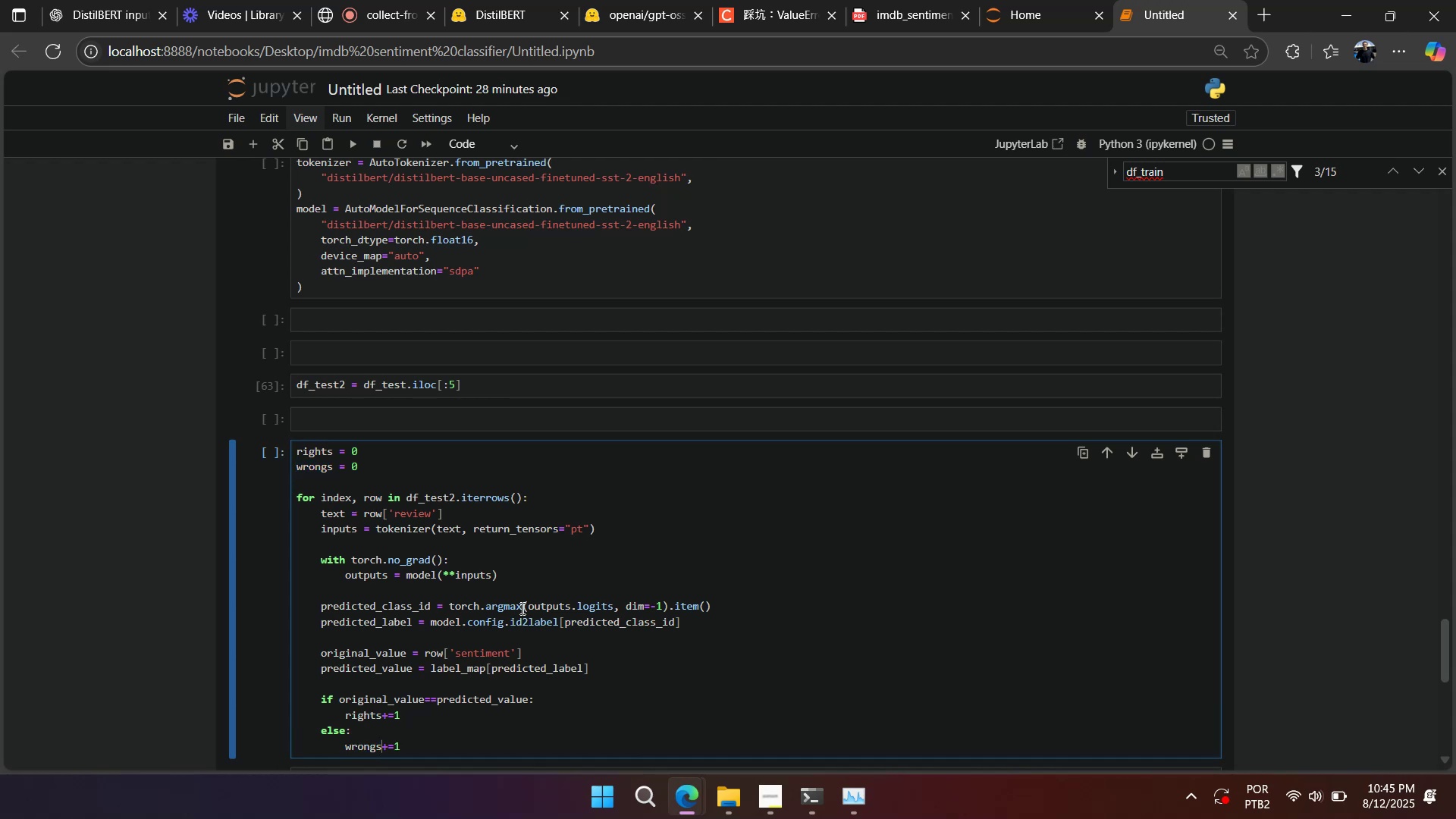 
left_click([523, 603])
 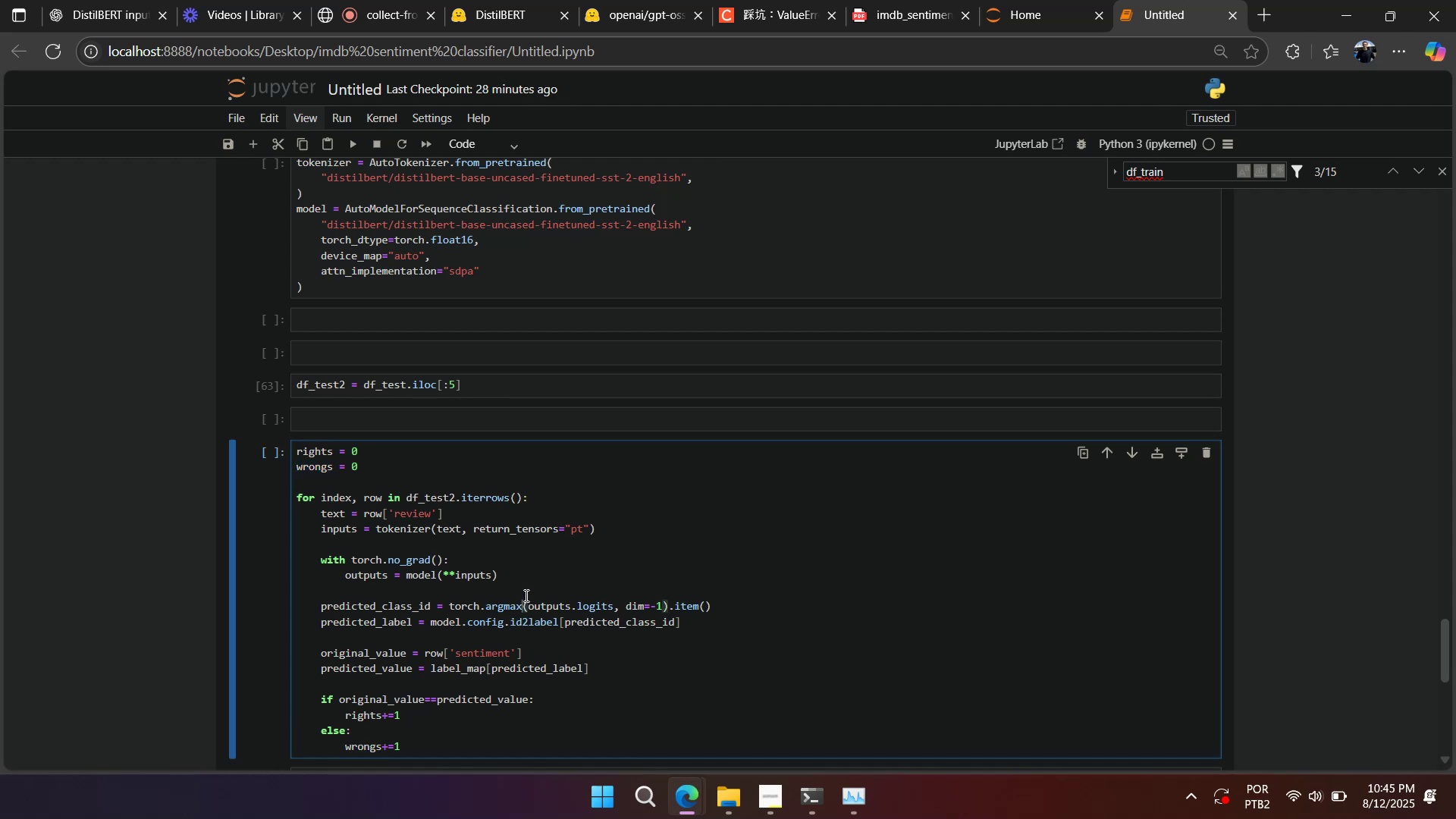 
right_click([525, 595])
 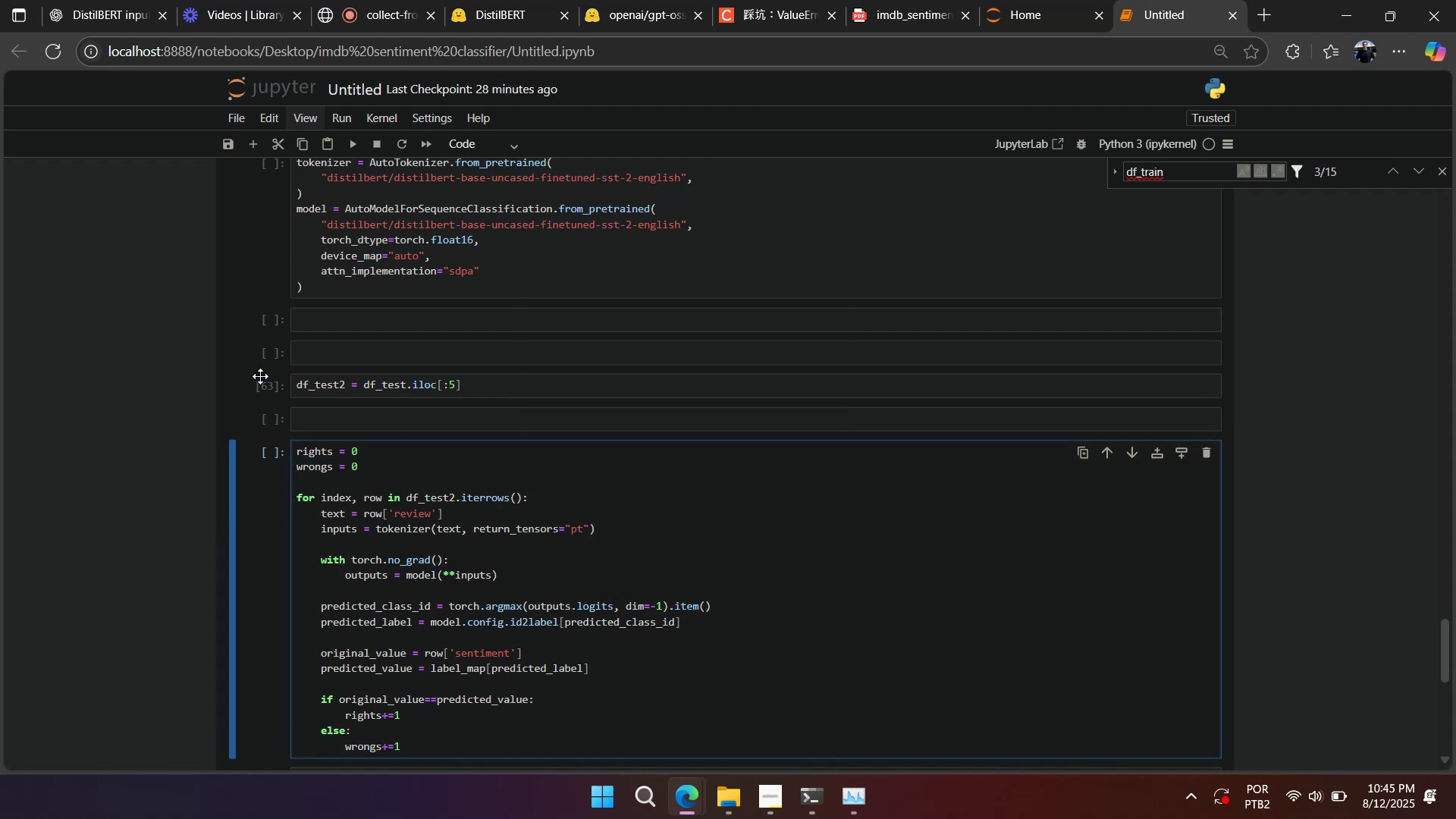 
left_click([263, 416])
 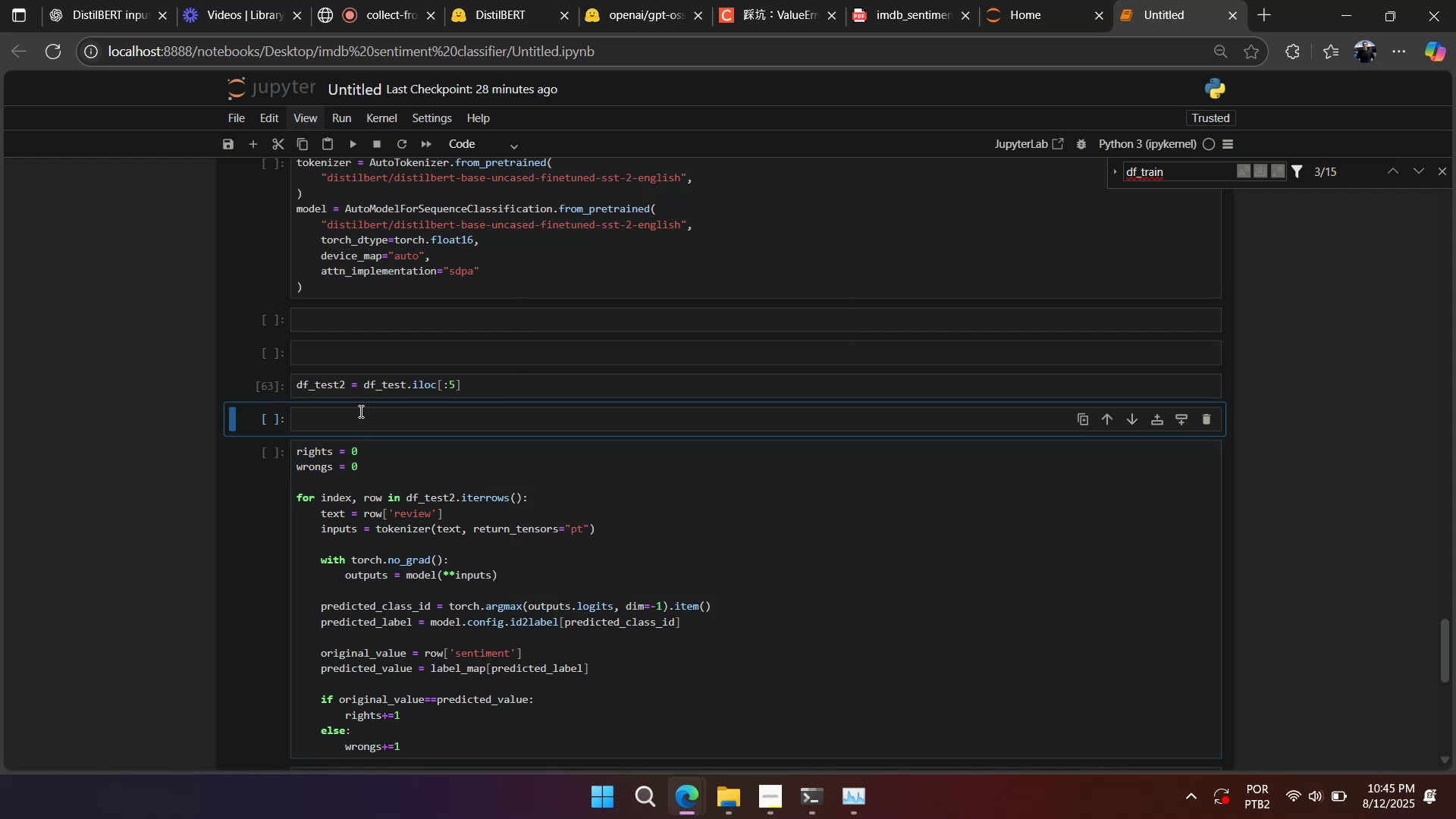 
left_click([405, 480])
 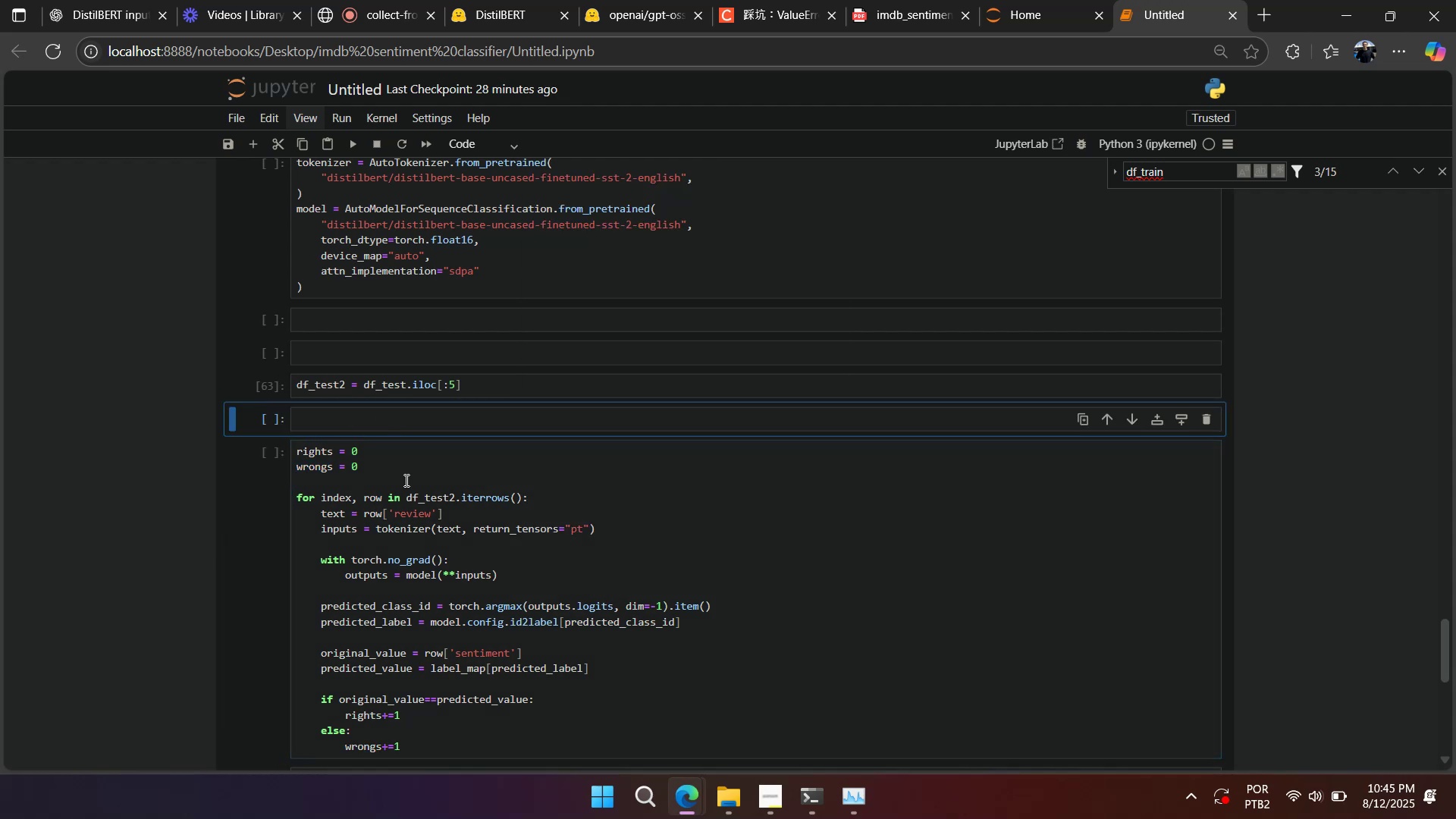 
key(Shift+Enter)
 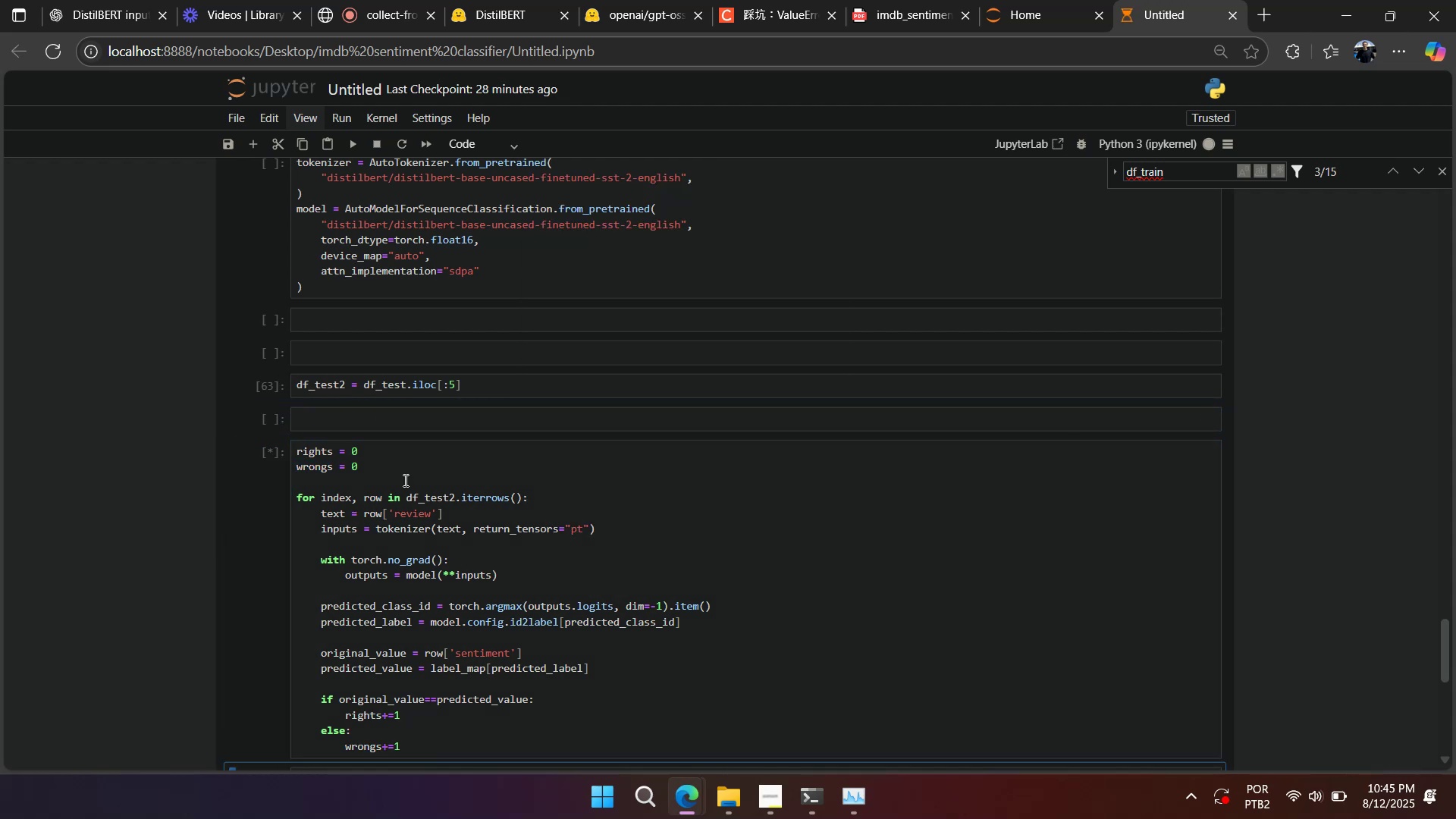 
scroll: coordinate [406, 472], scroll_direction: down, amount: 1.0
 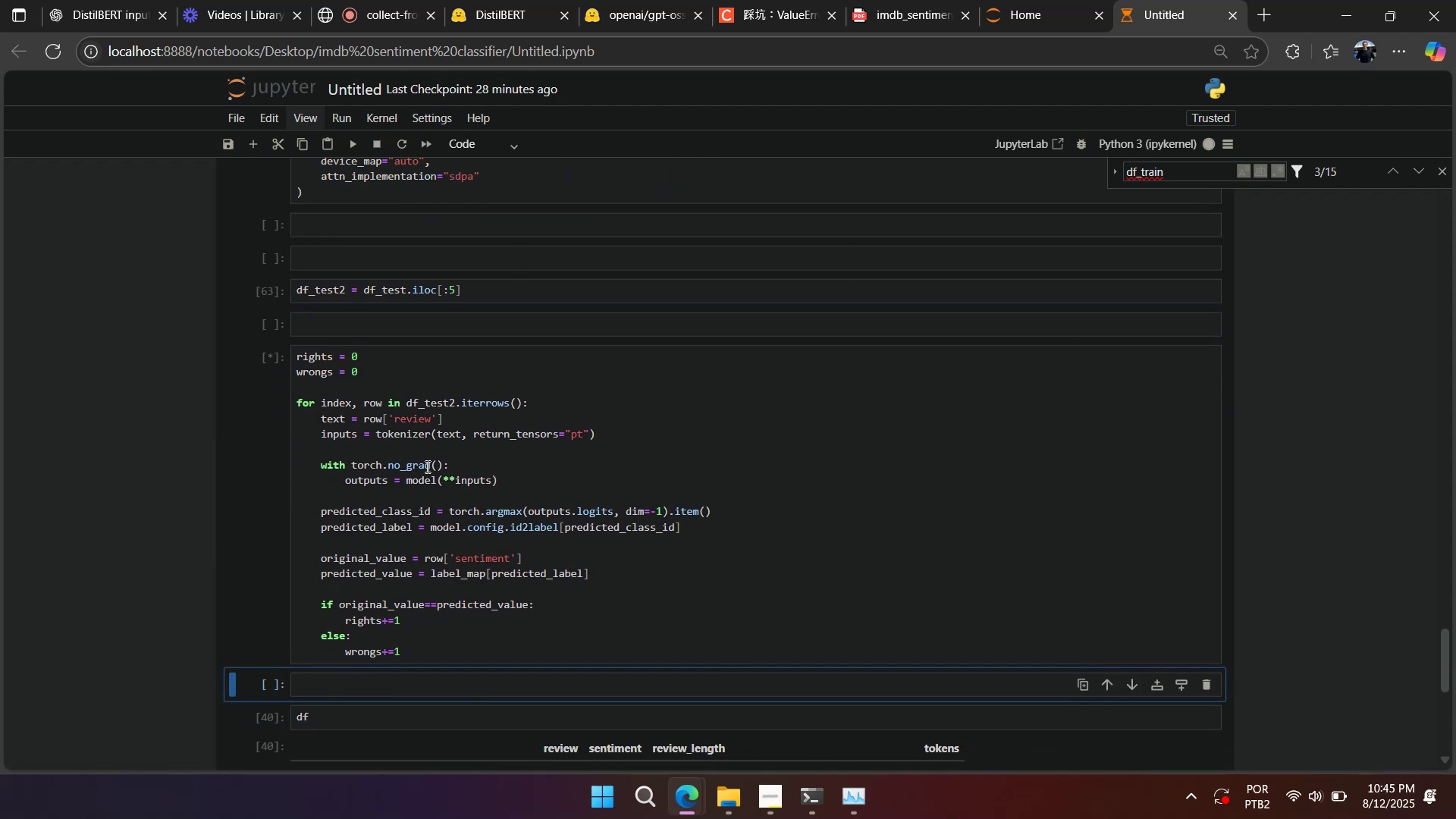 
right_click([507, 457])
 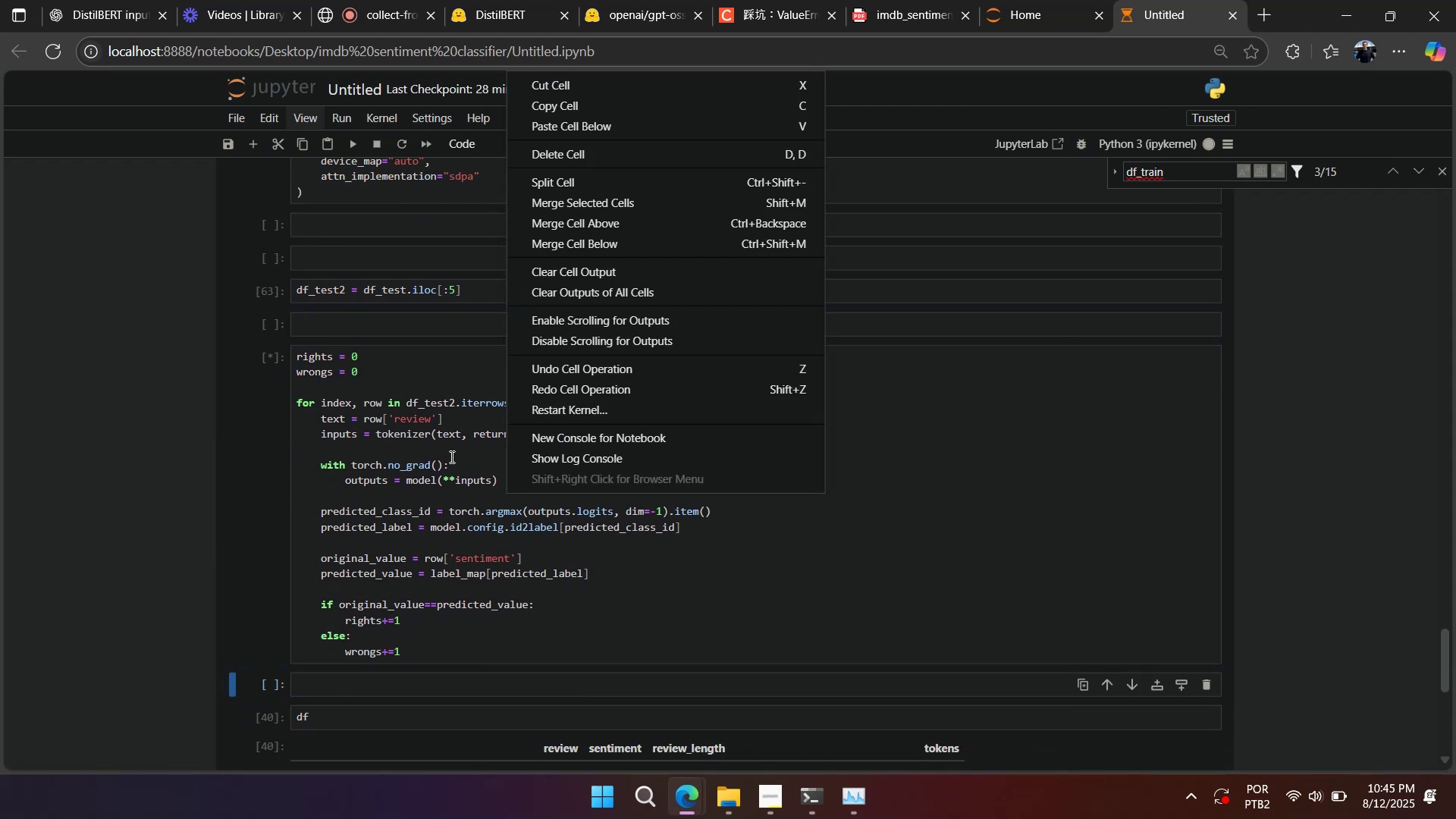 
left_click([449, 456])
 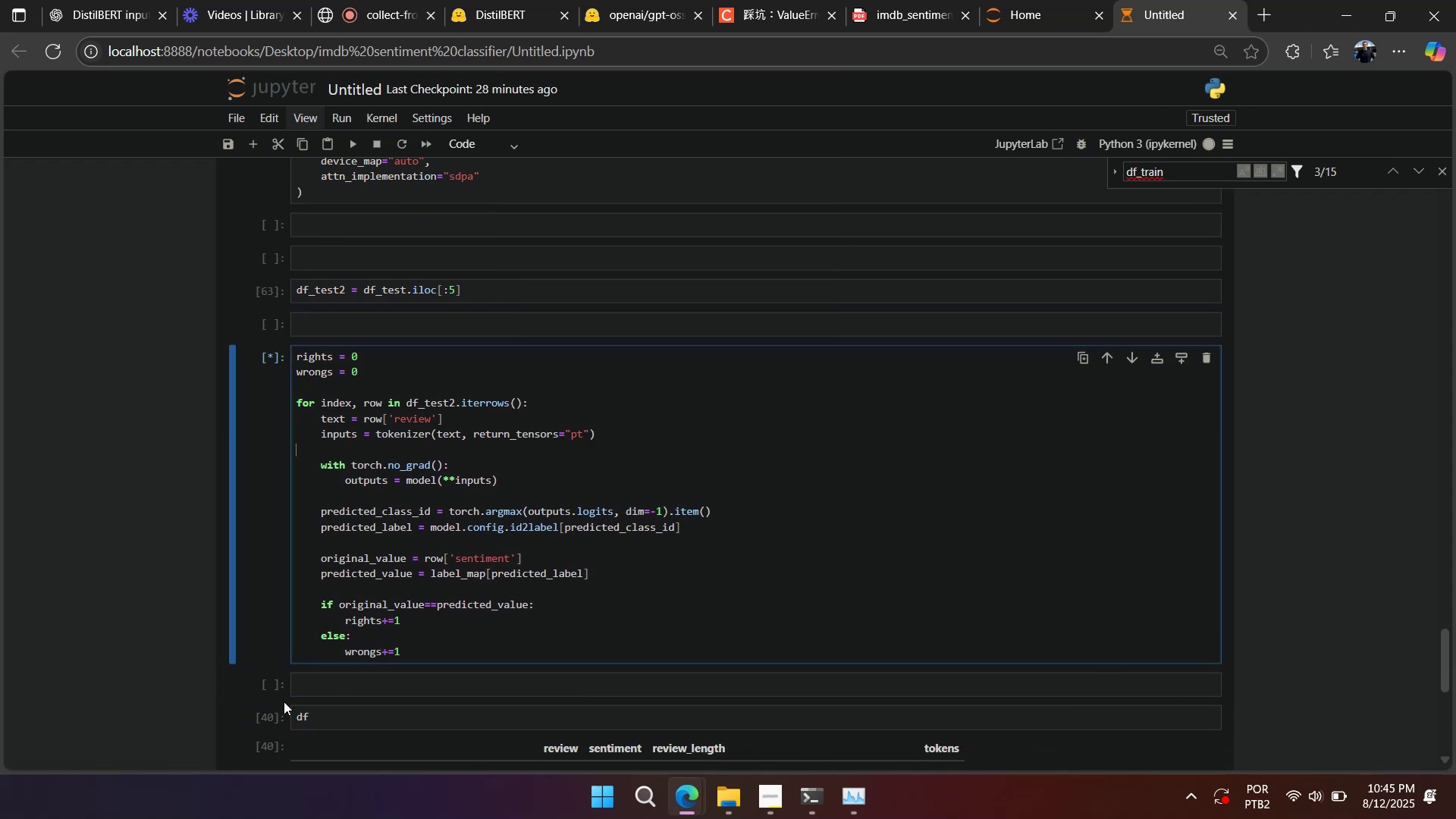 
left_click([275, 718])
 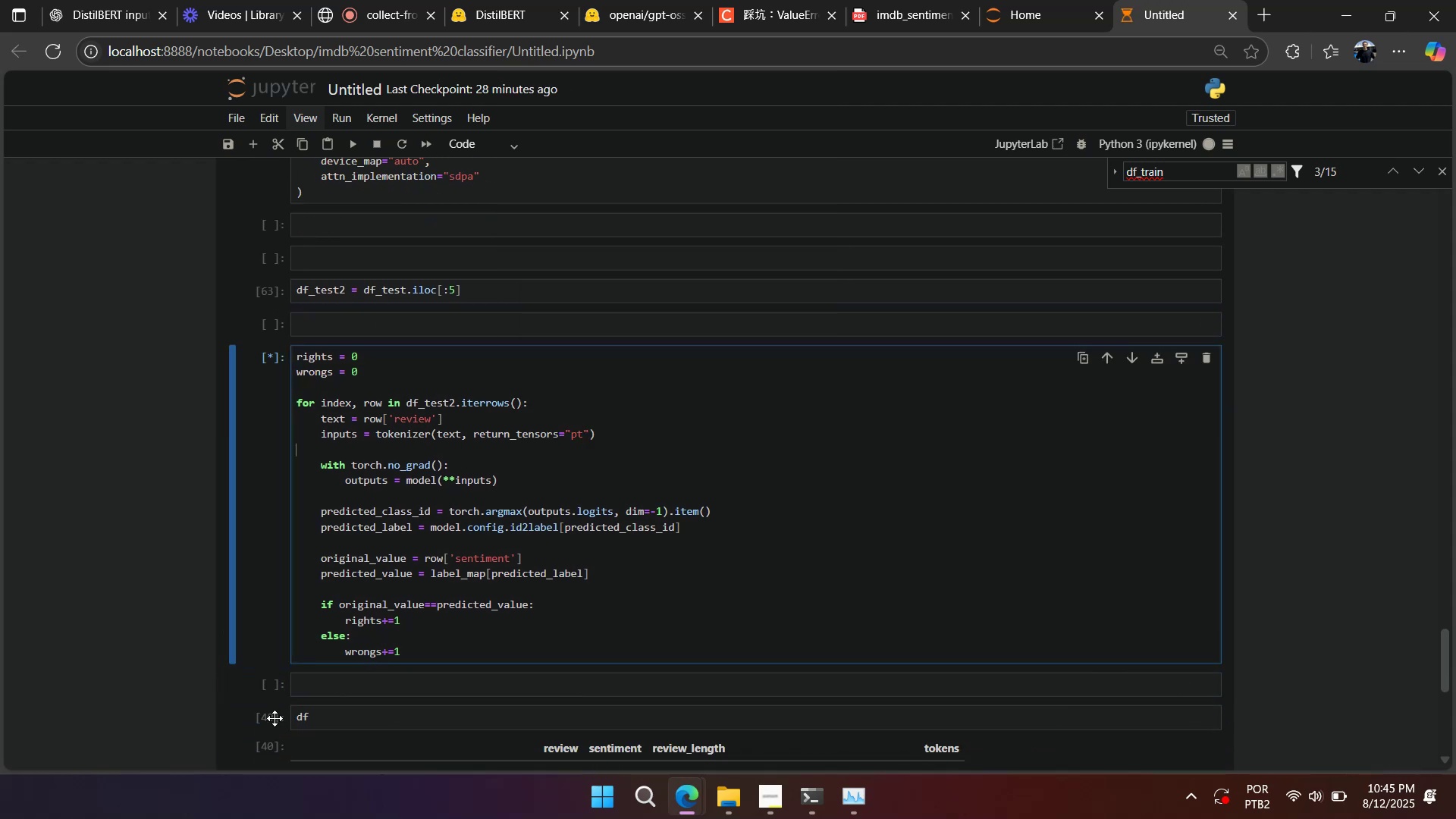 
type(ddaaaa)
 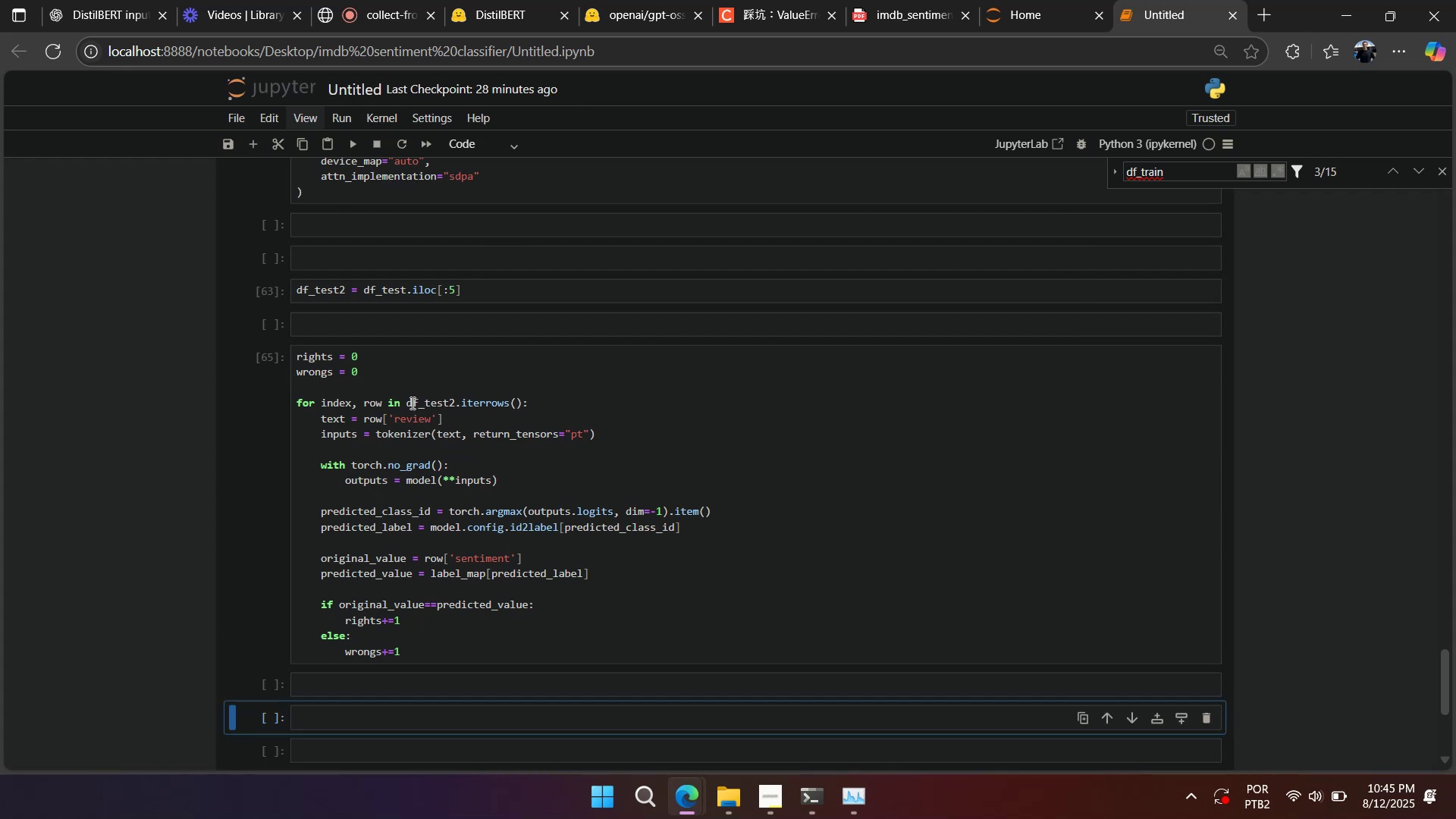 
left_click([409, 403])
 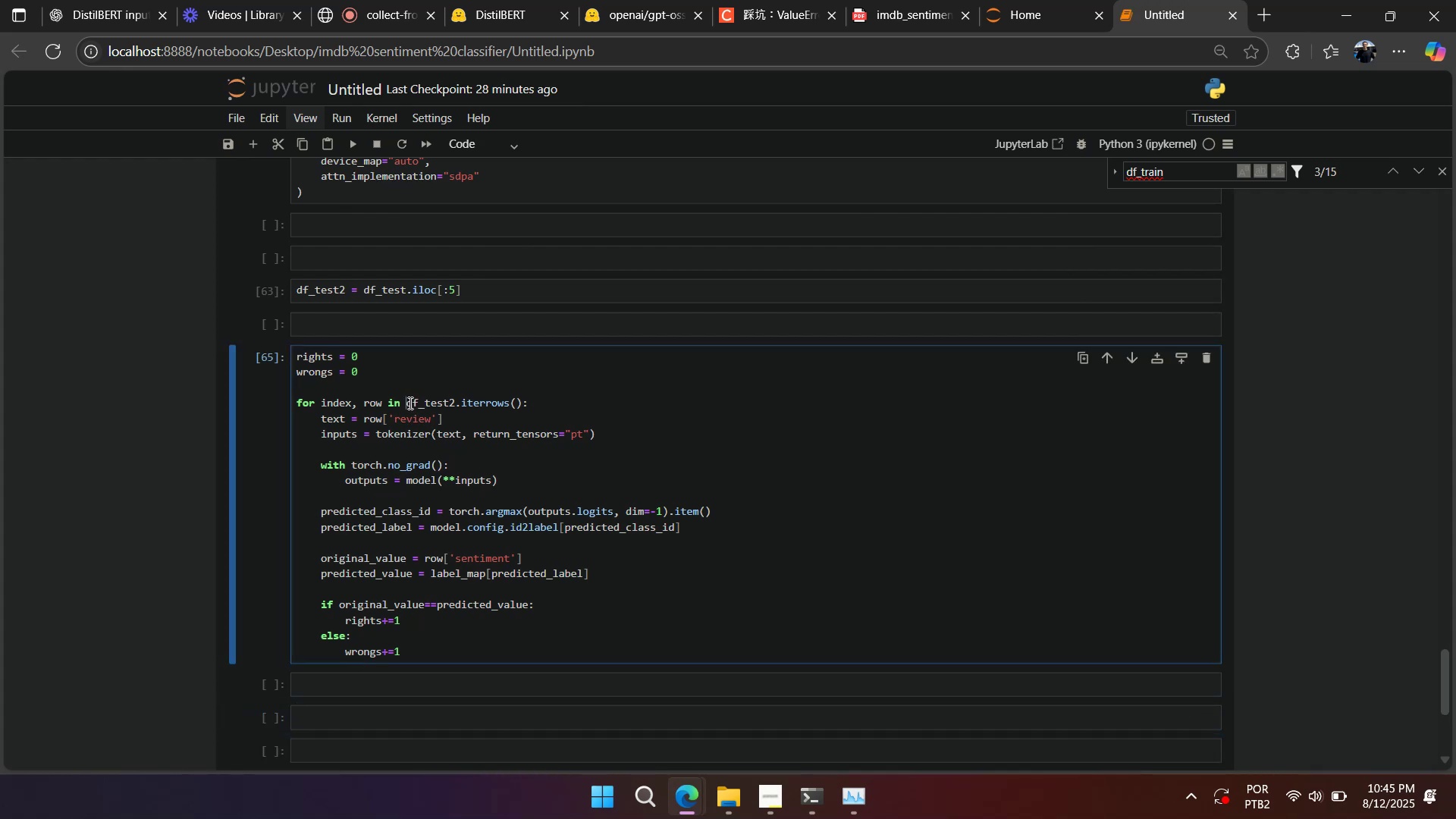 
type(tdqm()
 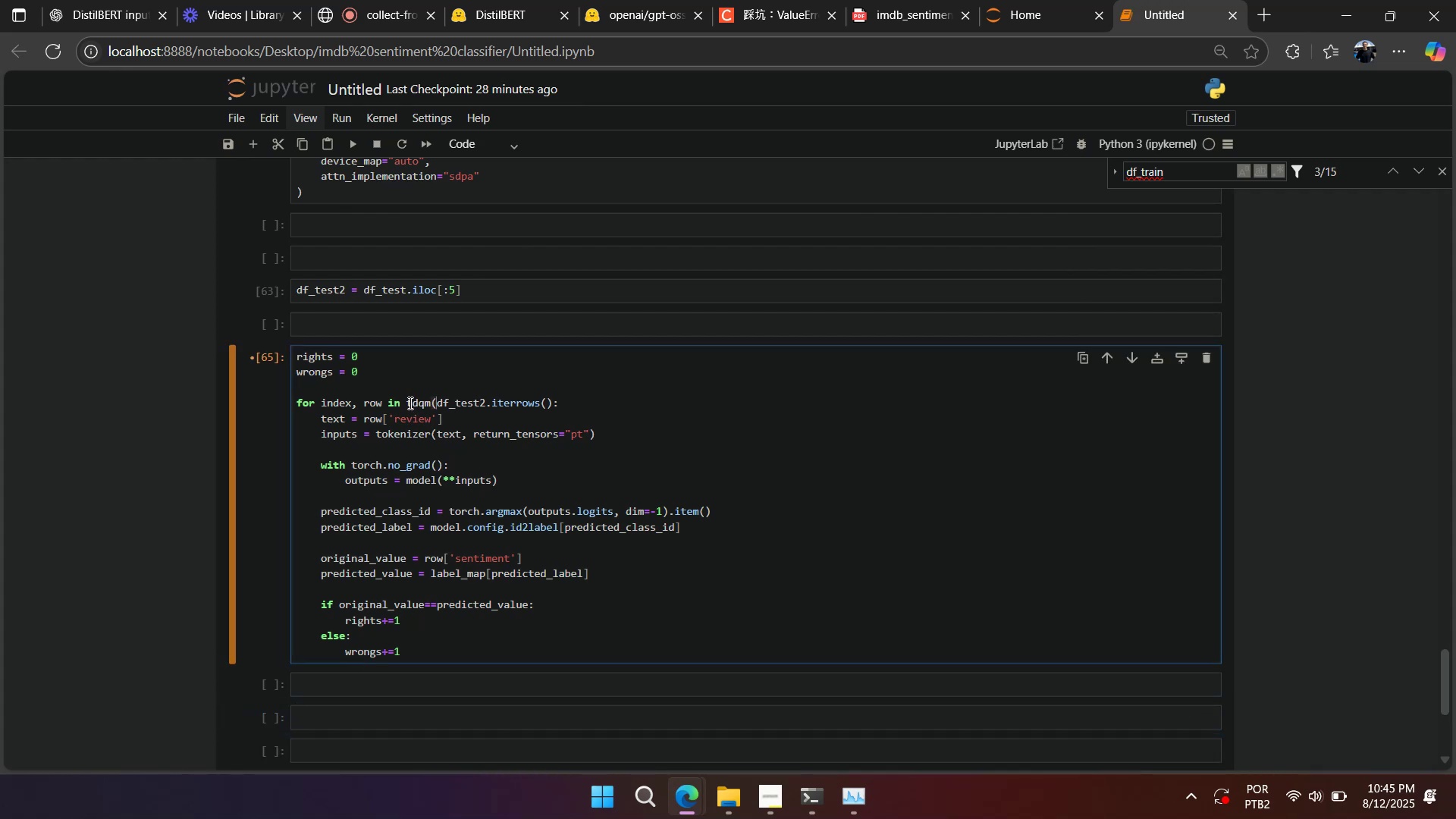 
double_click([551, 403])
 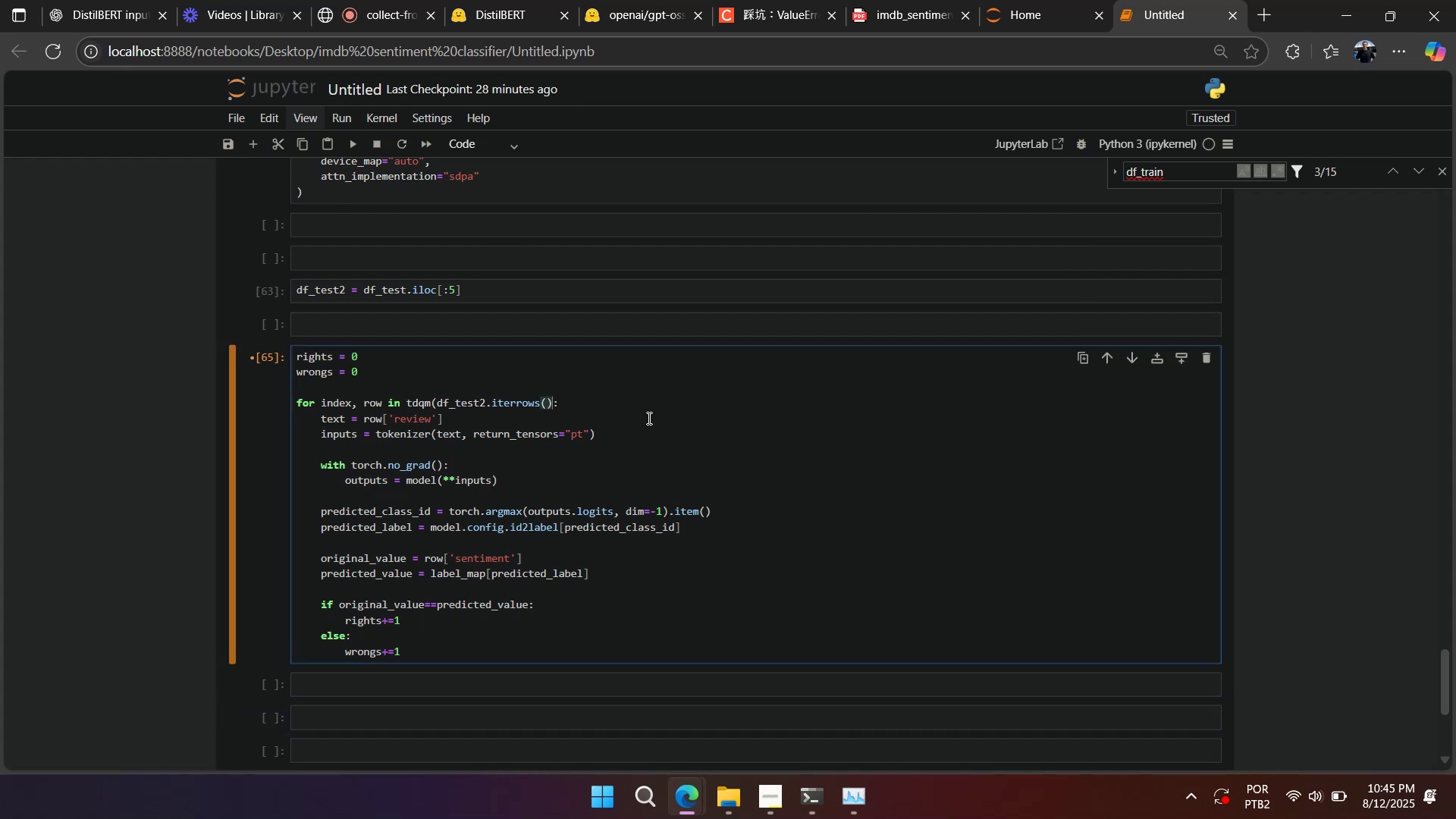 
key(Shift+0)
 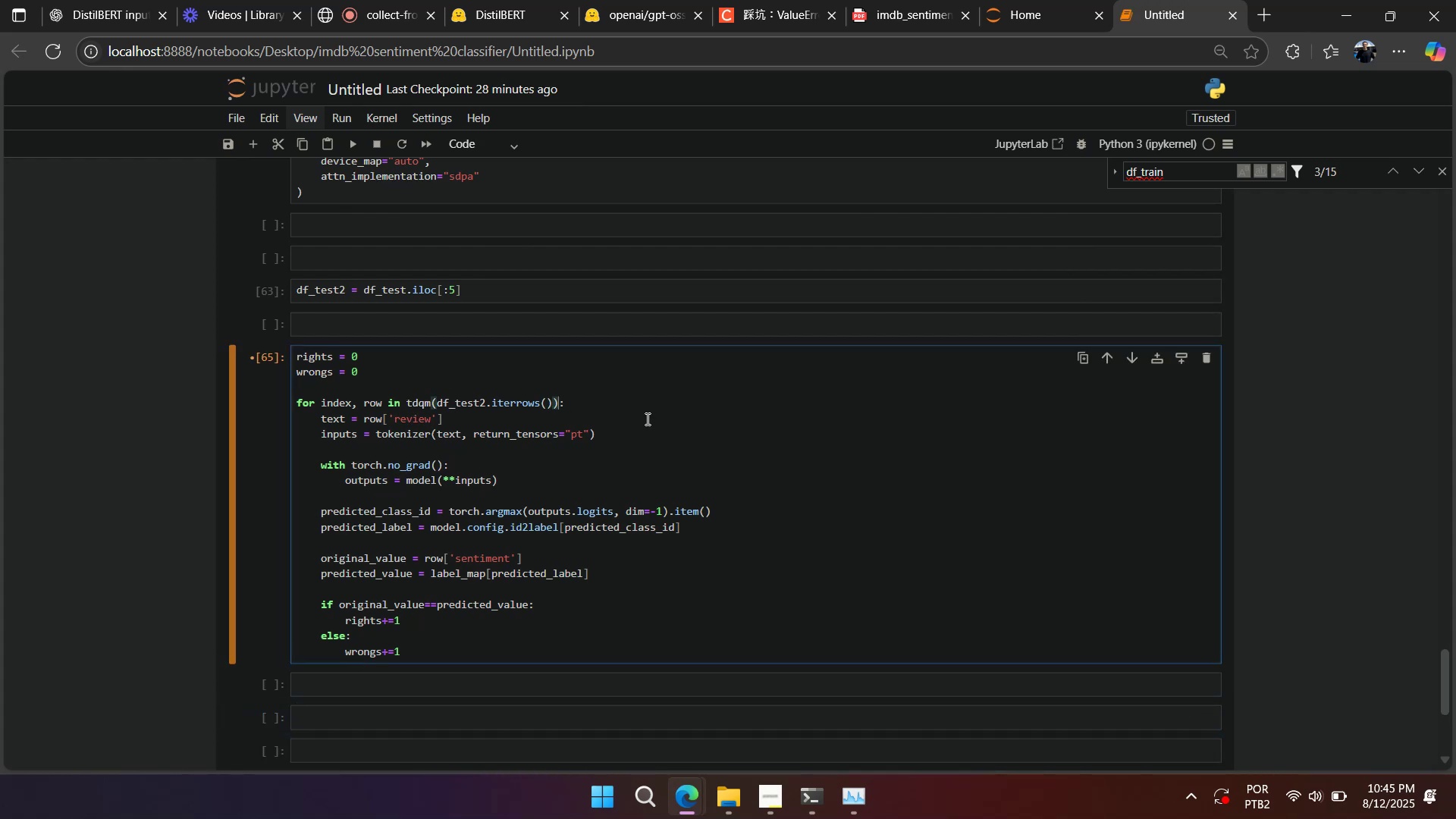 
key(Shift+Enter)
 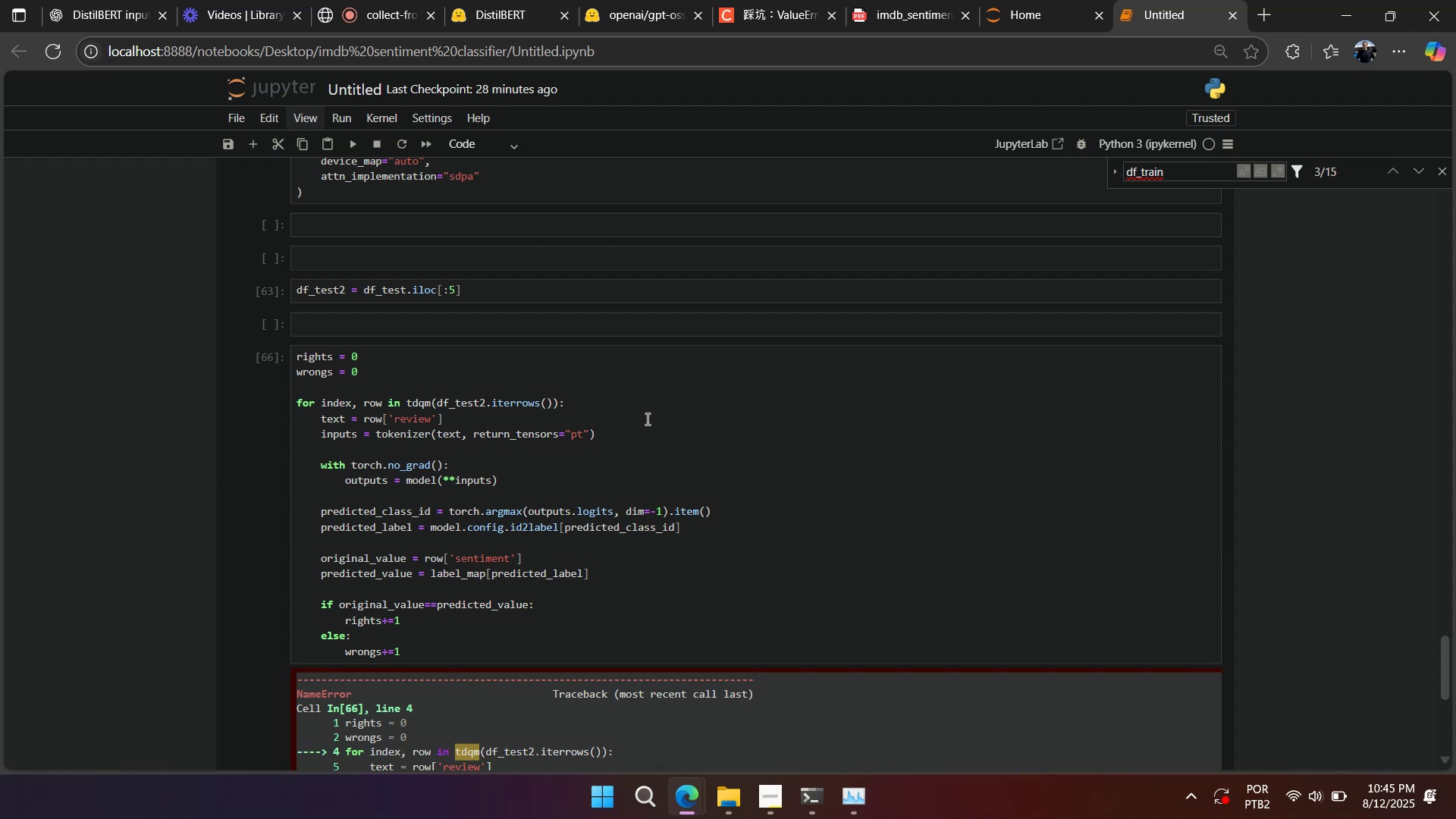 
scroll: coordinate [644, 418], scroll_direction: down, amount: 5.0
 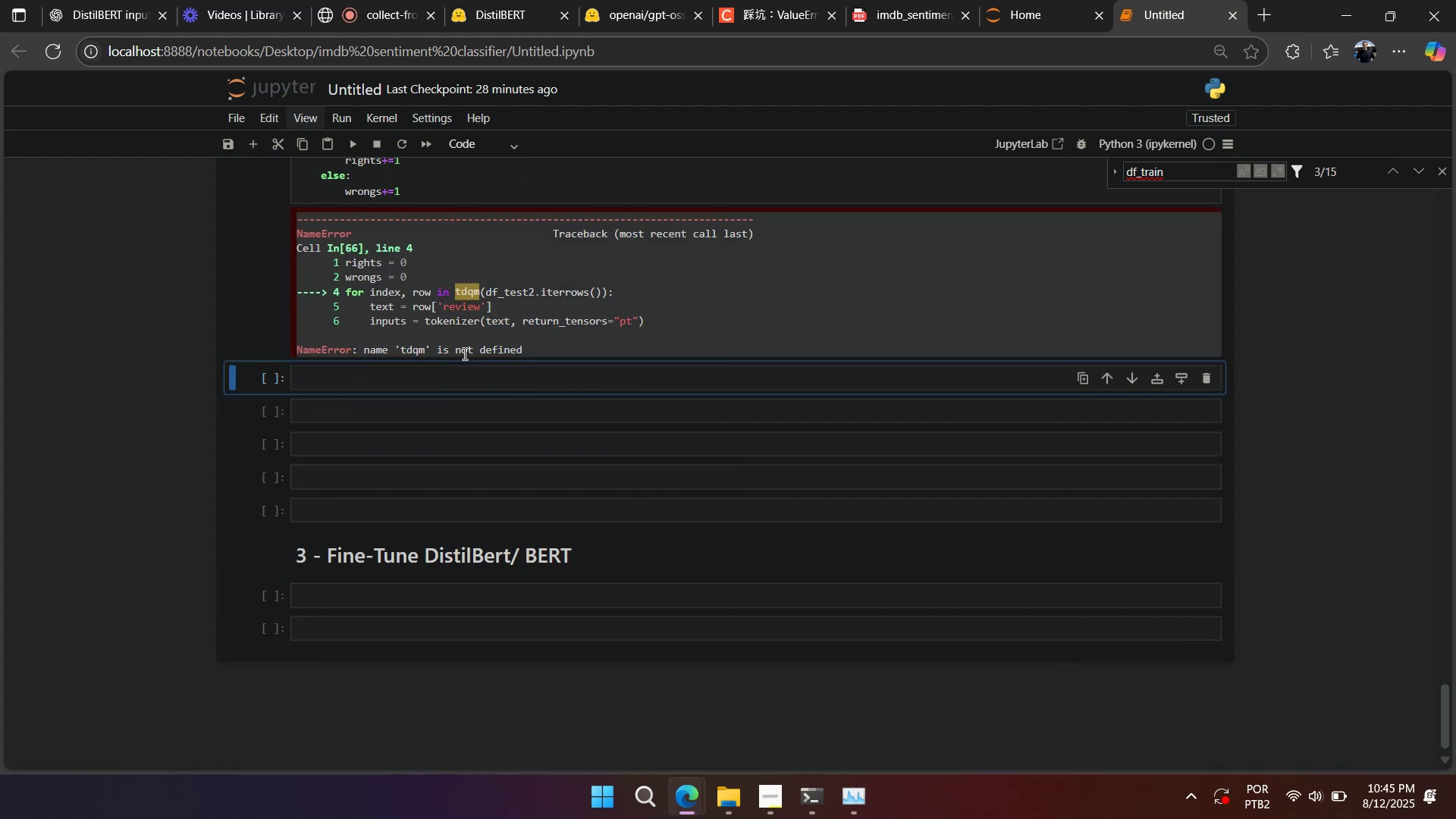 
double_click([463, 351])
 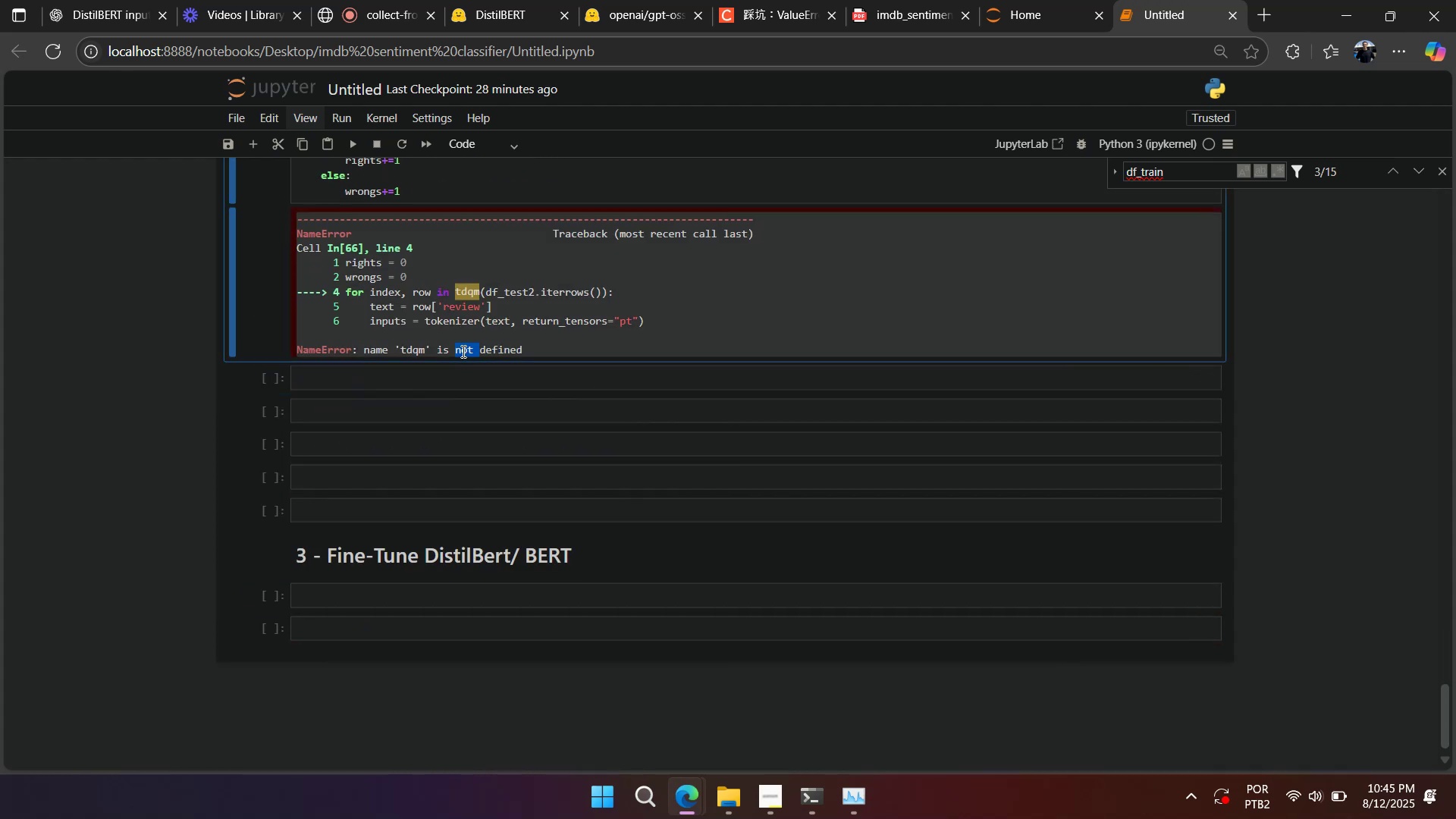 
triple_click([462, 351])
 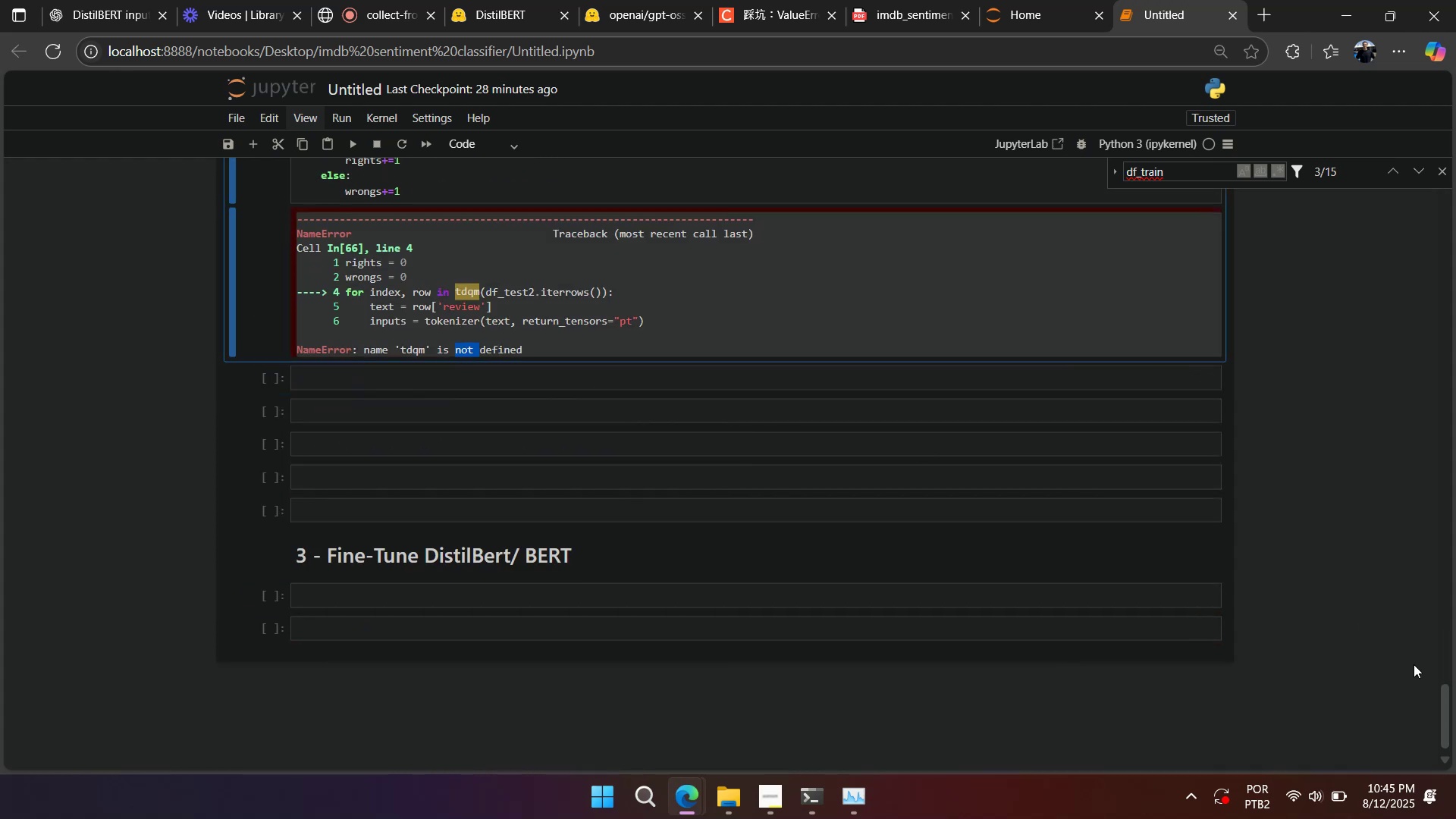 
left_click_drag(start_coordinate=[1445, 691], to_coordinate=[1446, 146])
 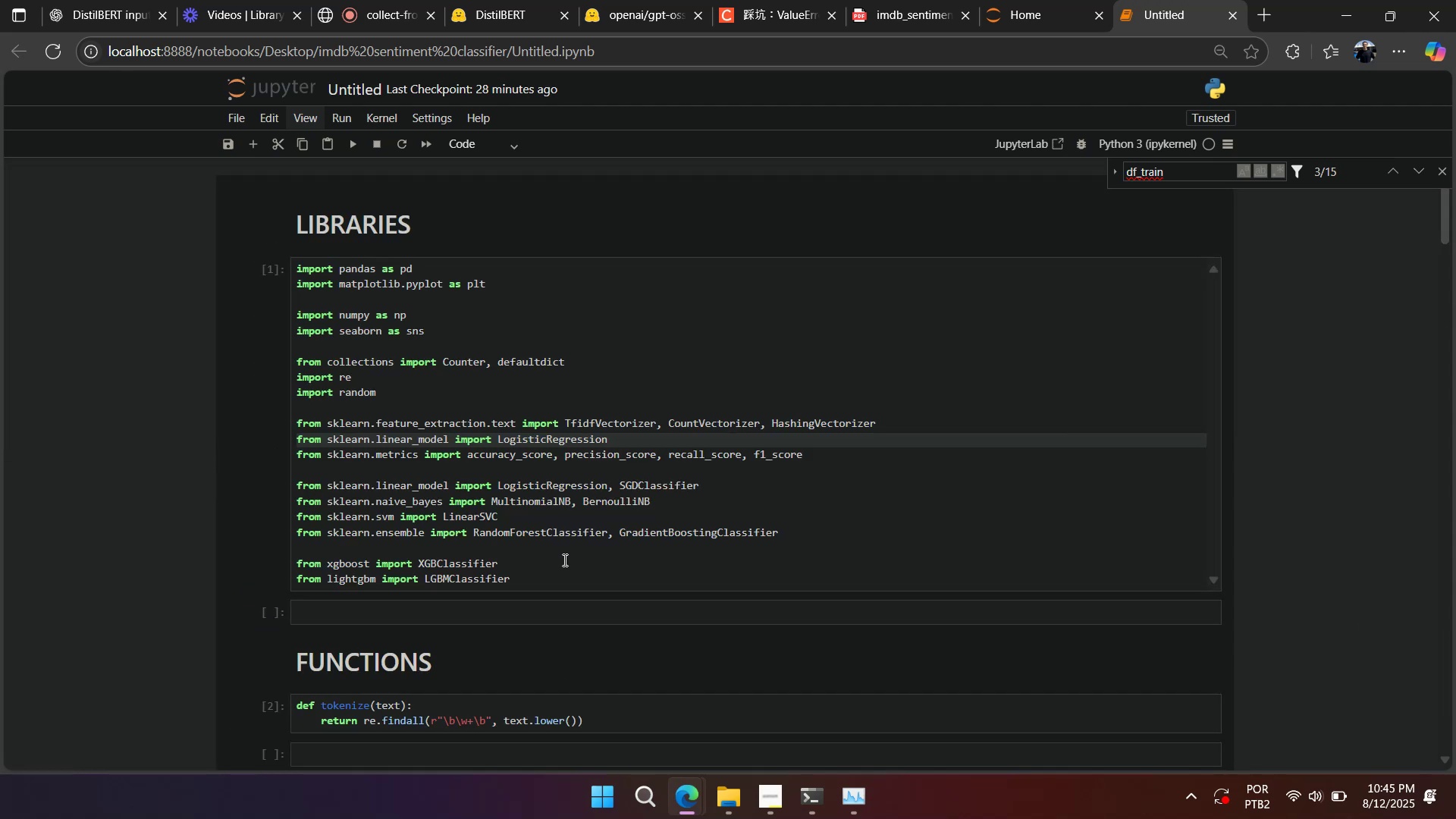 
left_click([571, 581])
 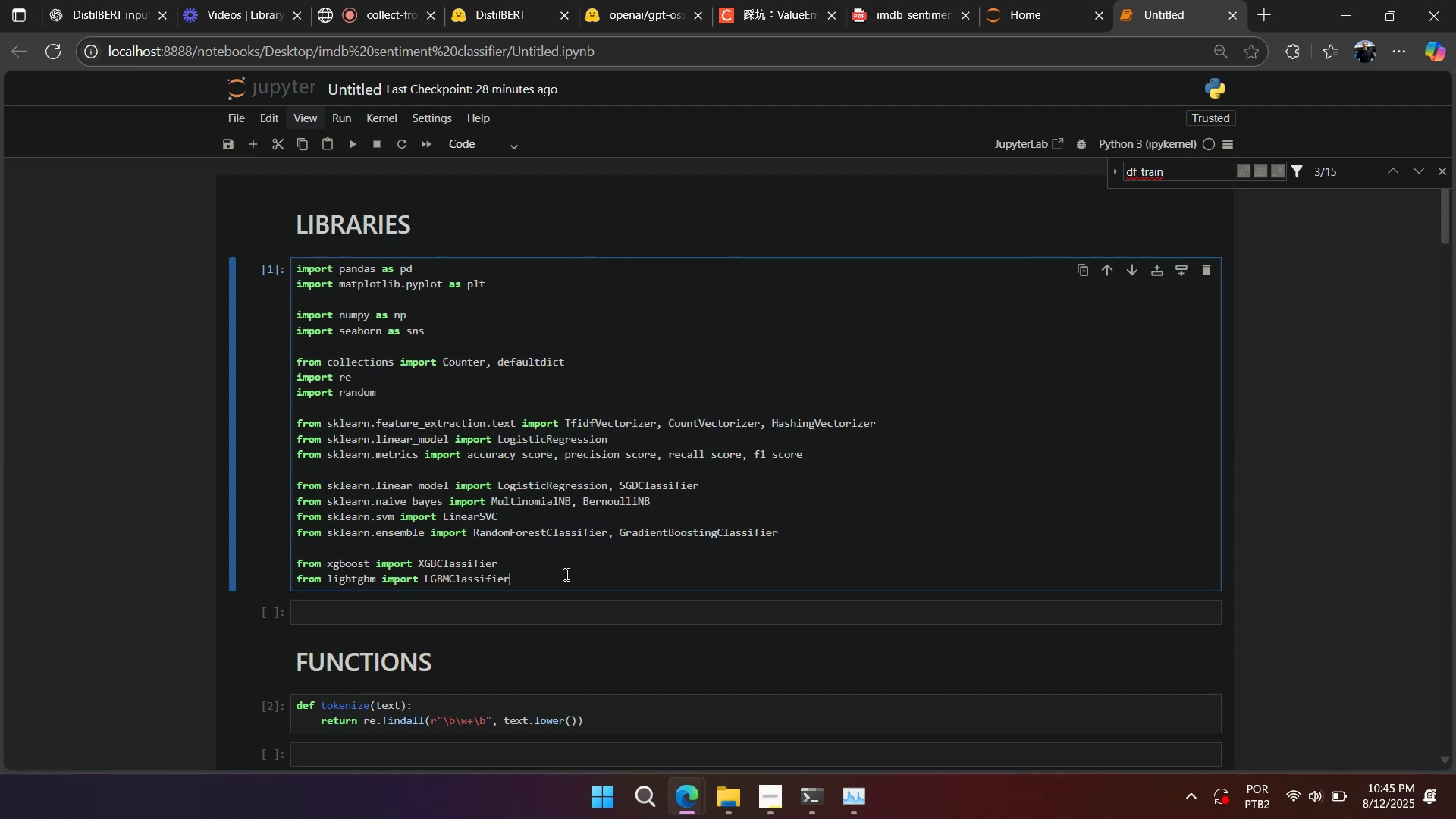 
key(Enter)
 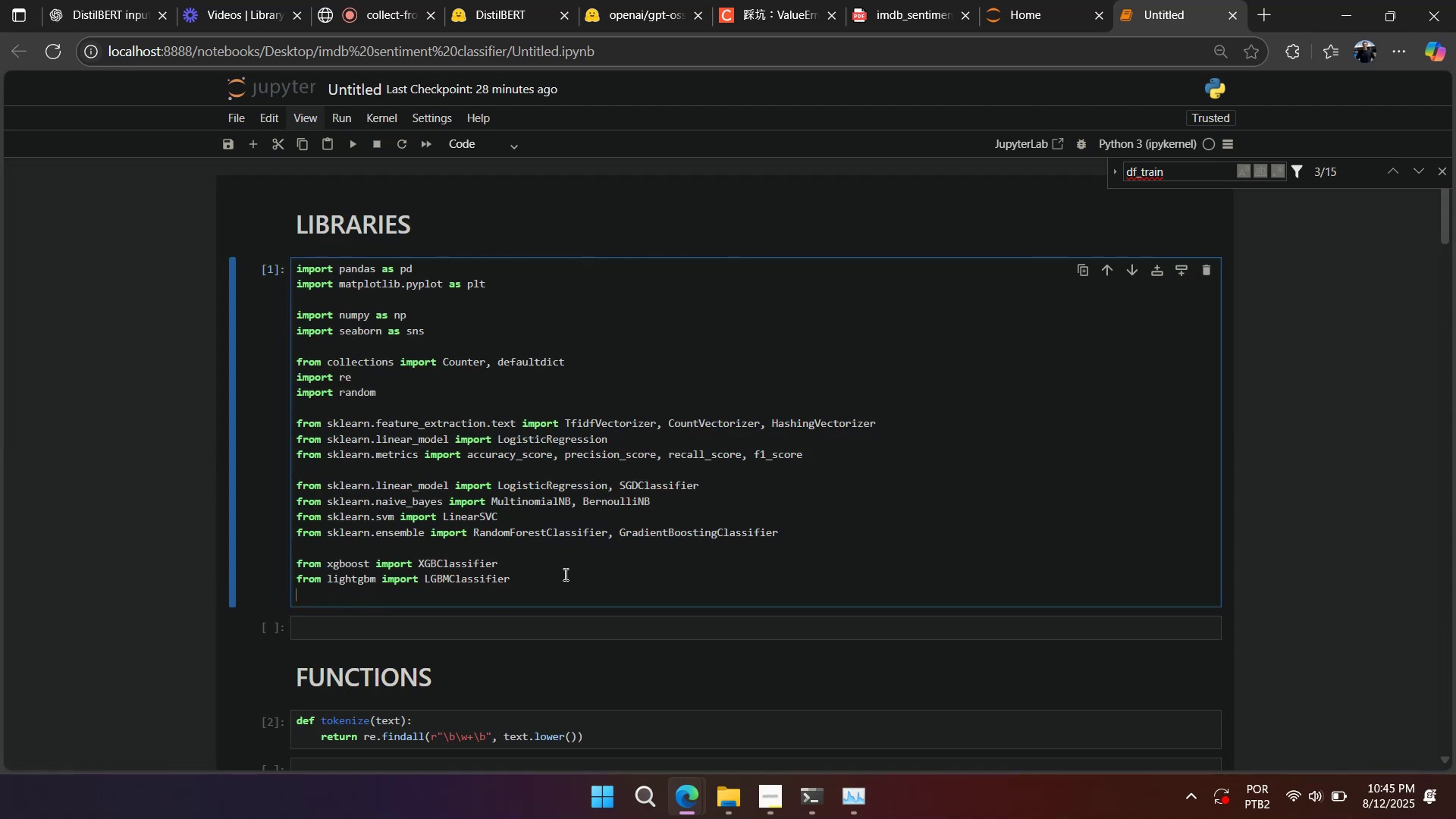 
key(Enter)
 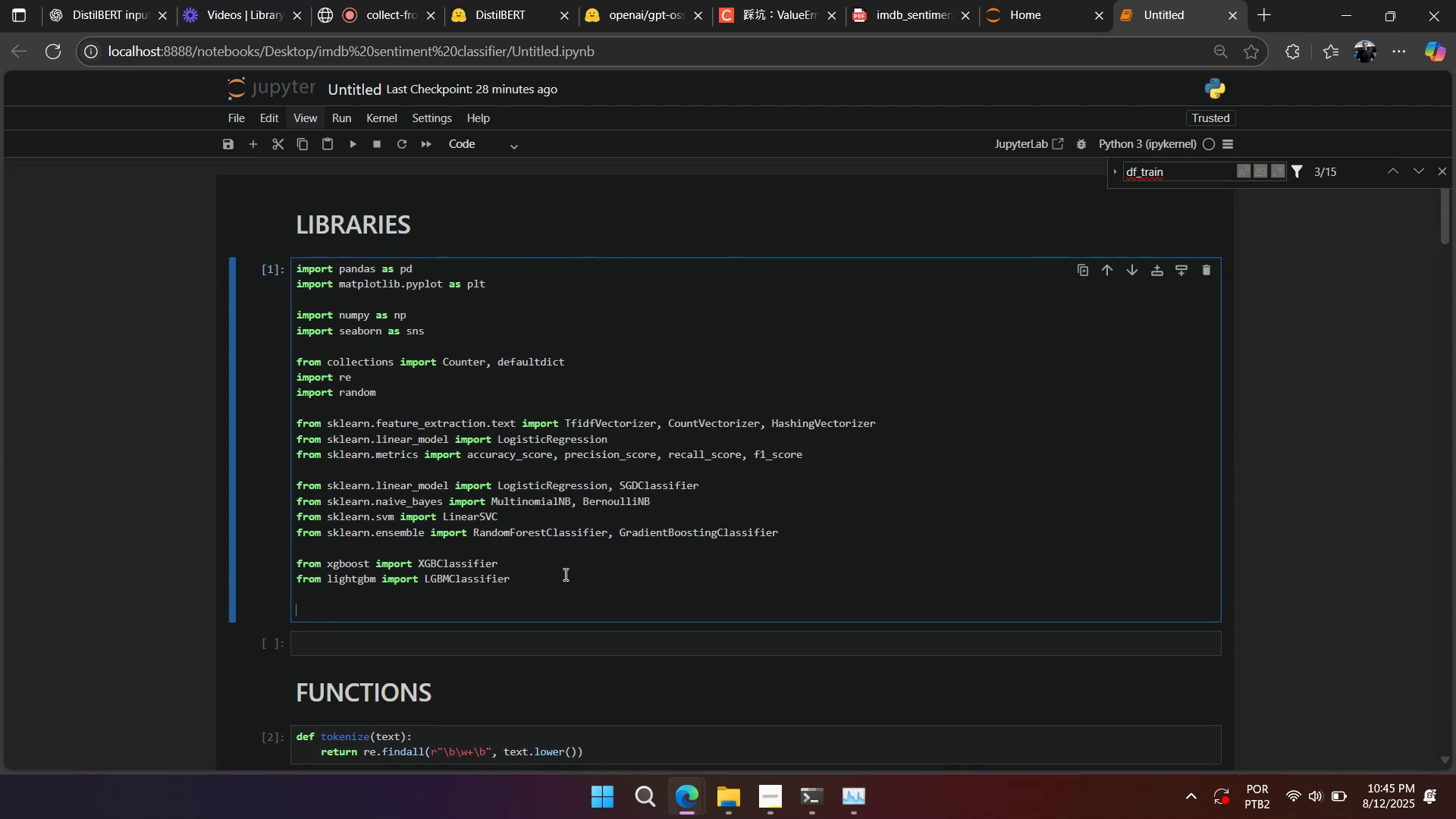 
type(from tqdm import tdqm)
 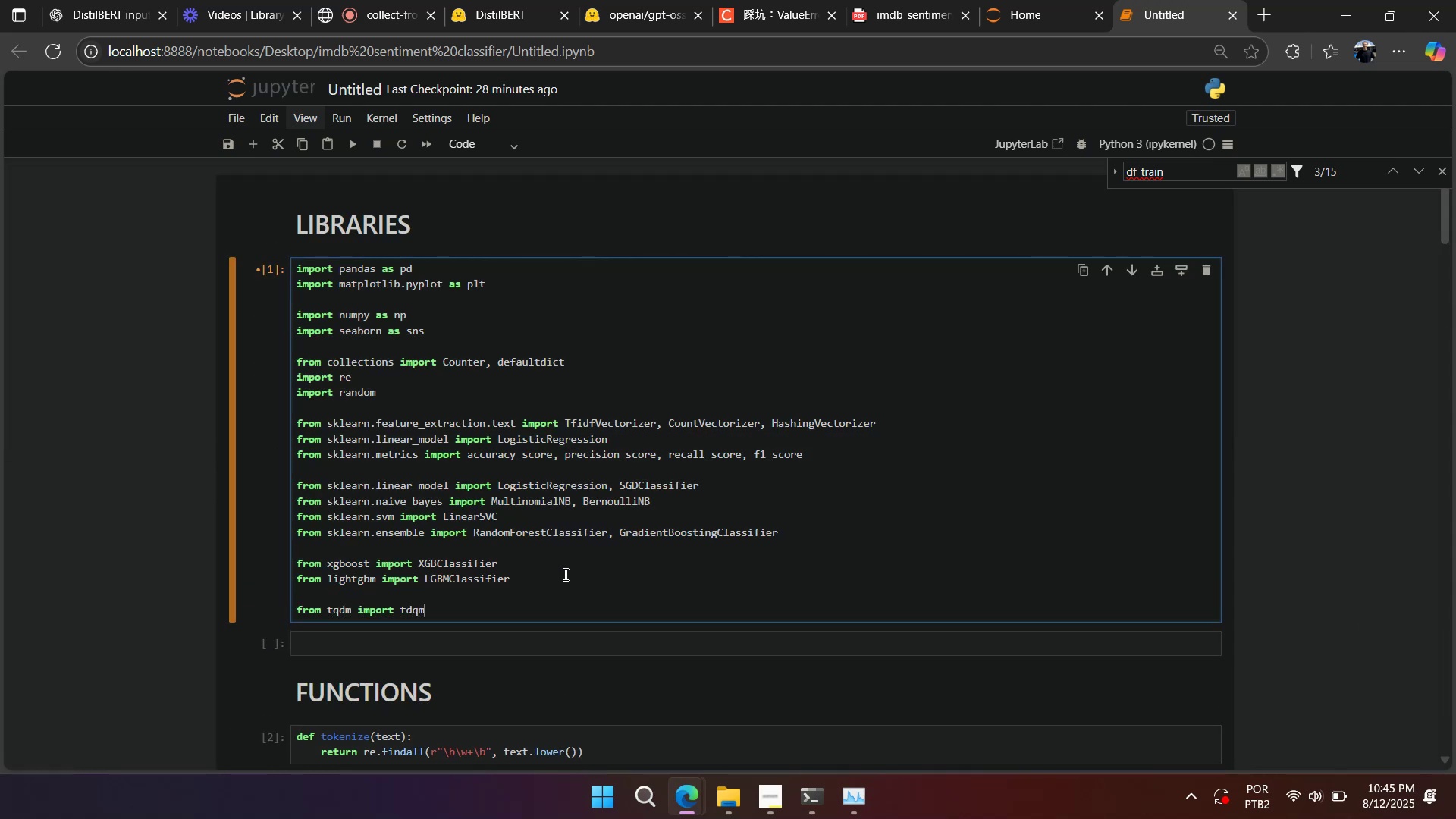 
key(Shift+Enter)
 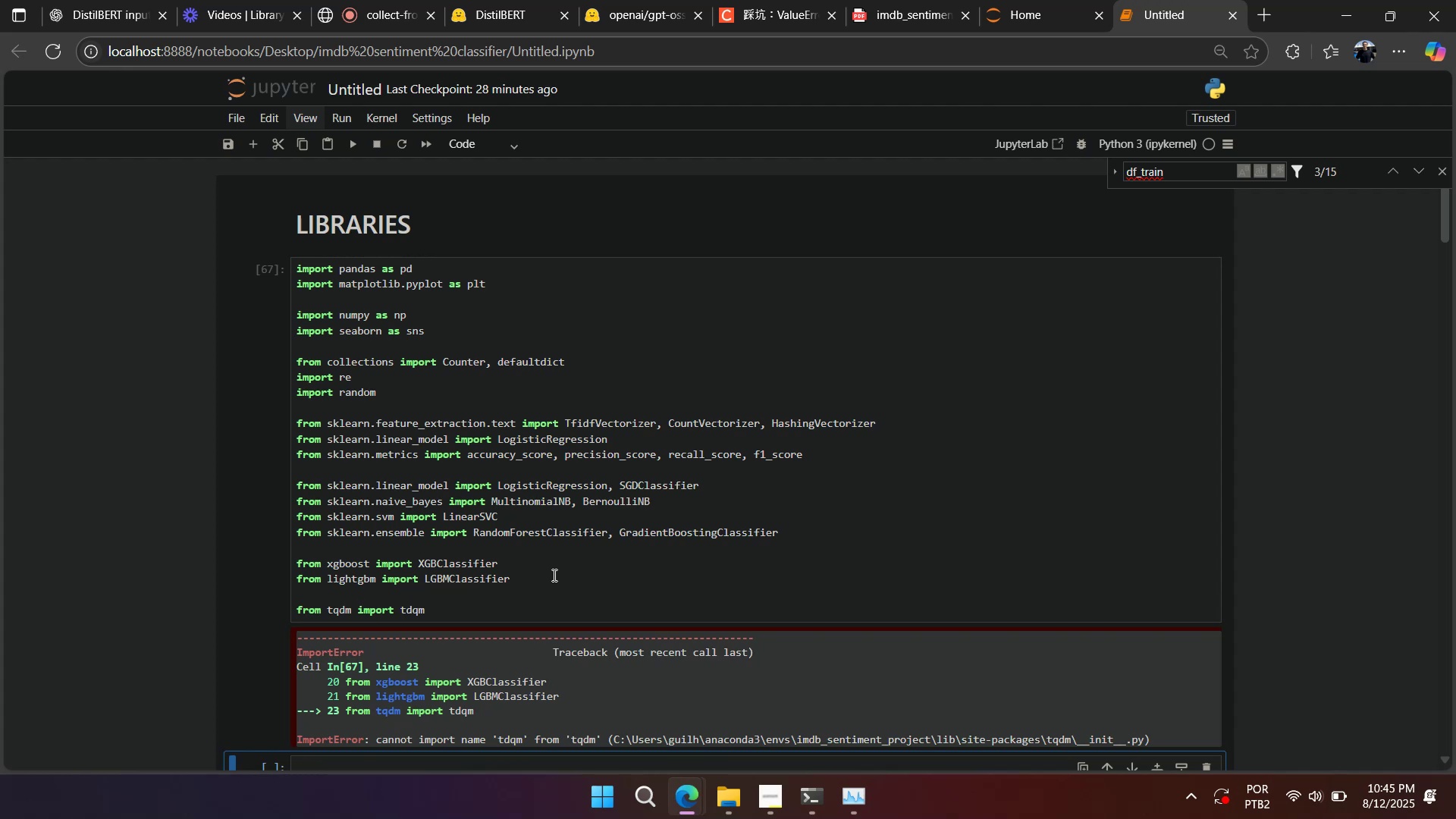 
double_click([528, 739])
 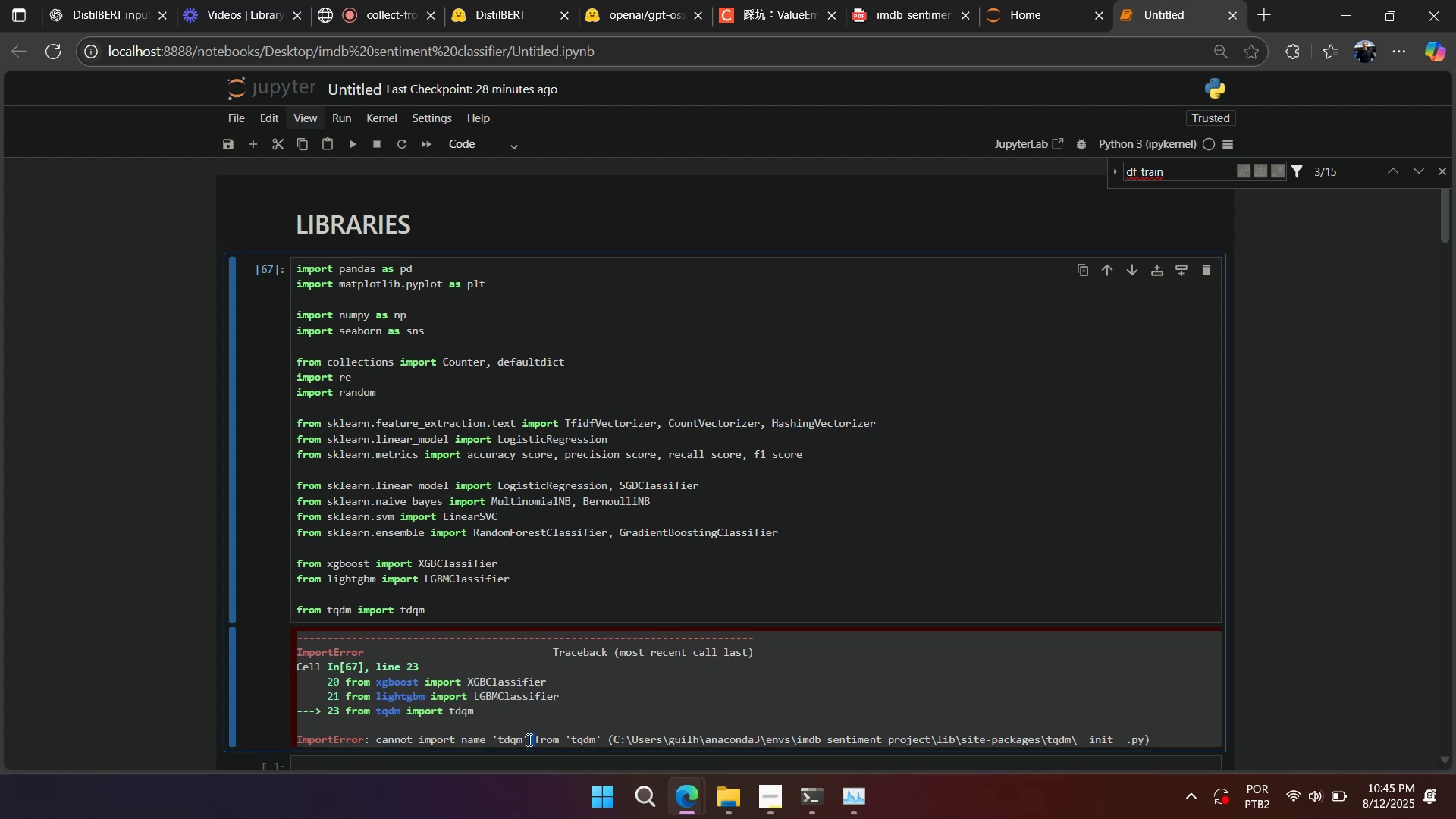 
triple_click([528, 739])
 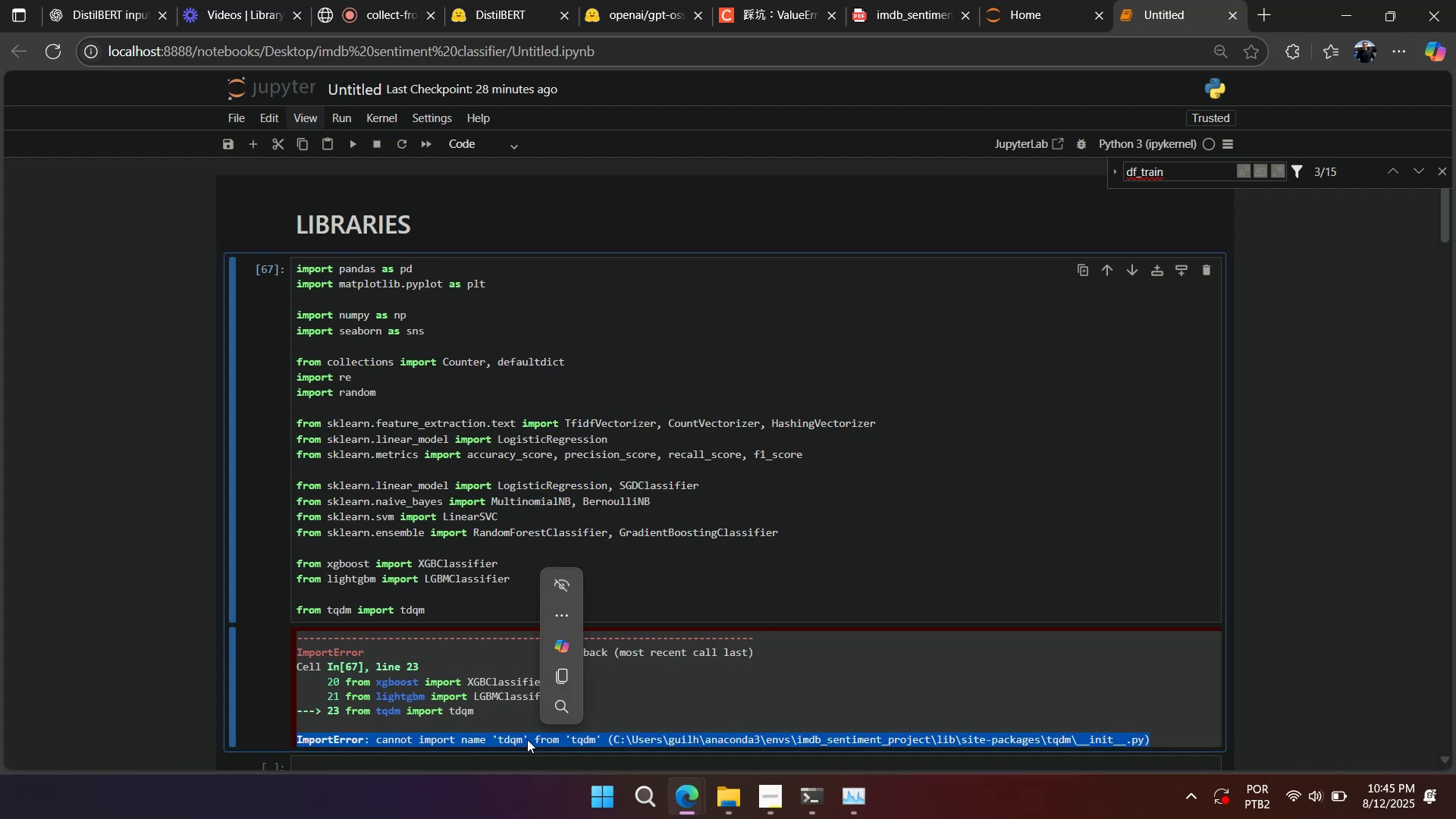 
key(Control+C)
 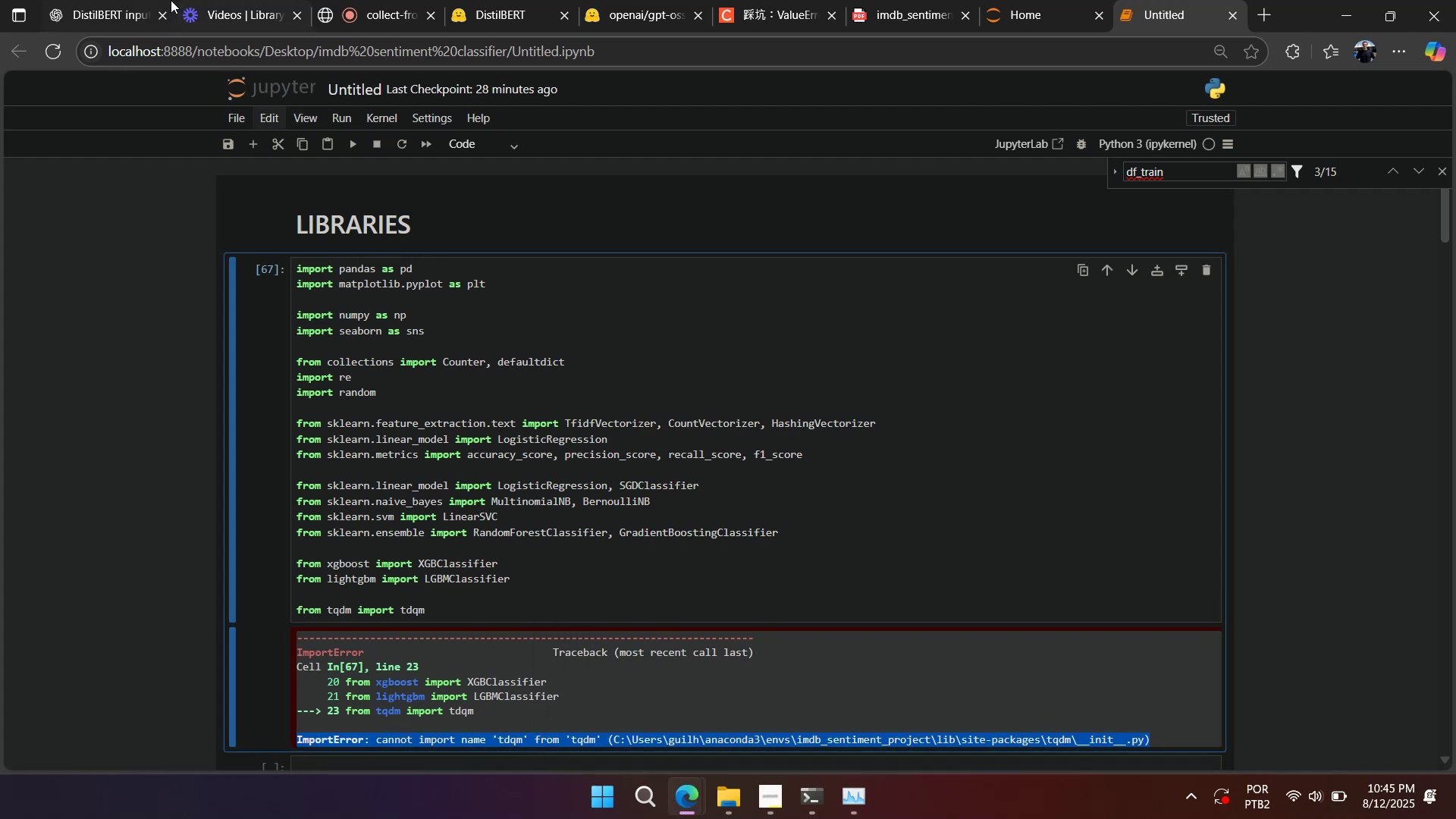 
left_click([130, 7])
 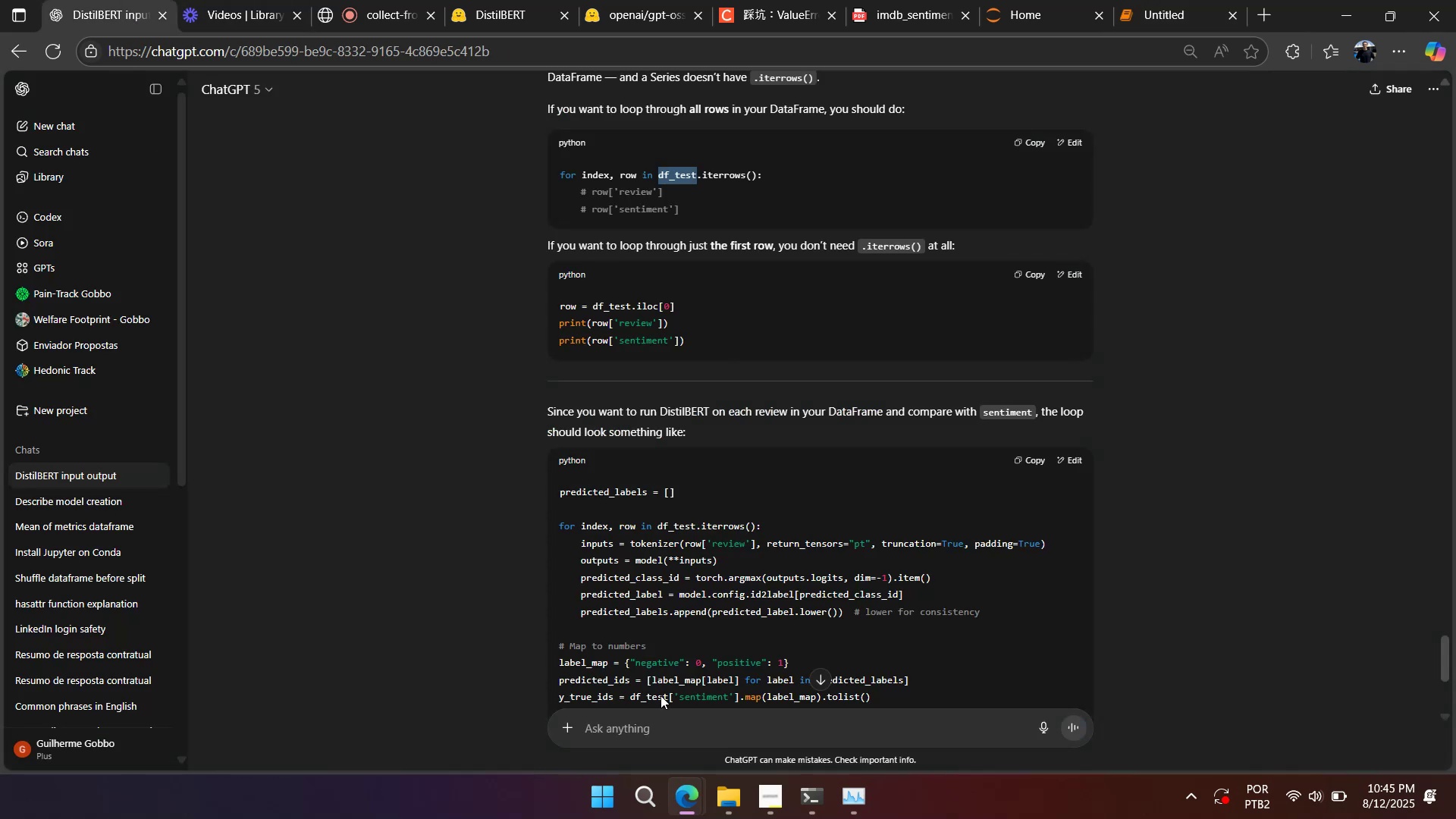 
left_click([687, 736])
 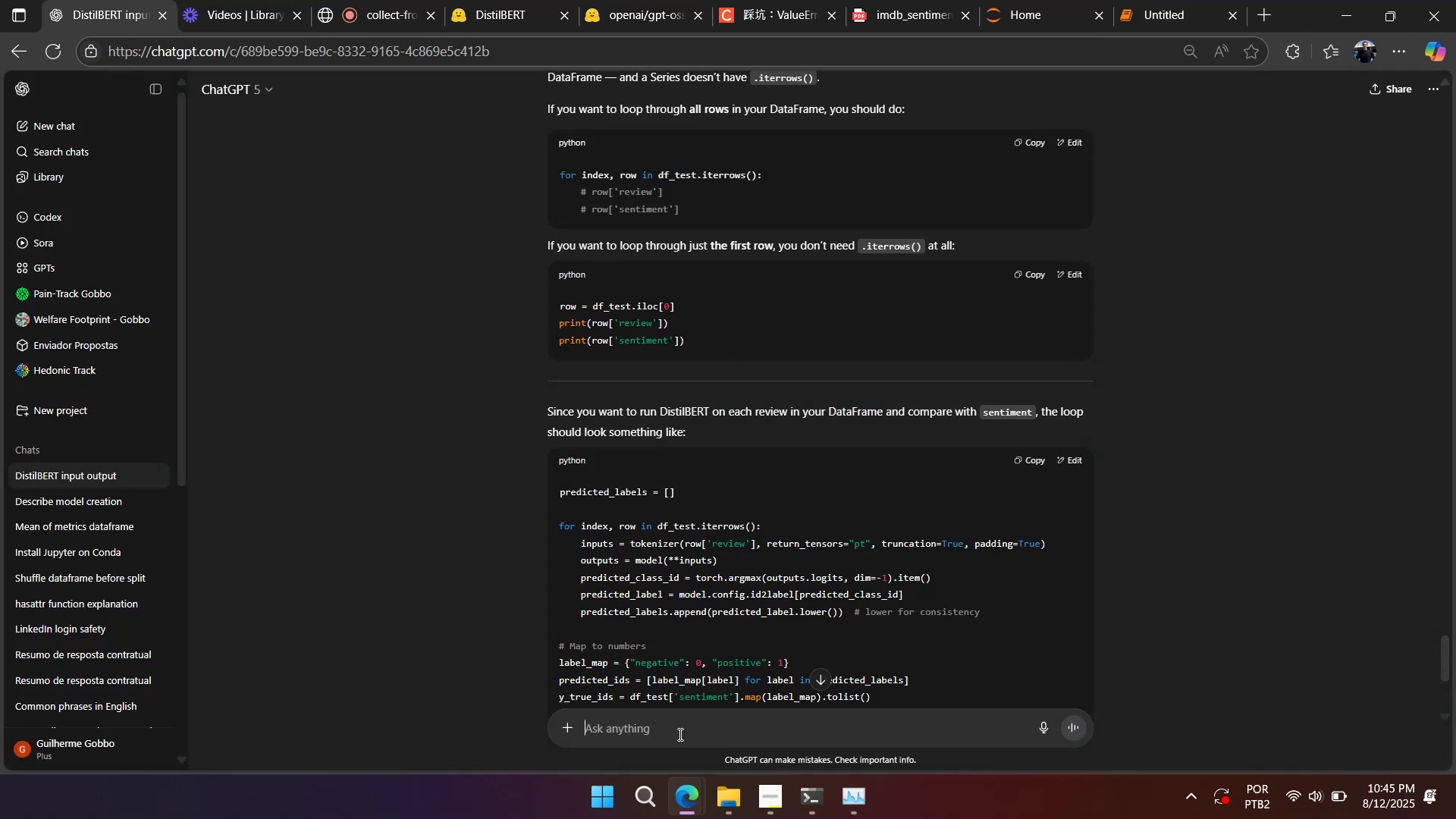 
type(what)
 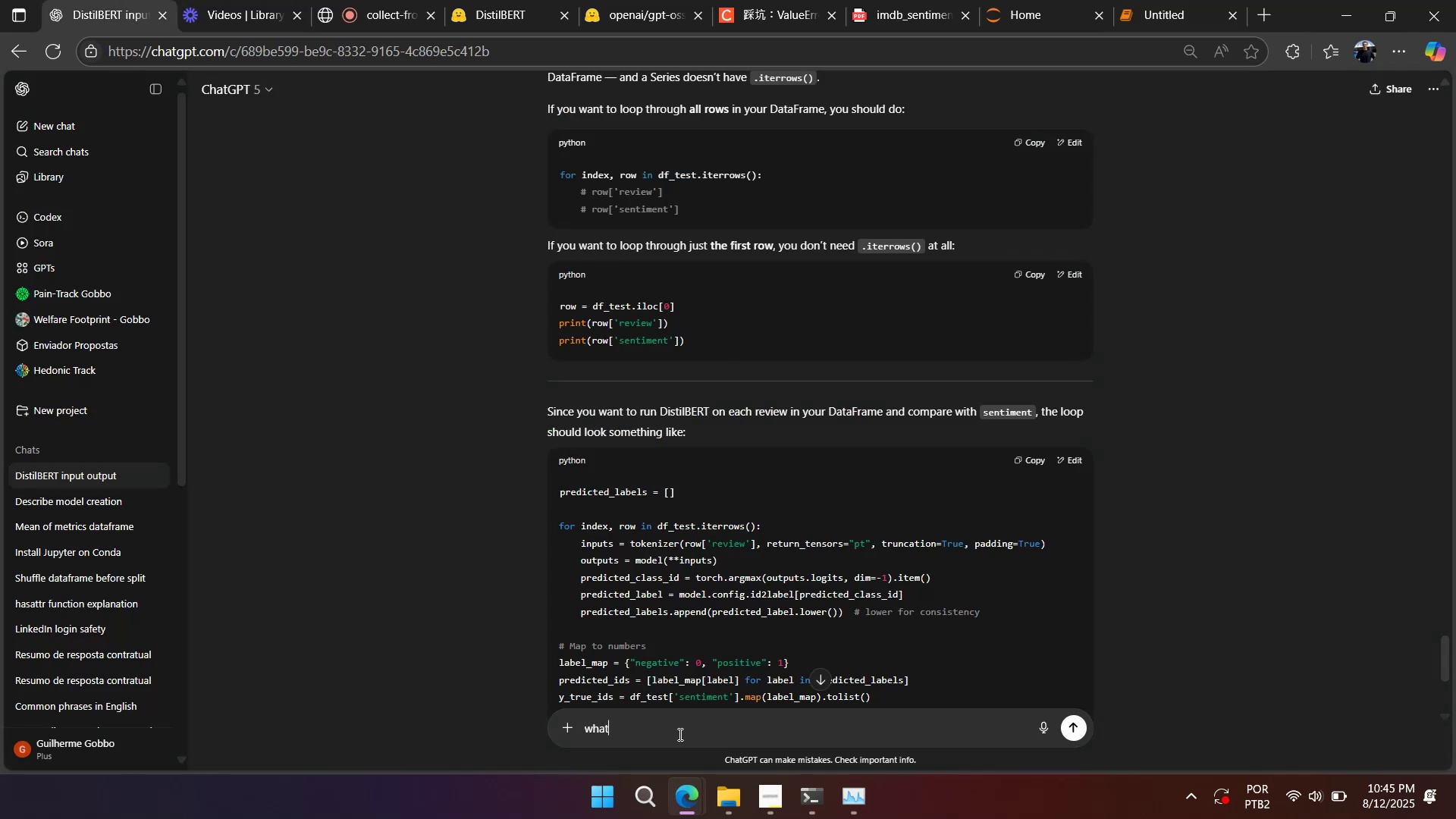 
key(Shift+Unknown)
 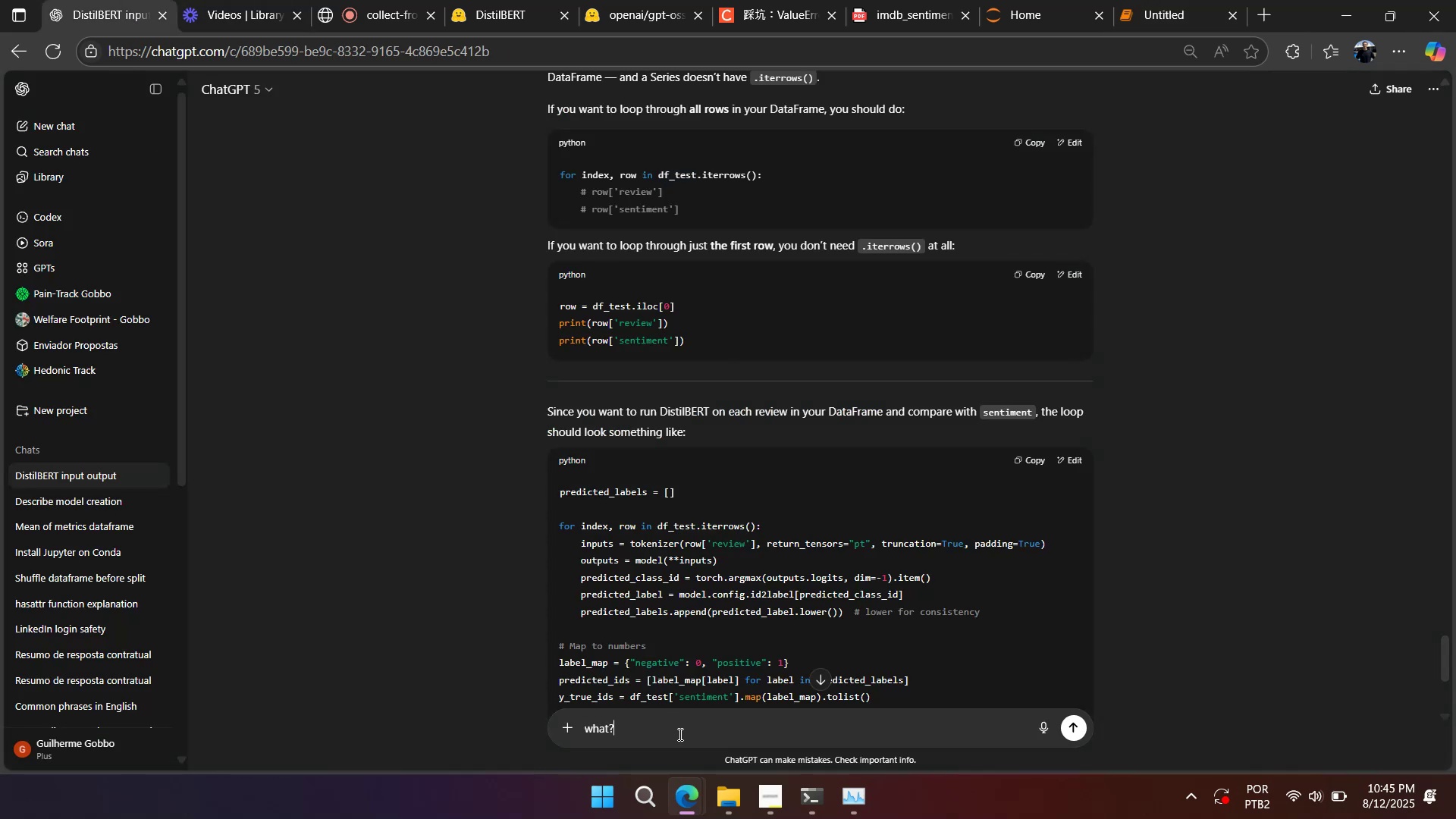 
key(Shift+Space)
 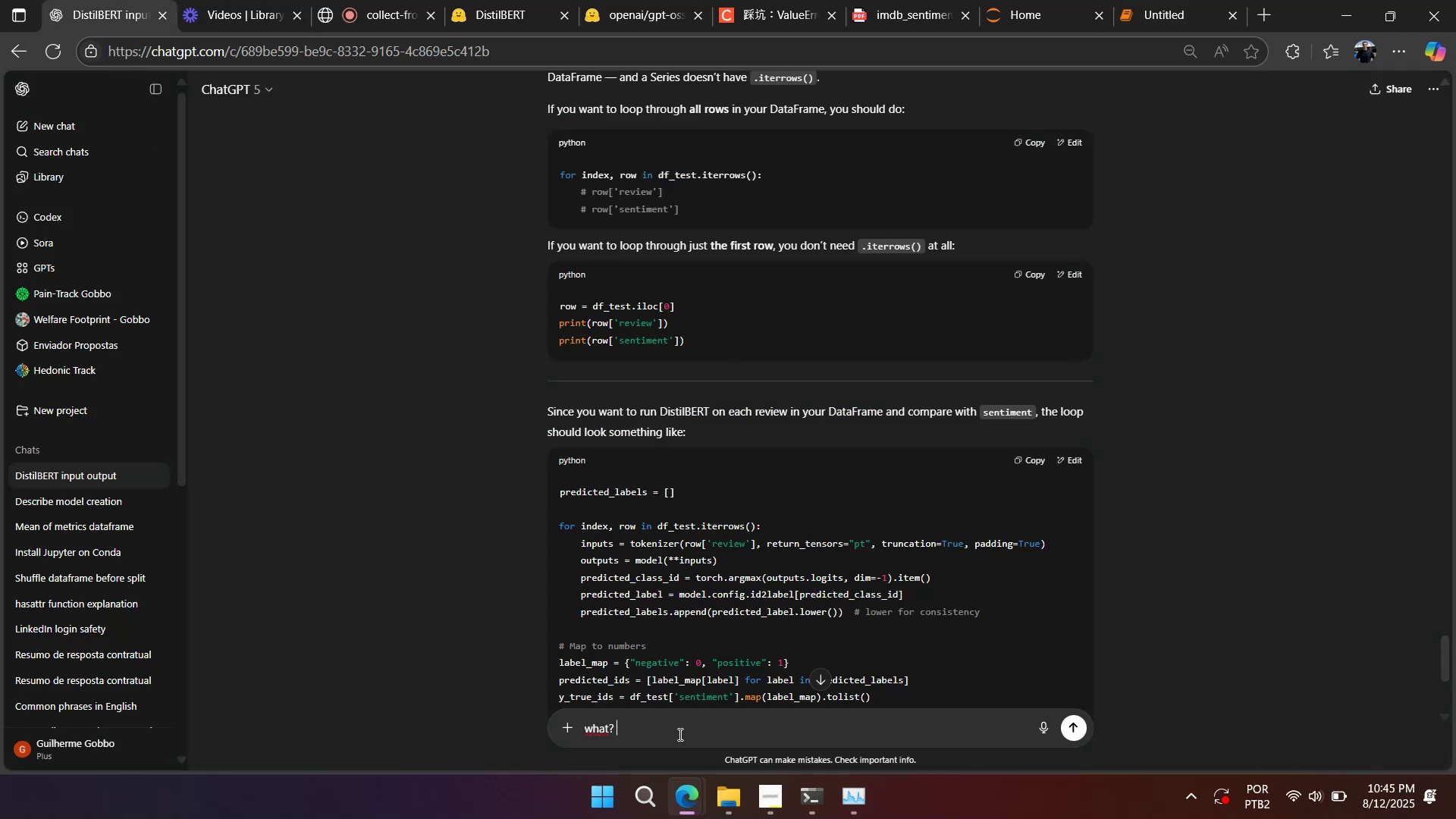 
key(Control+ControlLeft)
 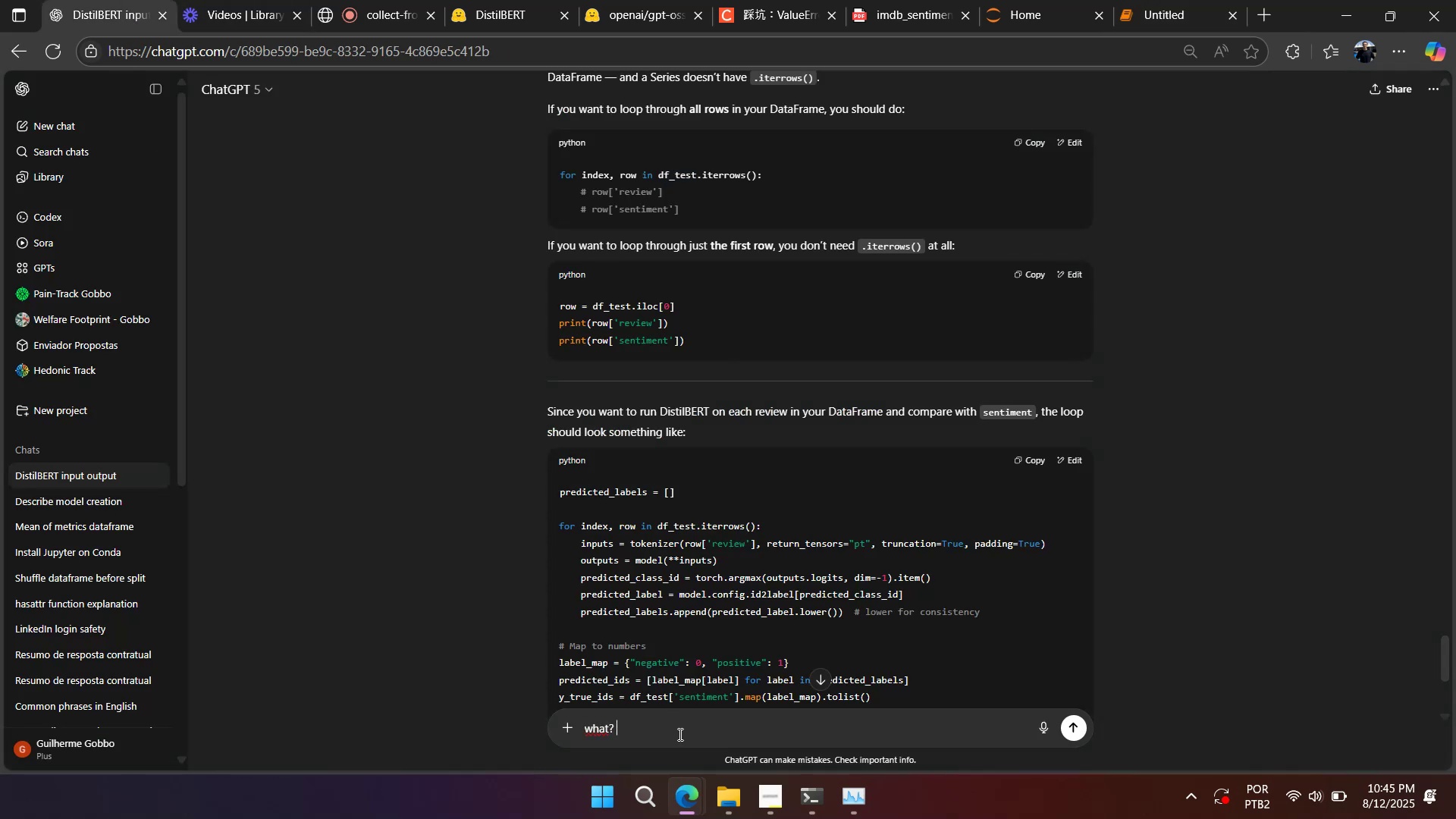 
key(Control+V)
 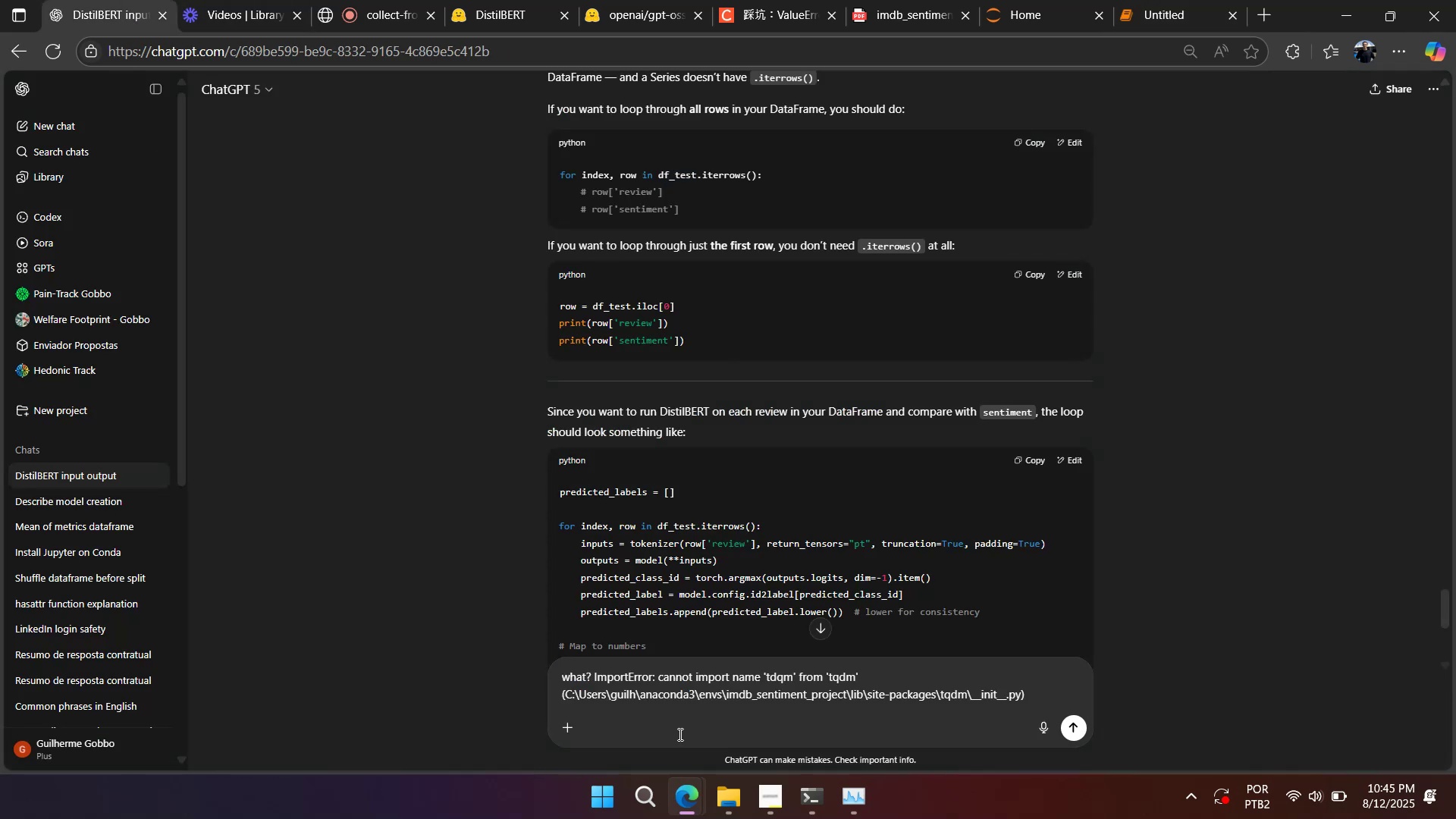 
key(Enter)
 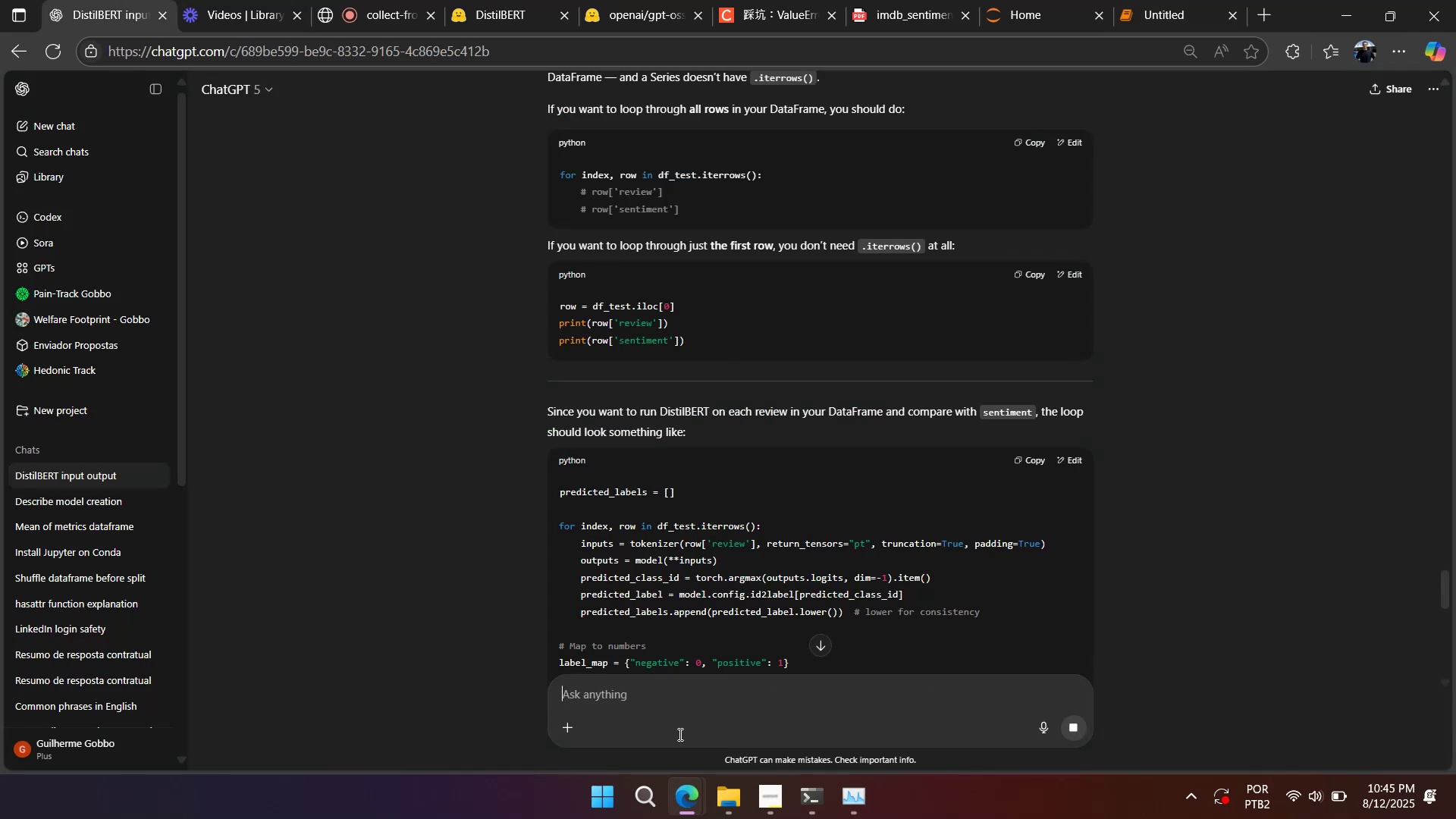 
scroll: coordinate [676, 734], scroll_direction: down, amount: 1.0
 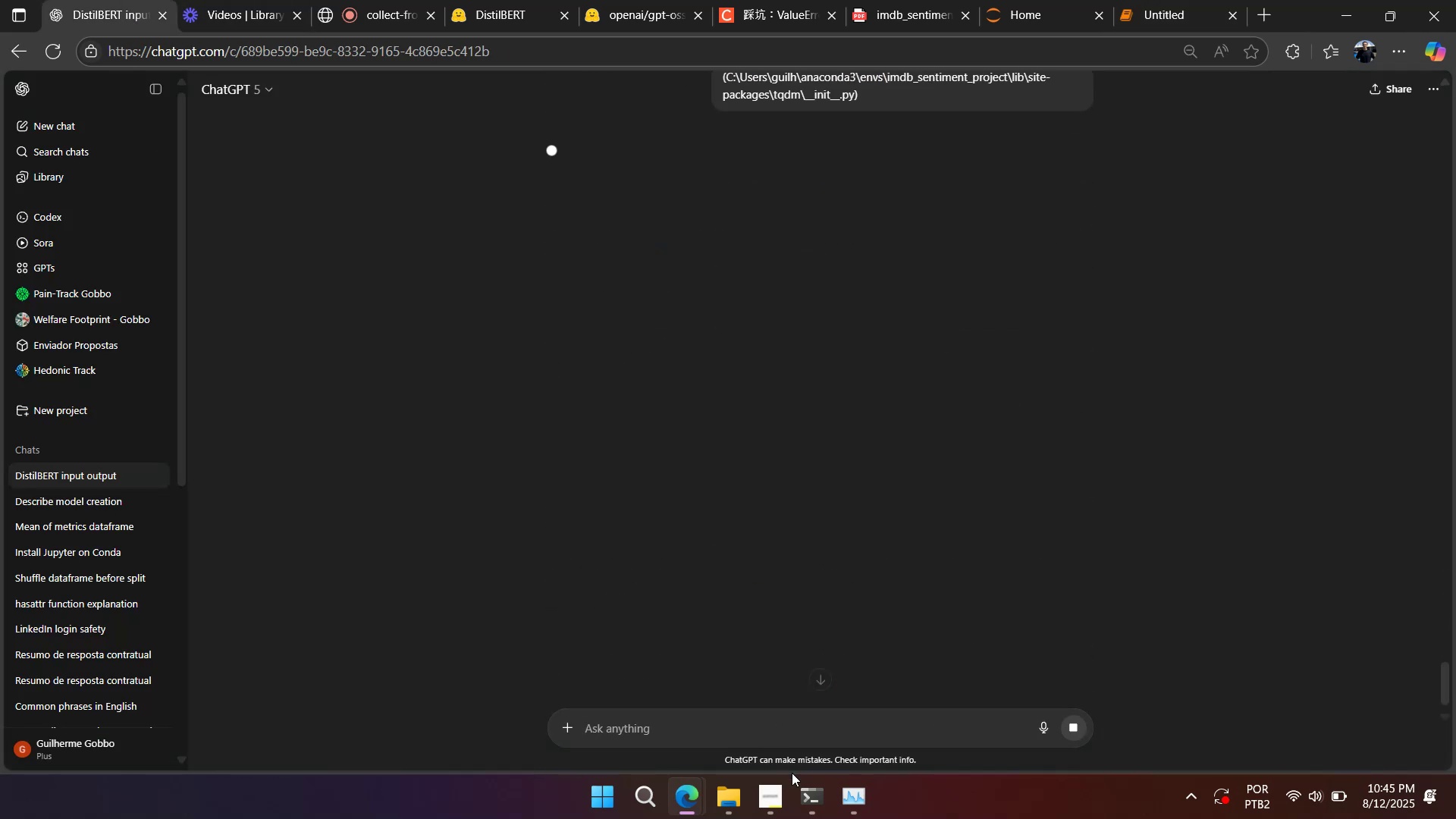 
left_click([814, 805])
 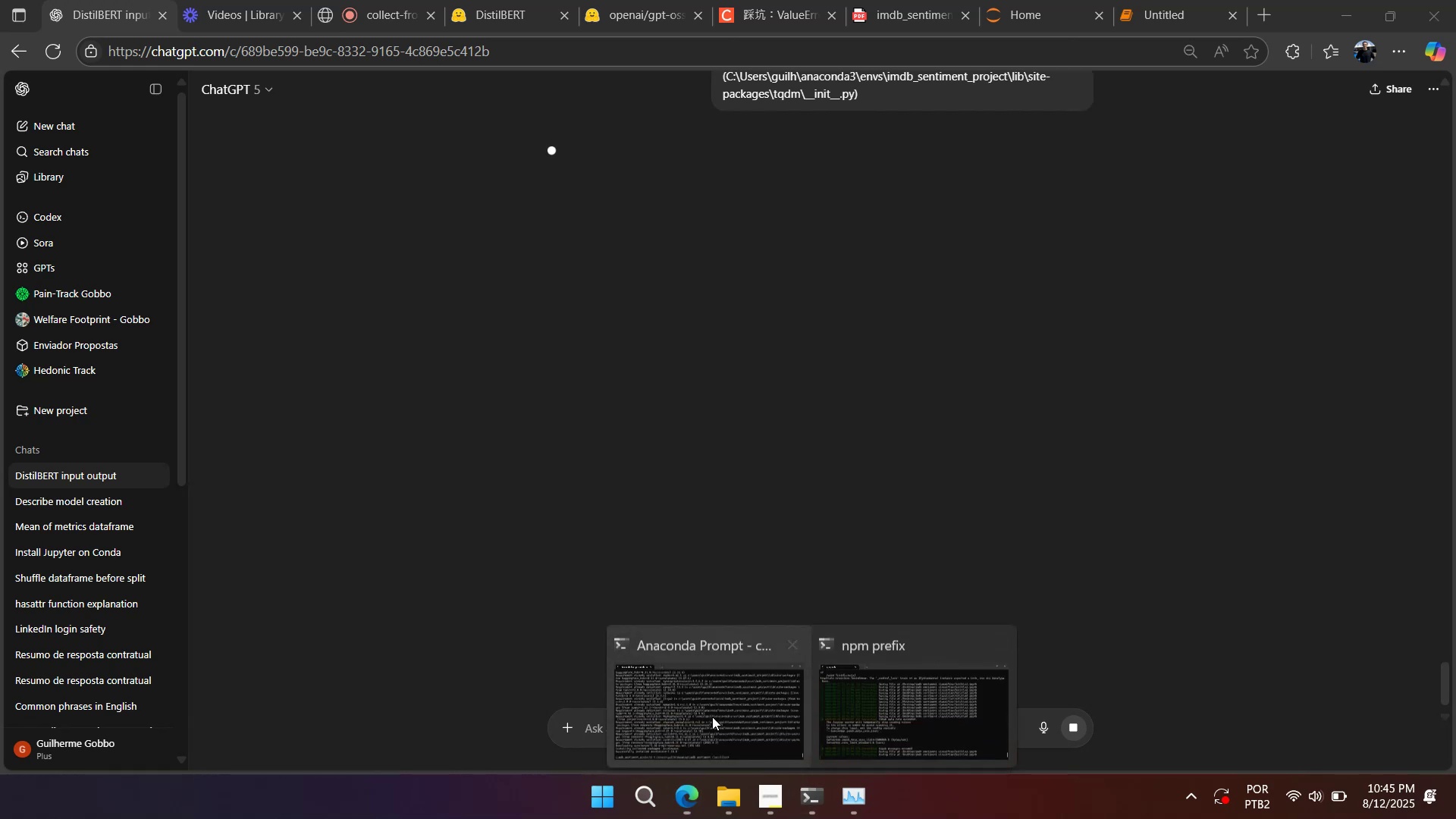 
double_click([708, 715])
 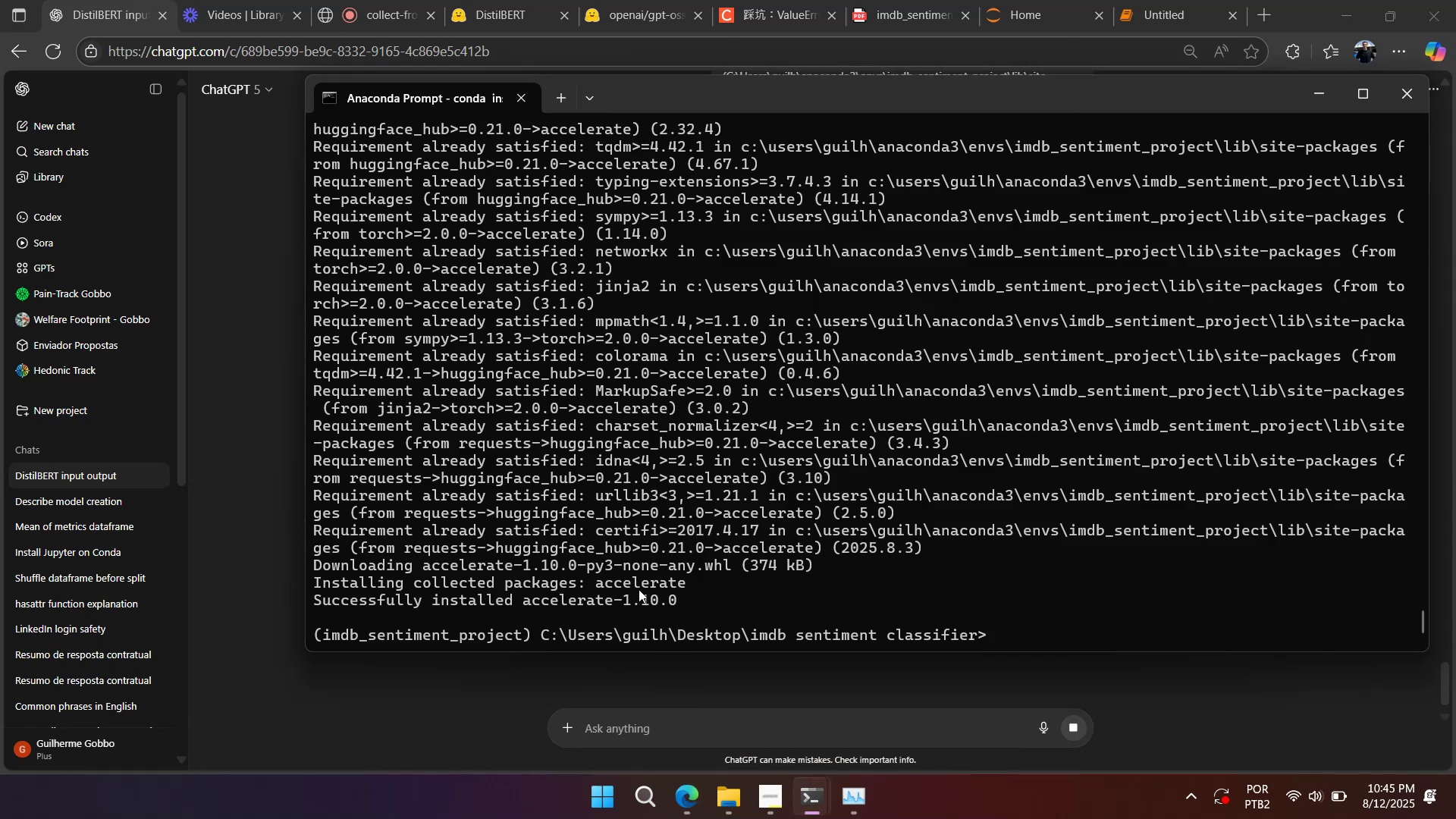 
type(pip show tqsdm)
key(Backspace)
key(Backspace)
key(Backspace)
type(qdm\)
 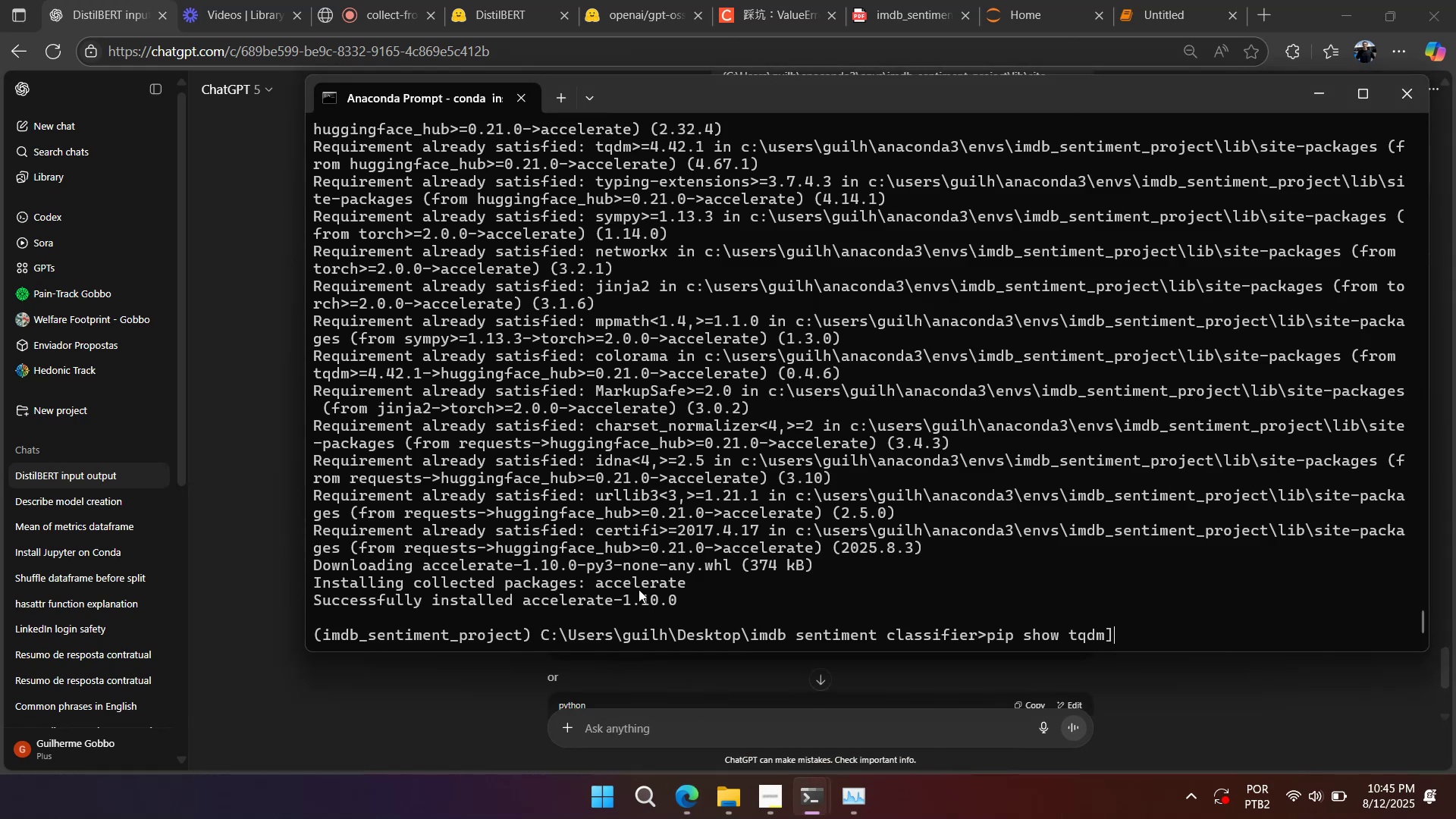 
hold_key(key=Backspace, duration=1.45)
 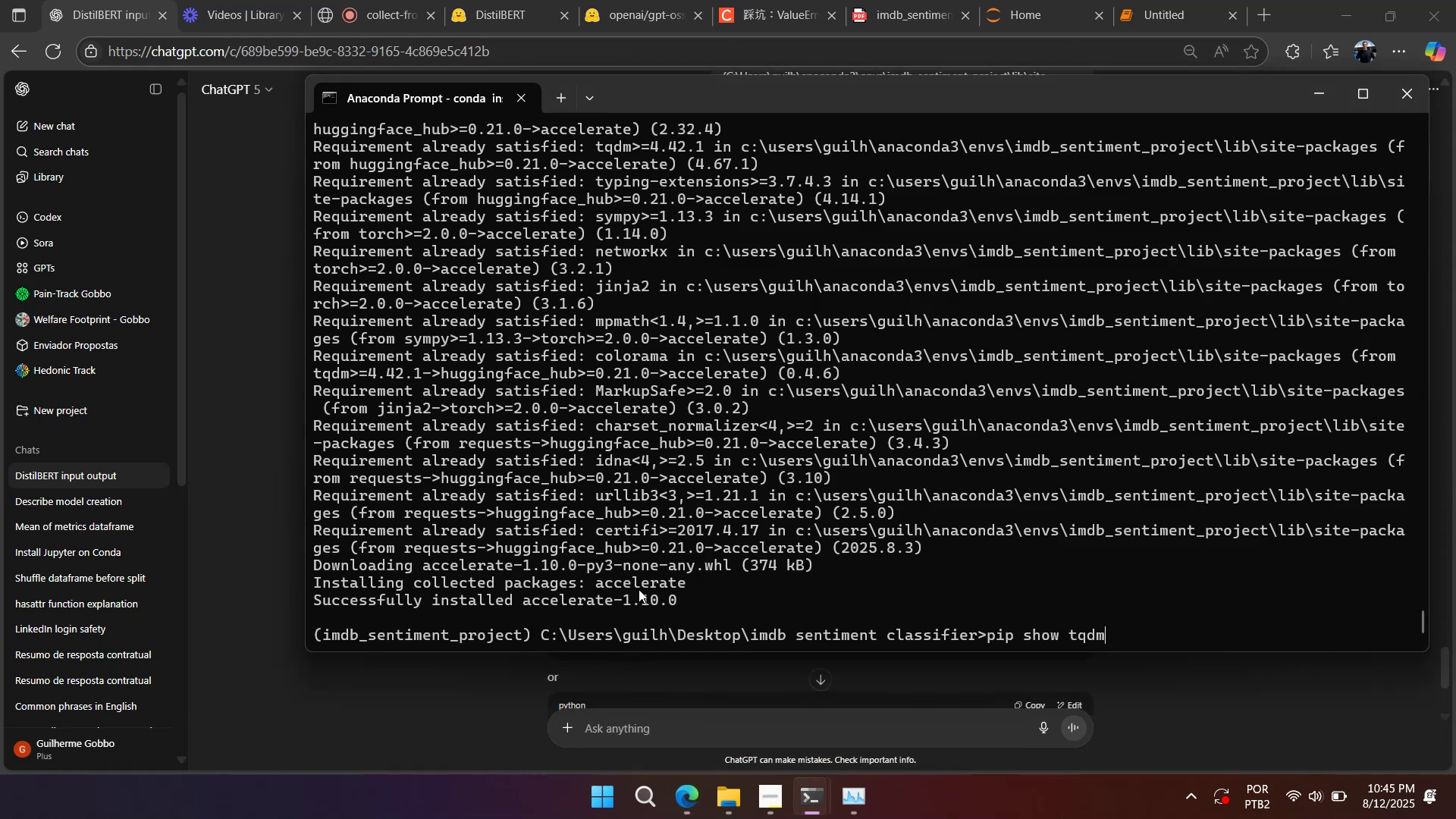 
key(Enter)
 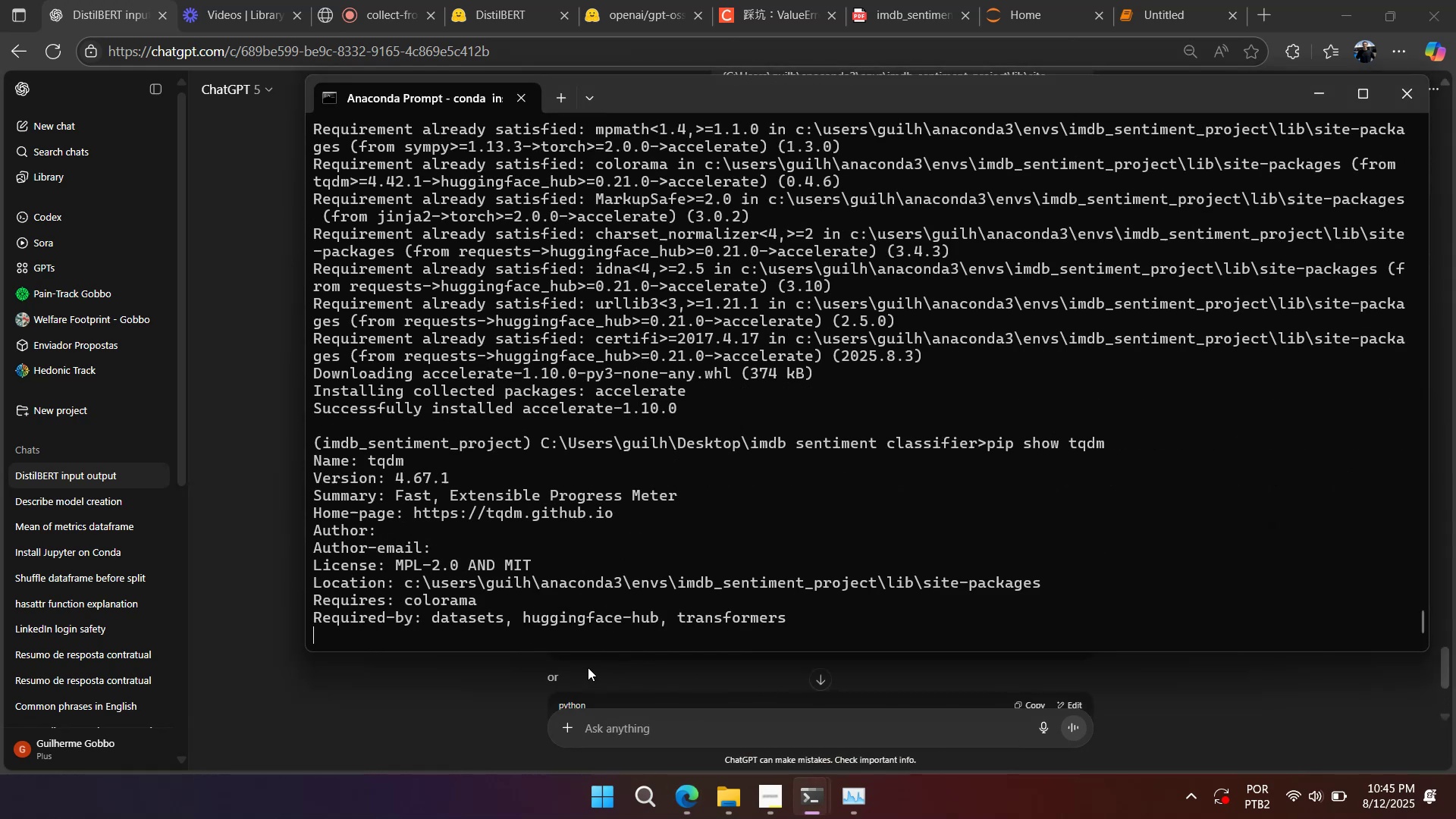 
left_click([588, 667])
 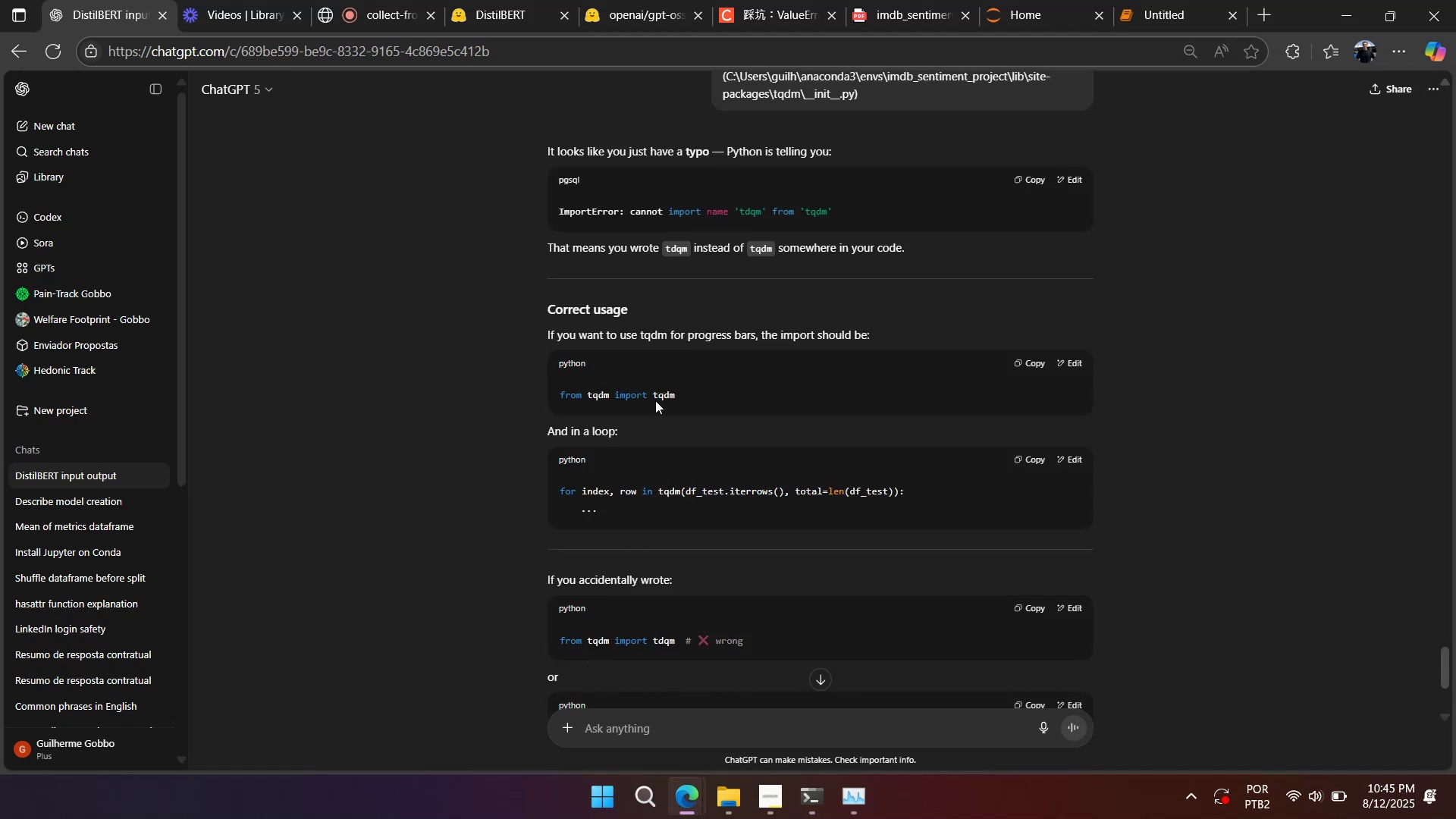 
double_click([655, 396])
 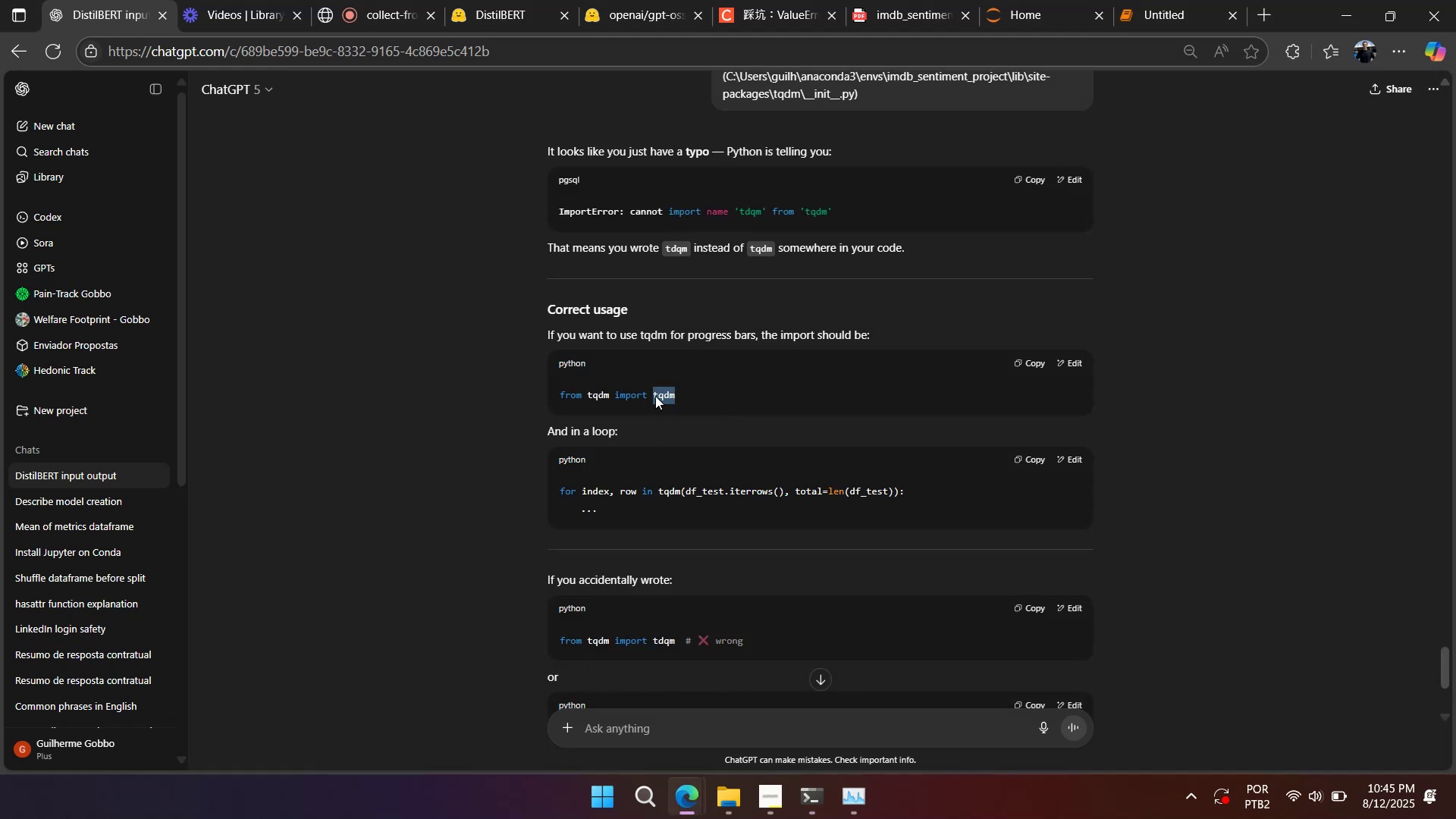 
triple_click([655, 396])
 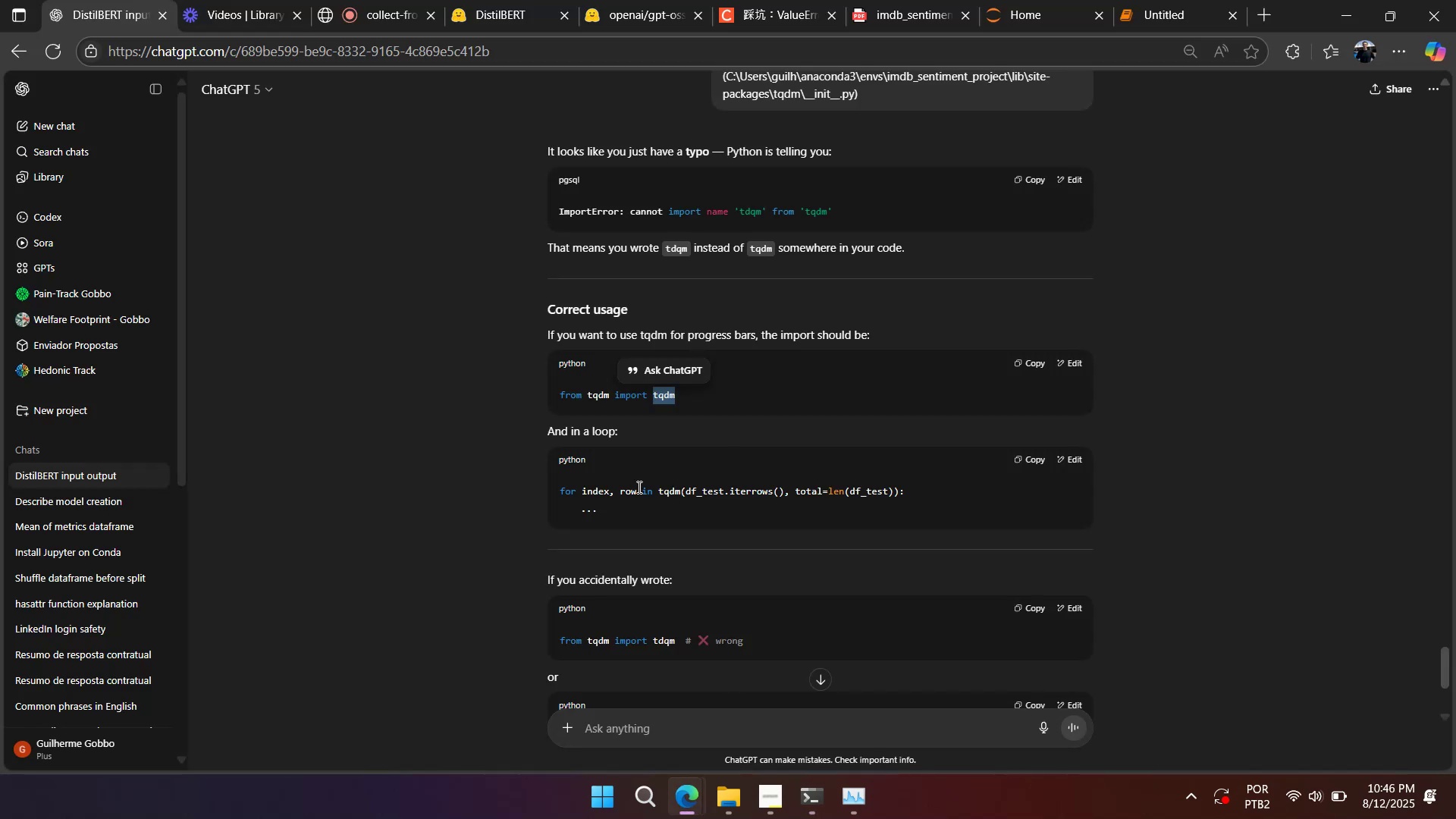 
double_click([598, 397])
 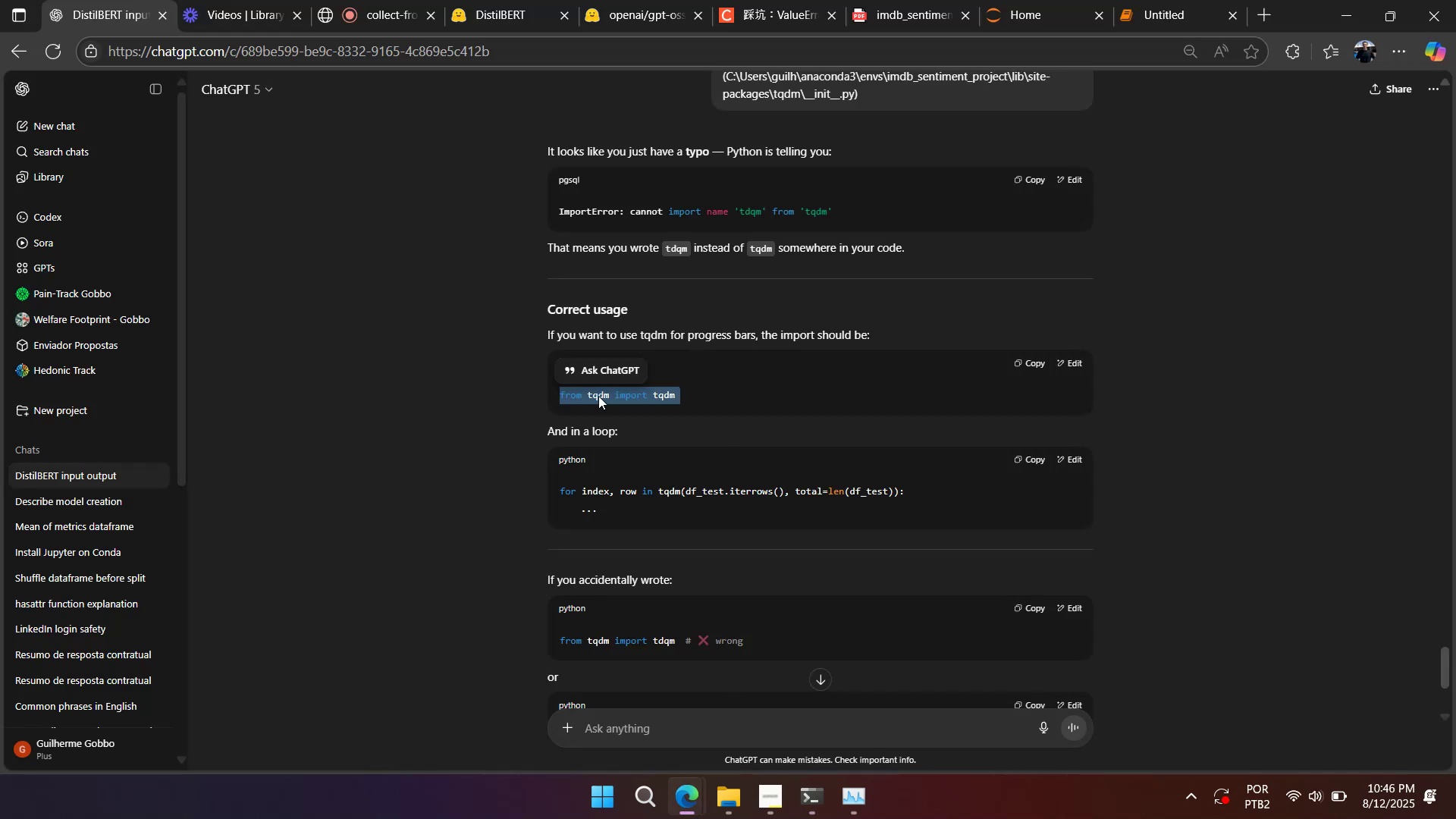 
key(Control+C)
 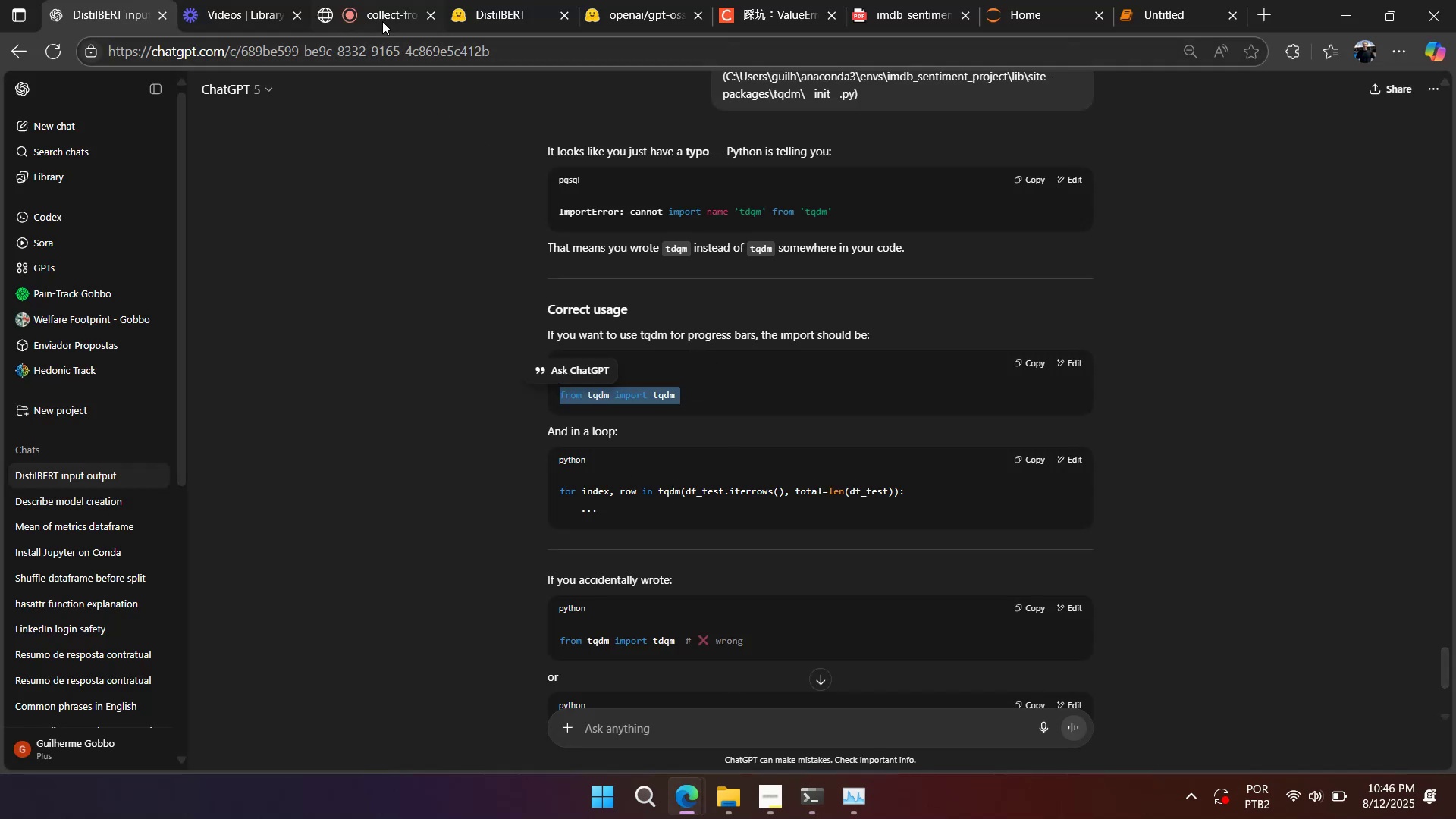 
left_click([382, 17])
 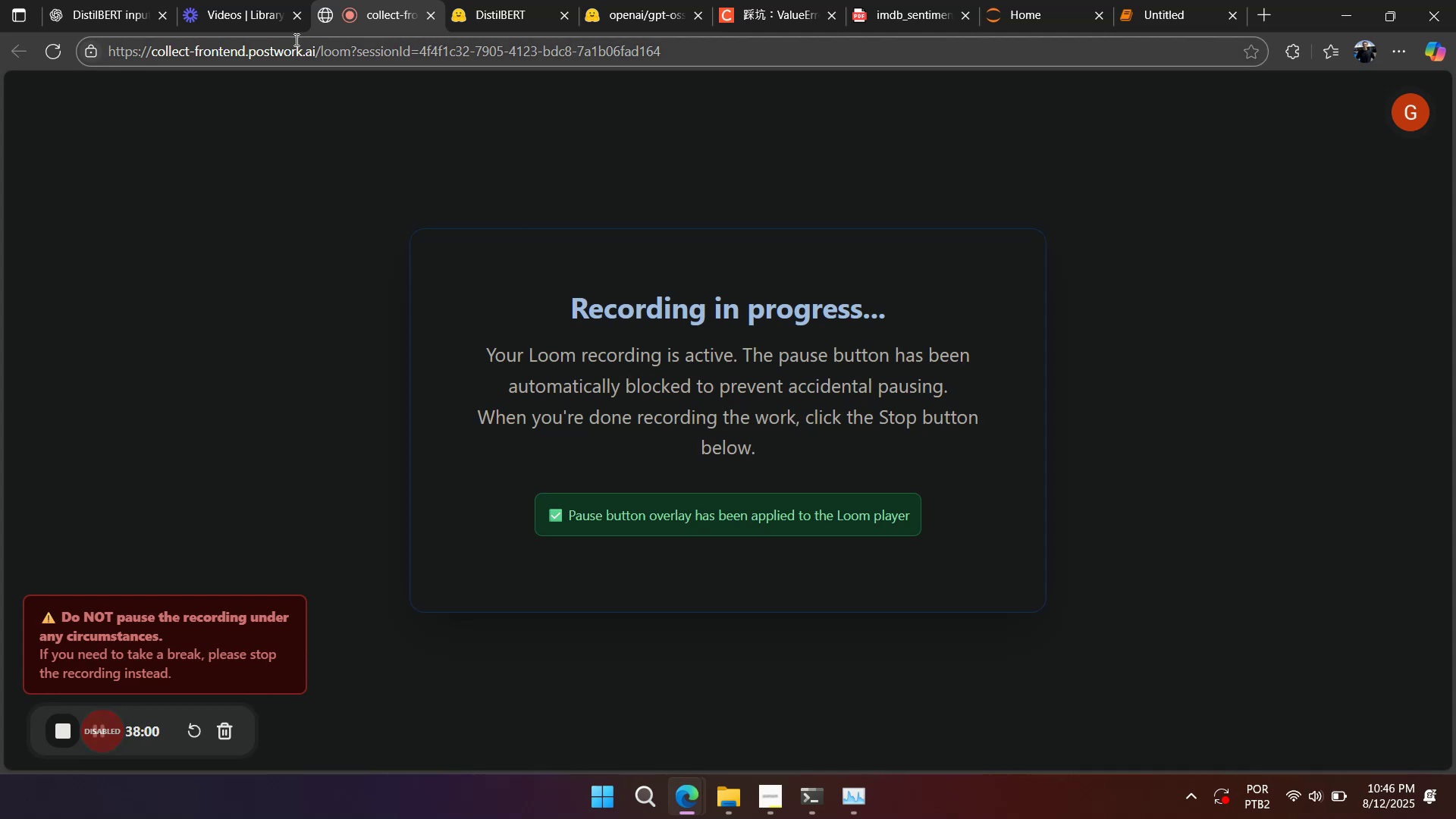 
wait(9.46)
 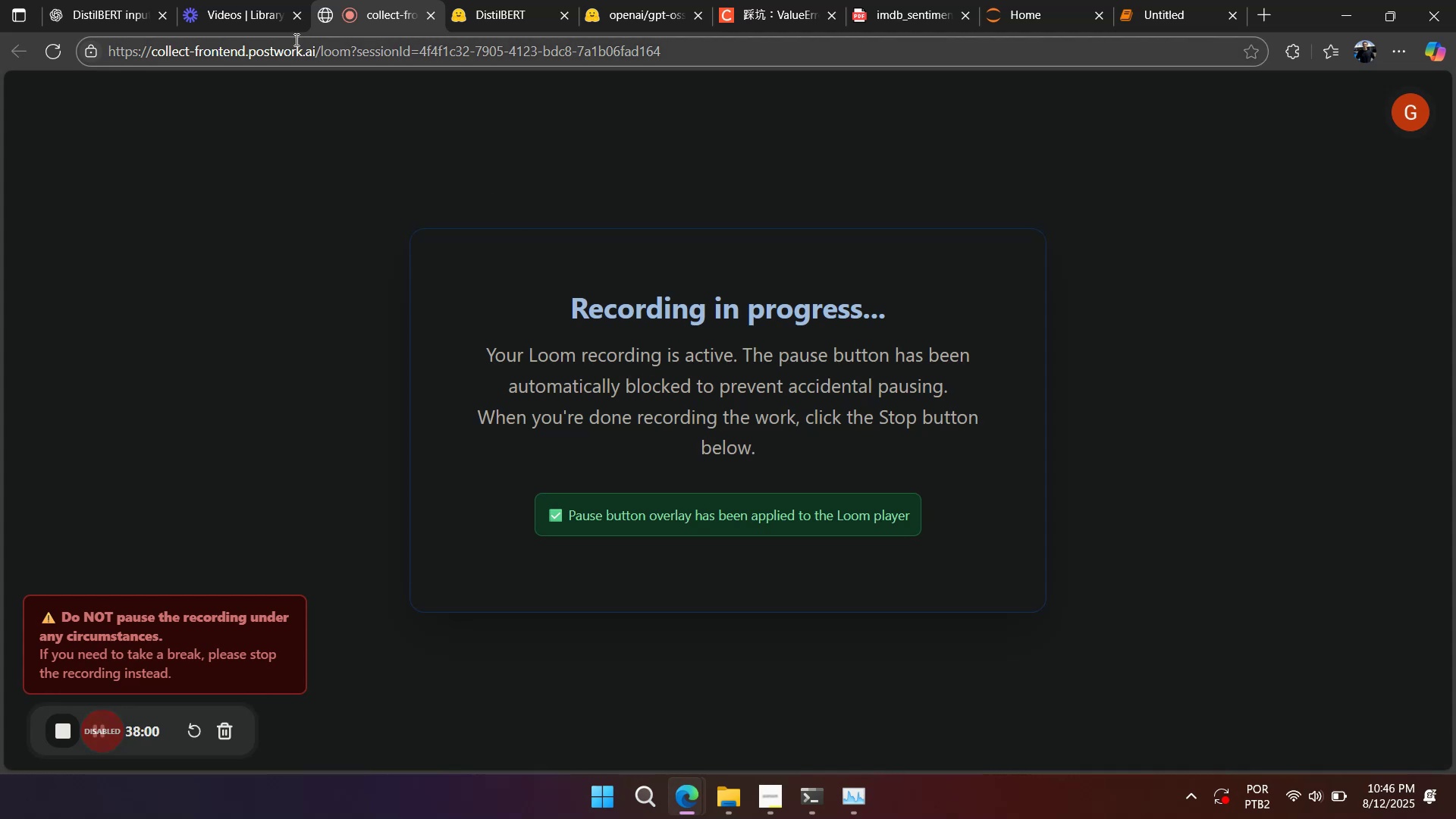 
left_click([115, 14])
 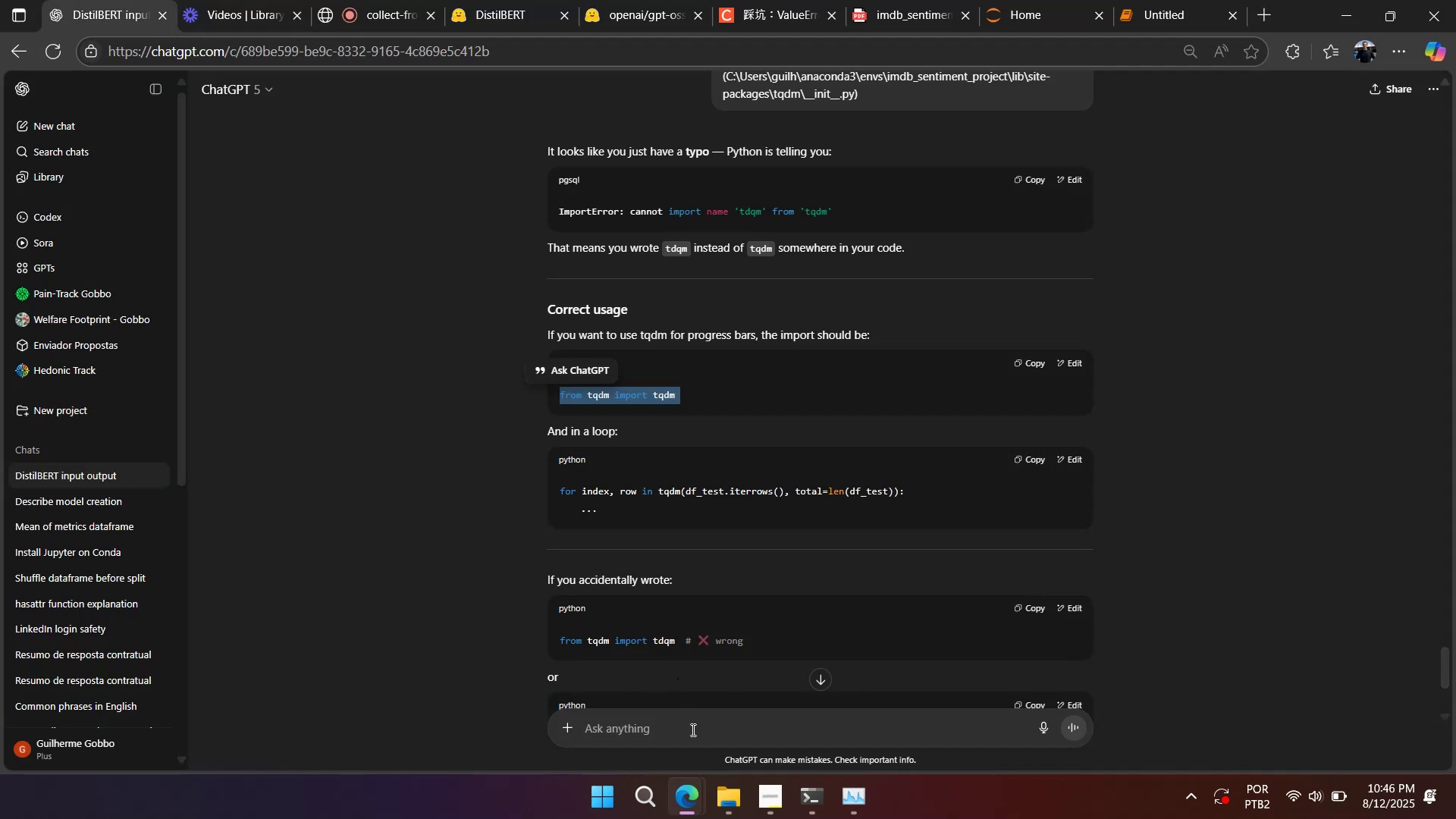 
left_click([697, 795])
 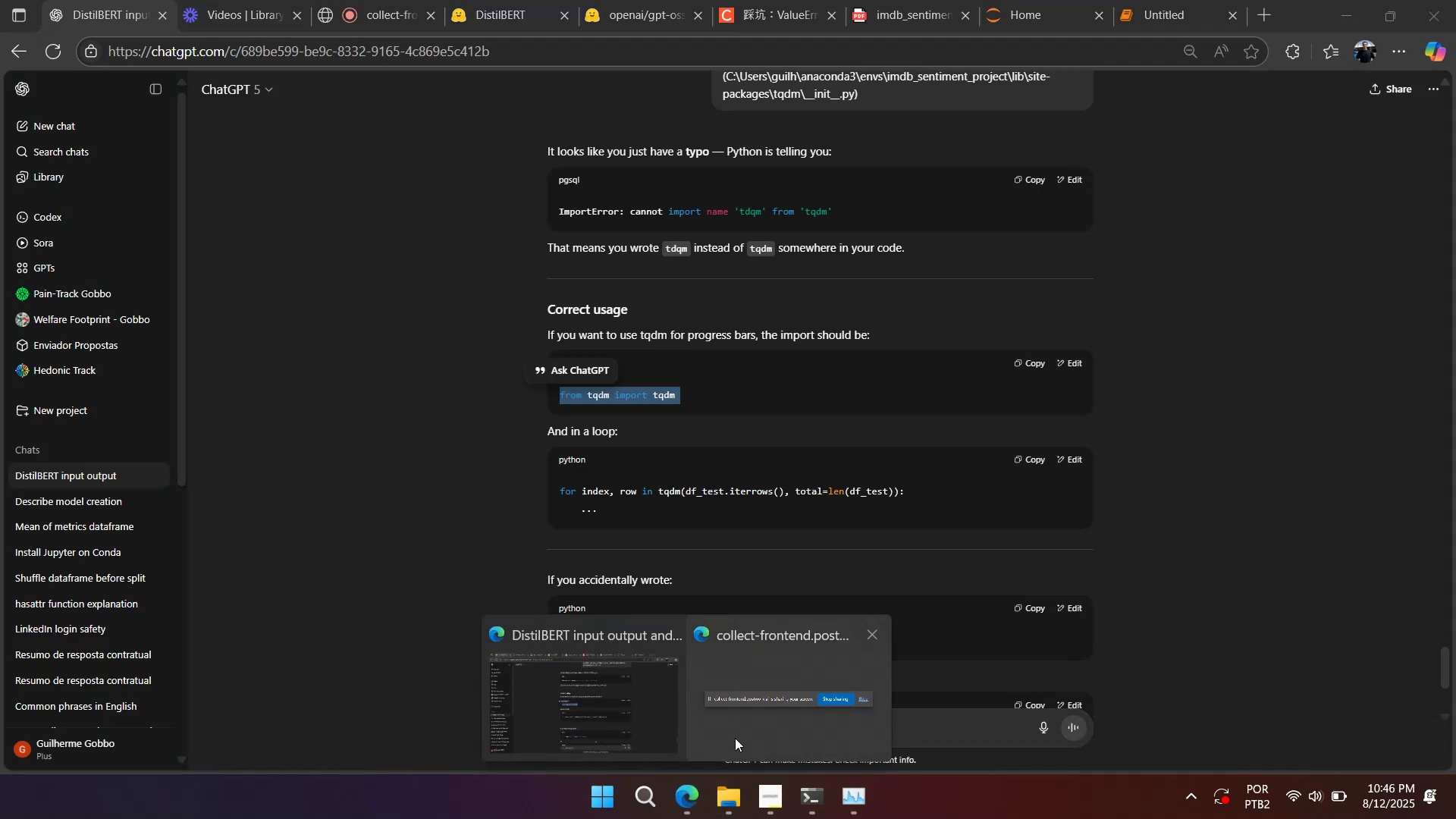 
left_click([742, 725])
 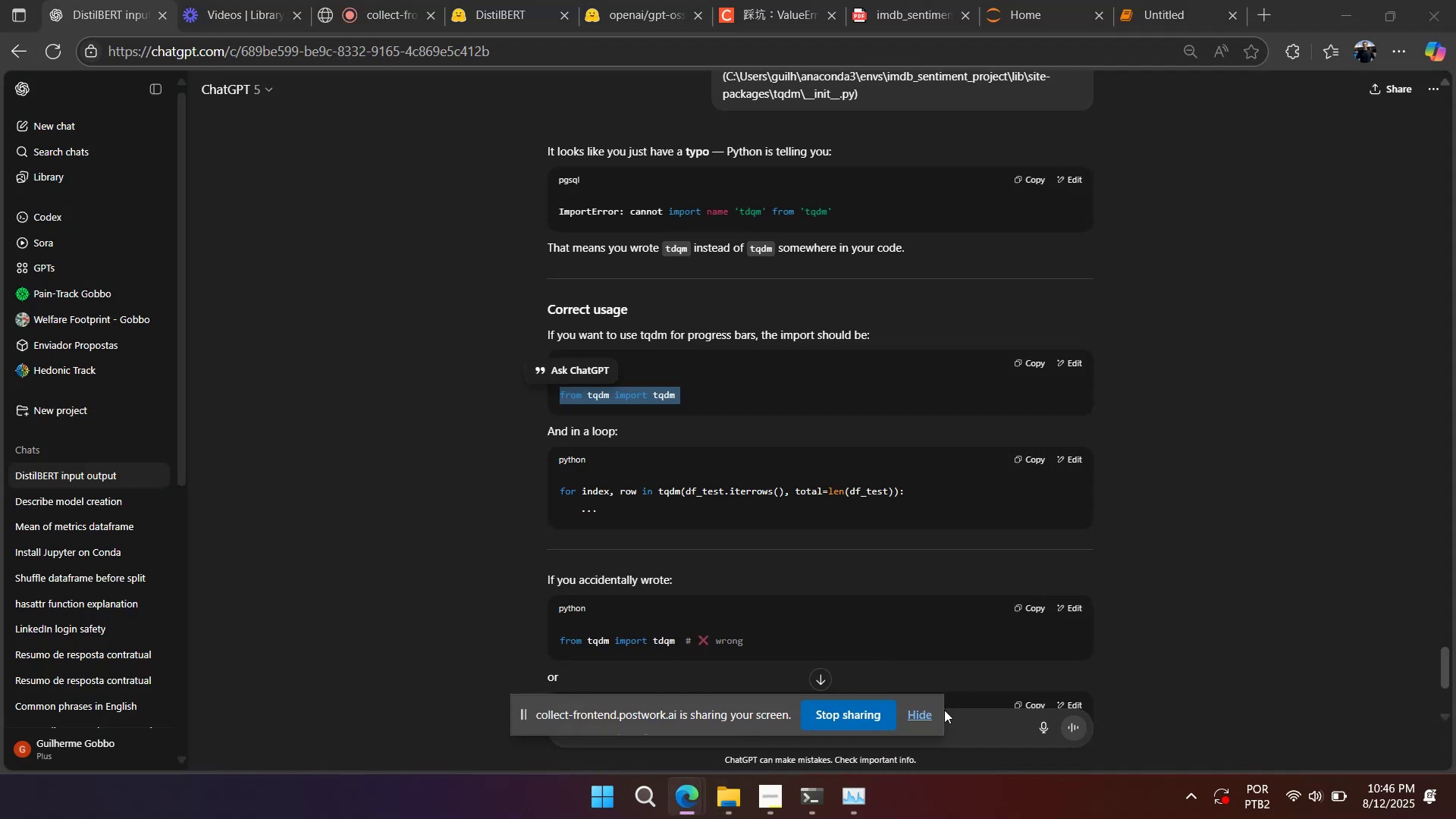 
left_click([929, 711])
 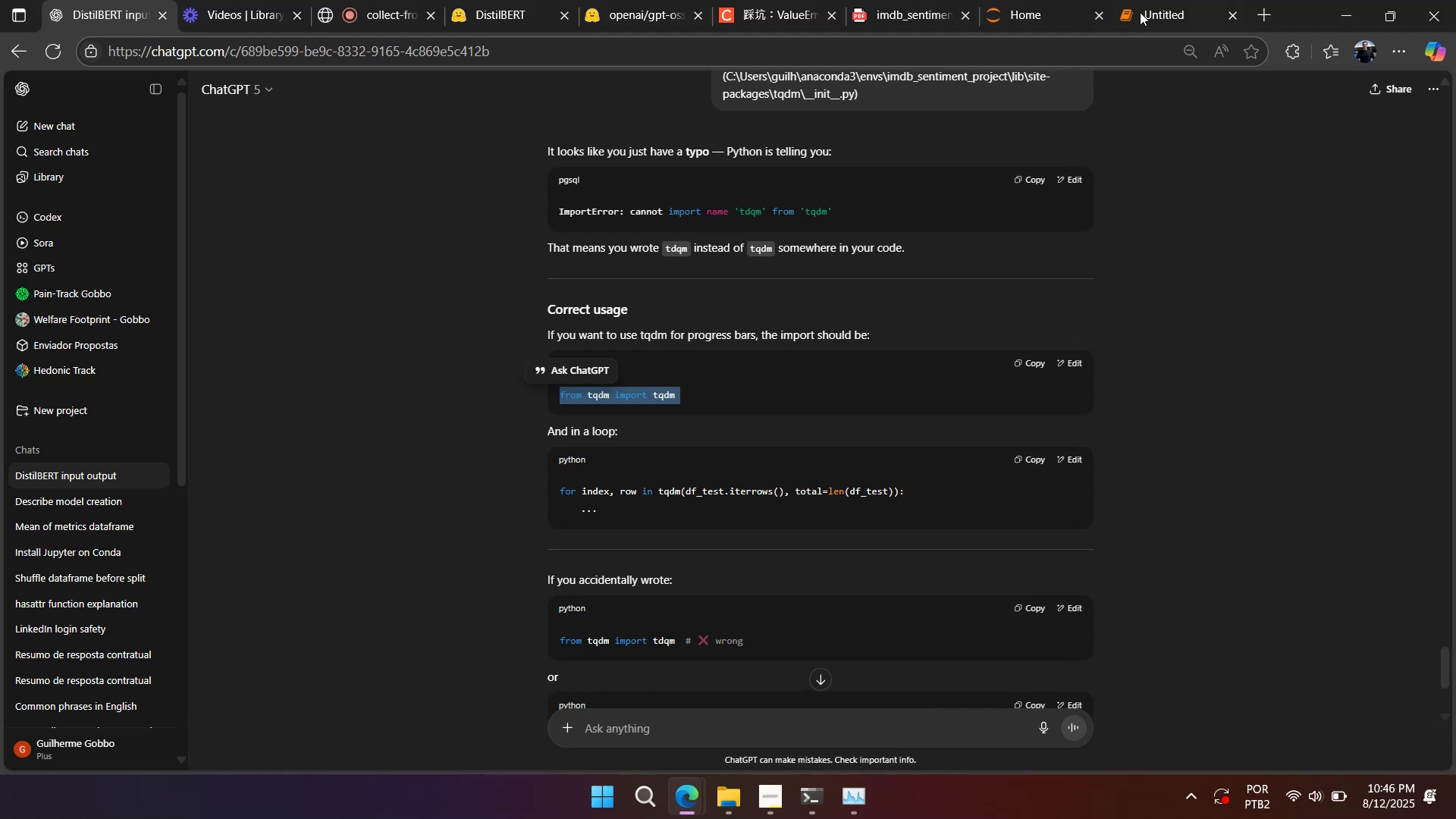 
left_click([1144, 7])
 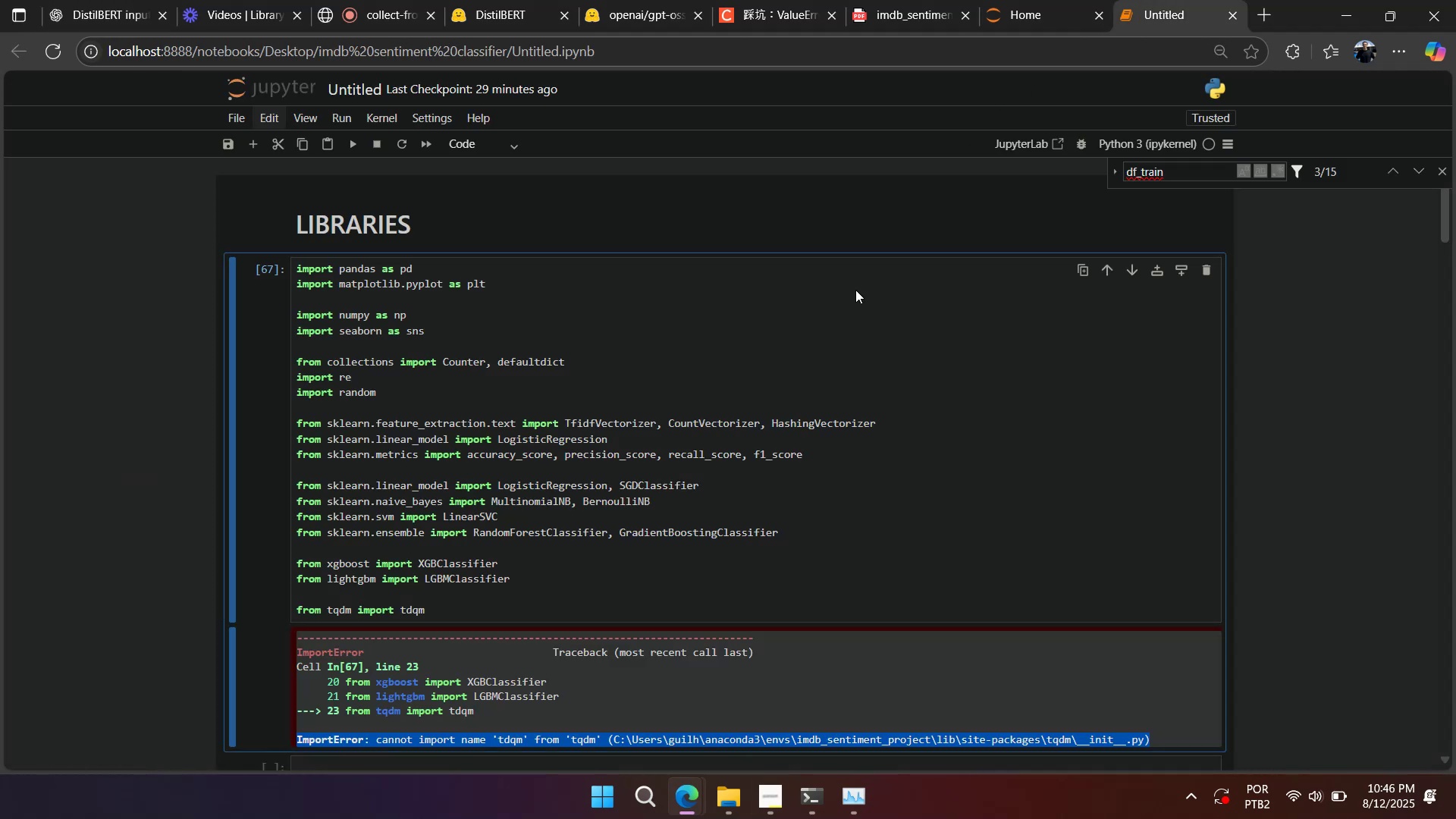 
right_click([789, 416])
 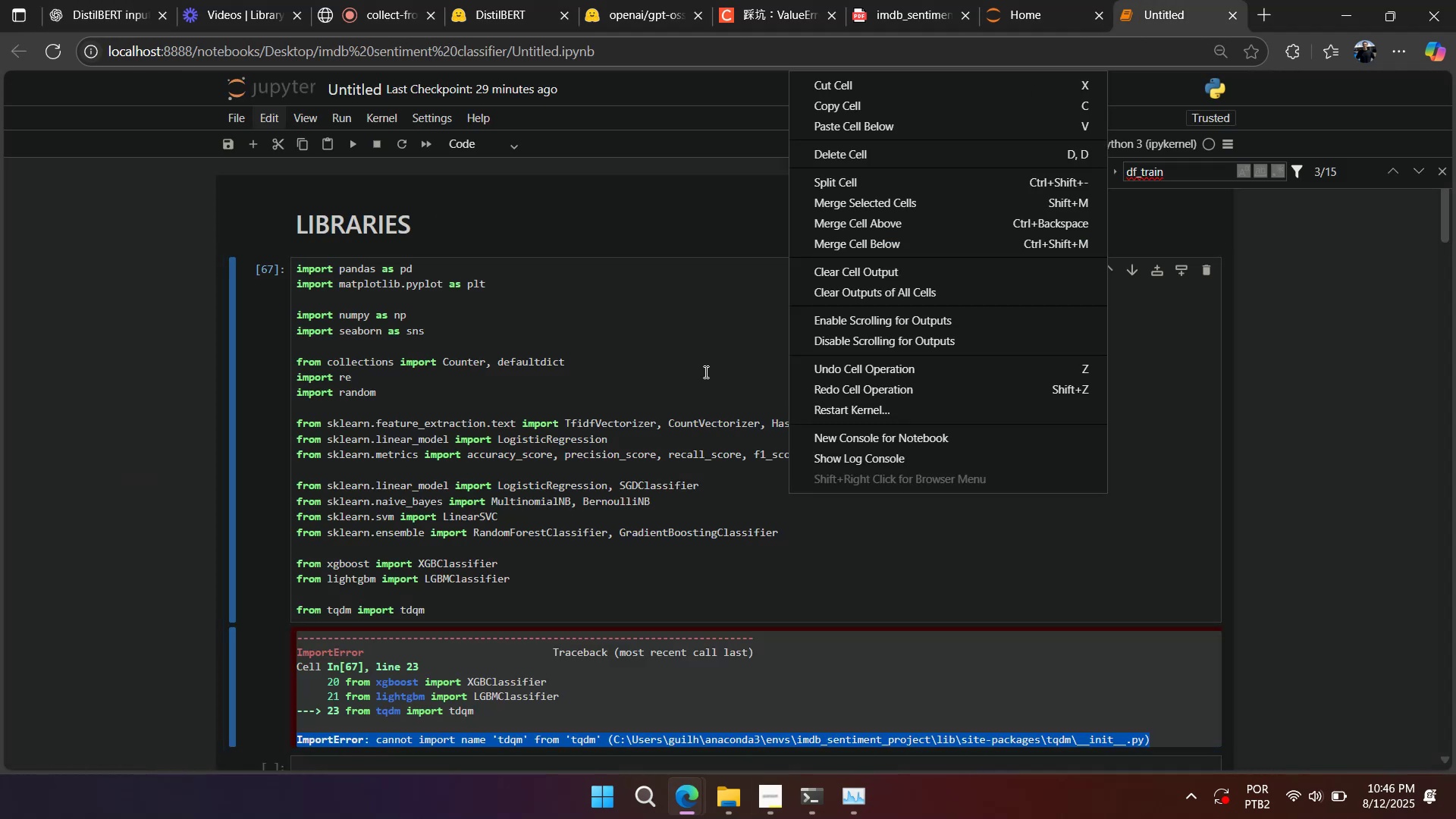 
left_click([688, 361])
 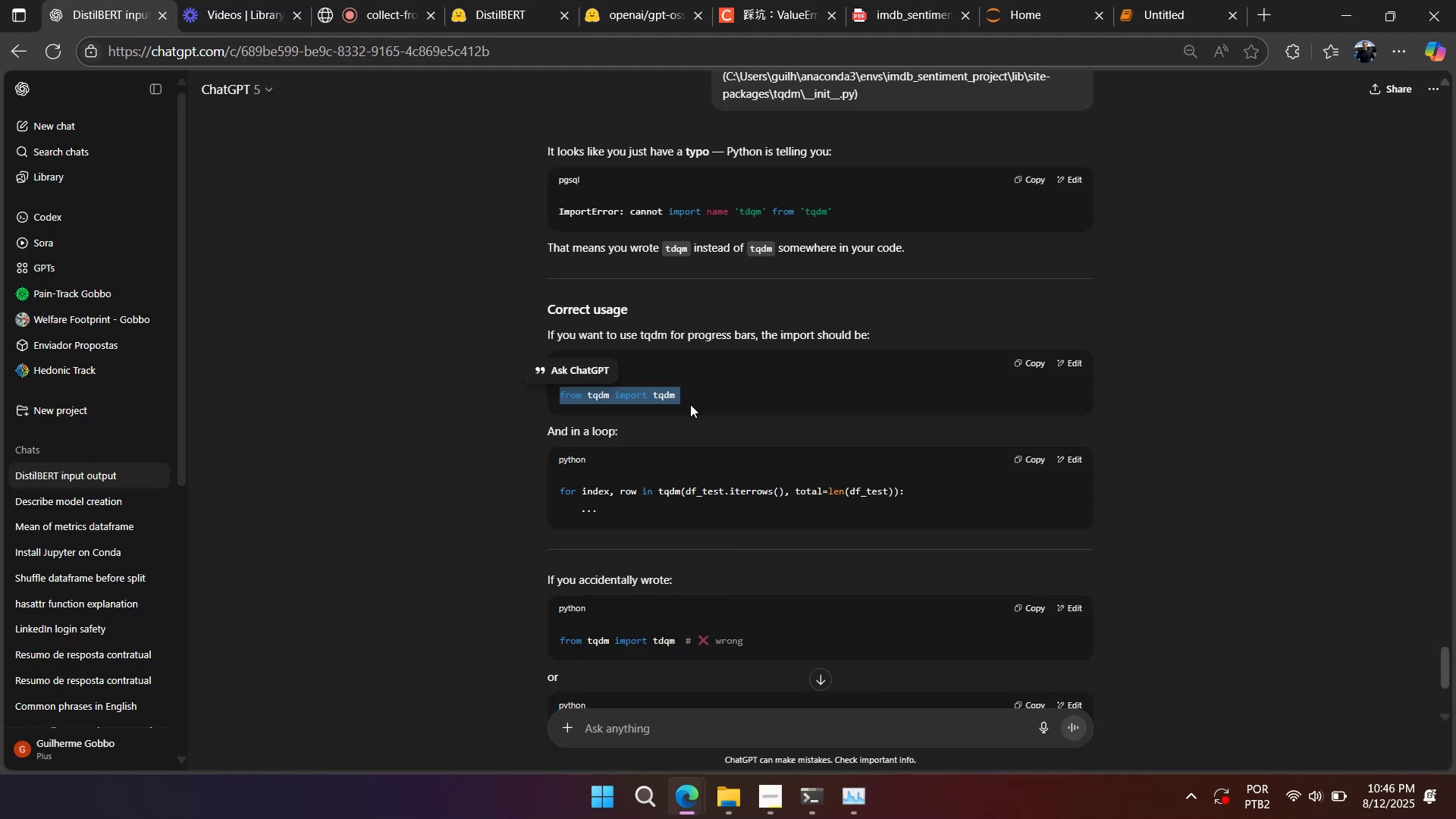 
scroll: coordinate [673, 439], scroll_direction: down, amount: 1.0
 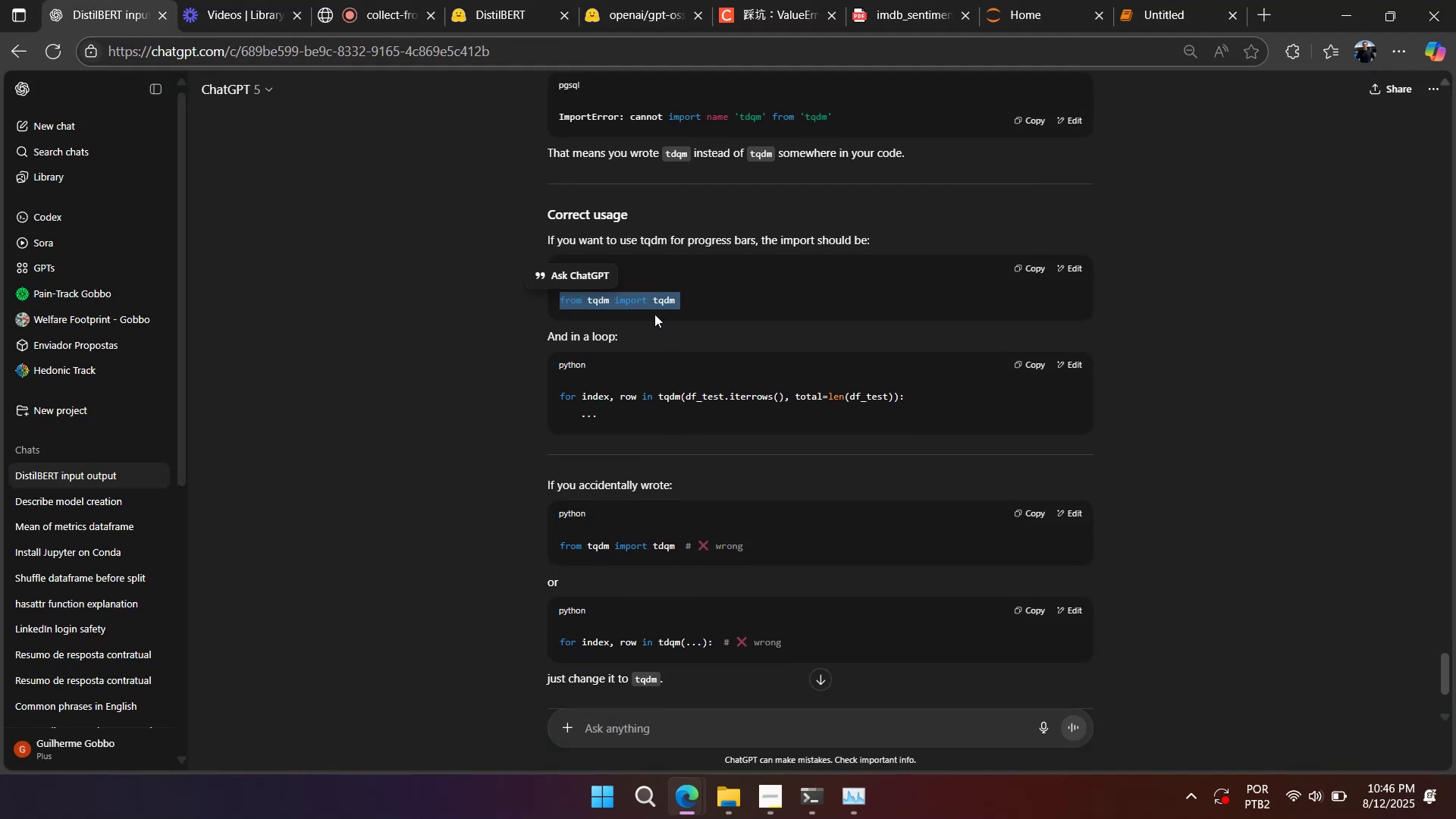 
double_click([654, 309])
 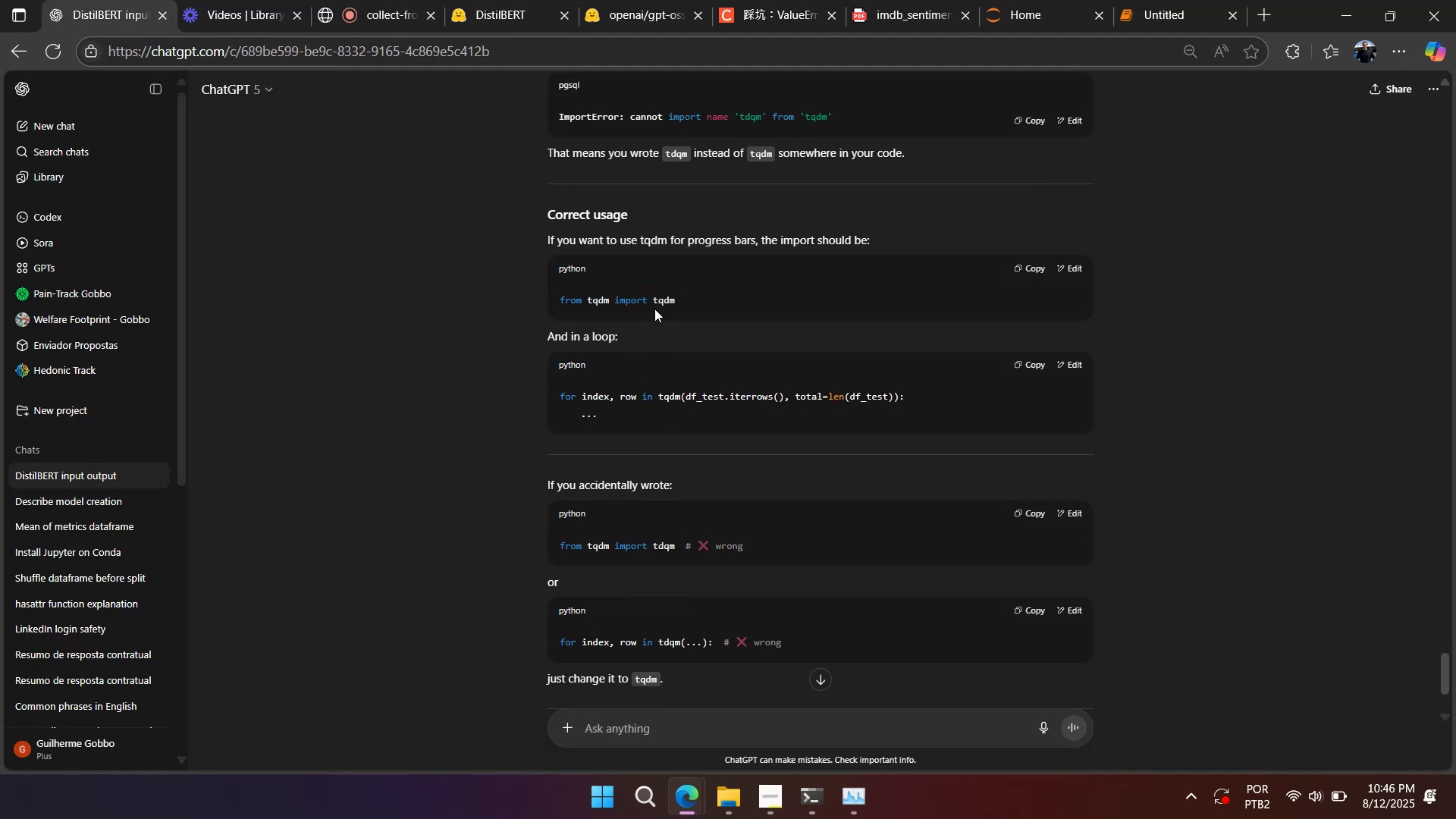 
triple_click([654, 309])
 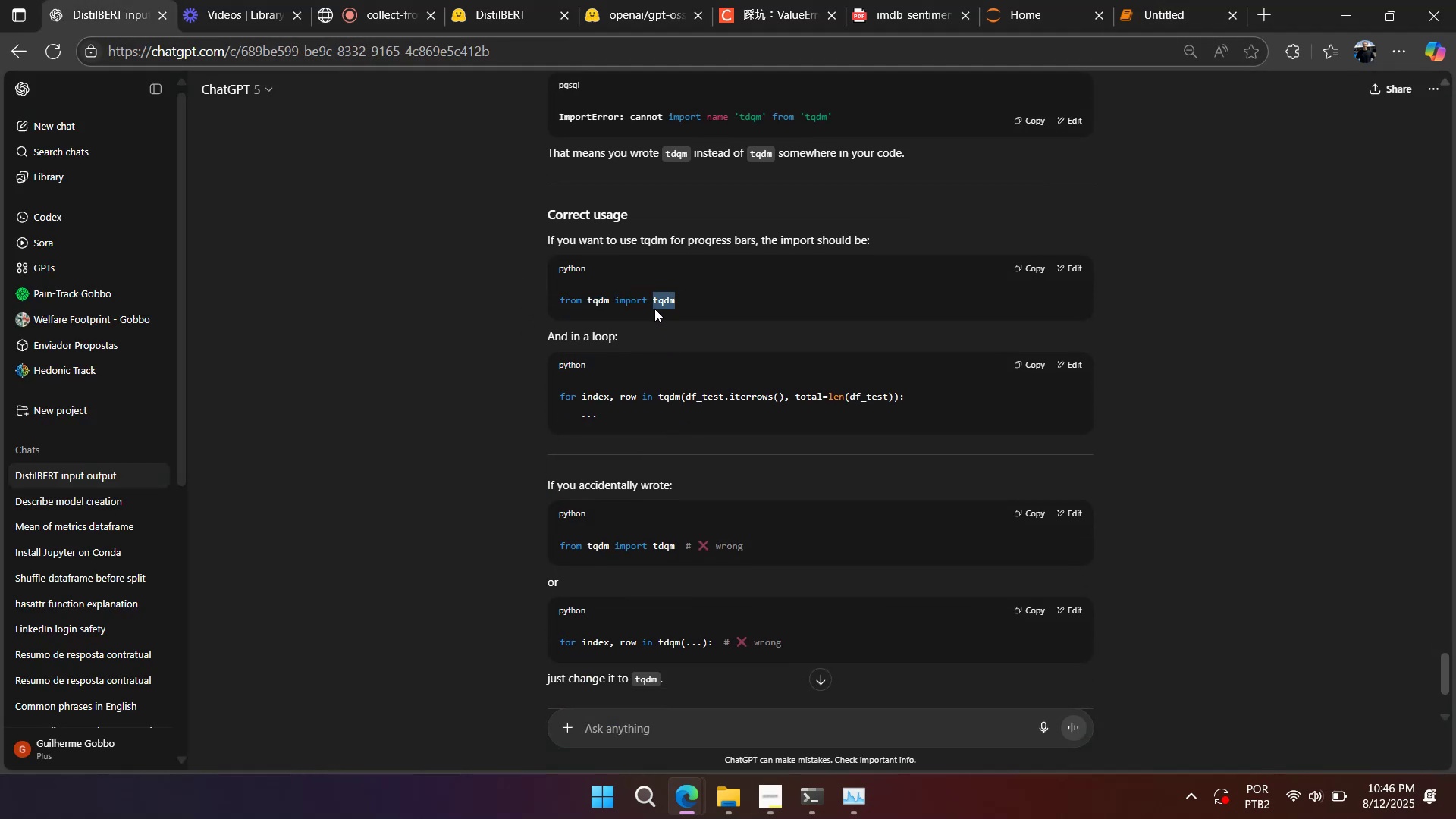 
triple_click([654, 309])
 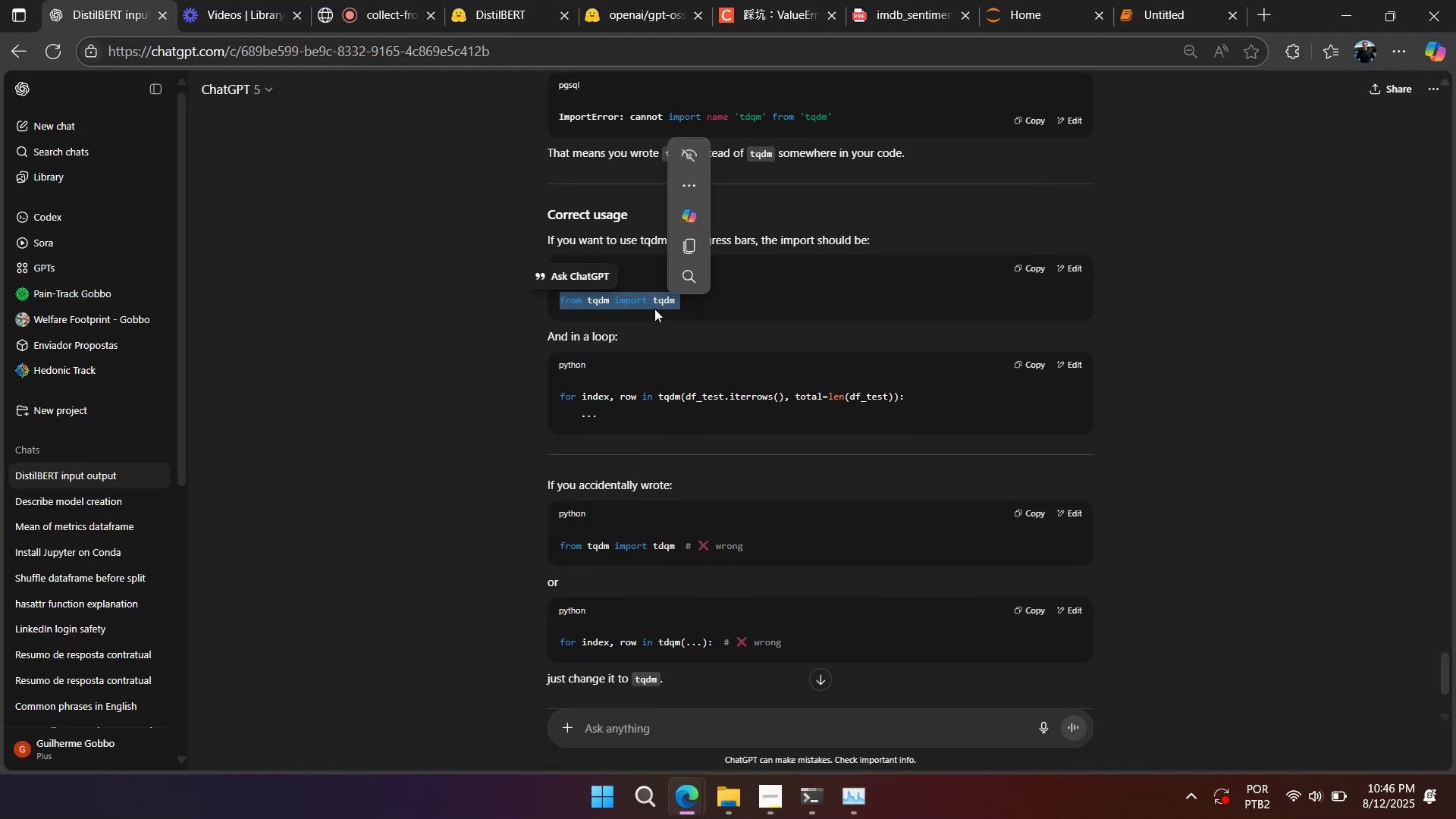 
key(Control+C)
 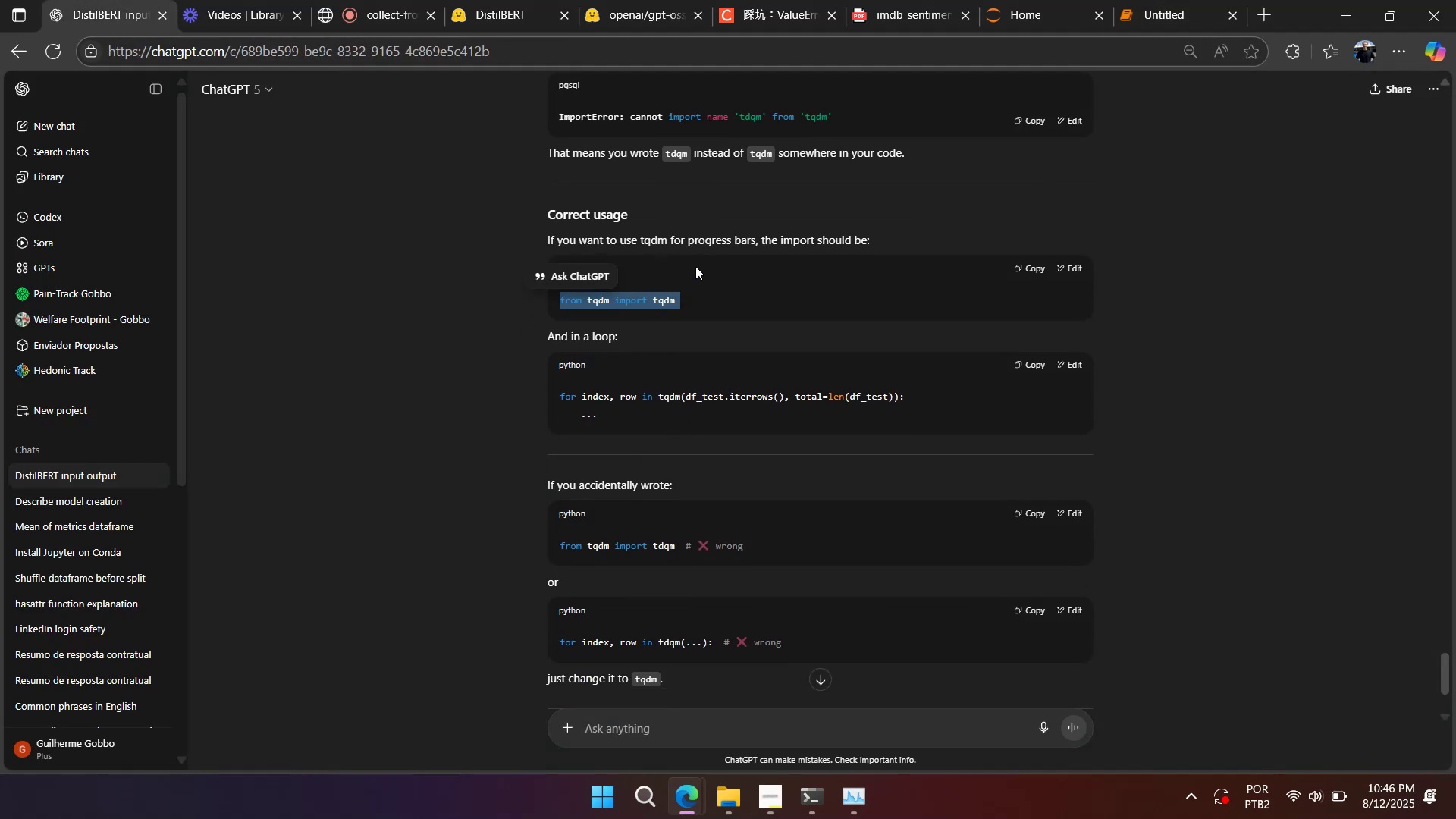 
key(Control+C)
 